 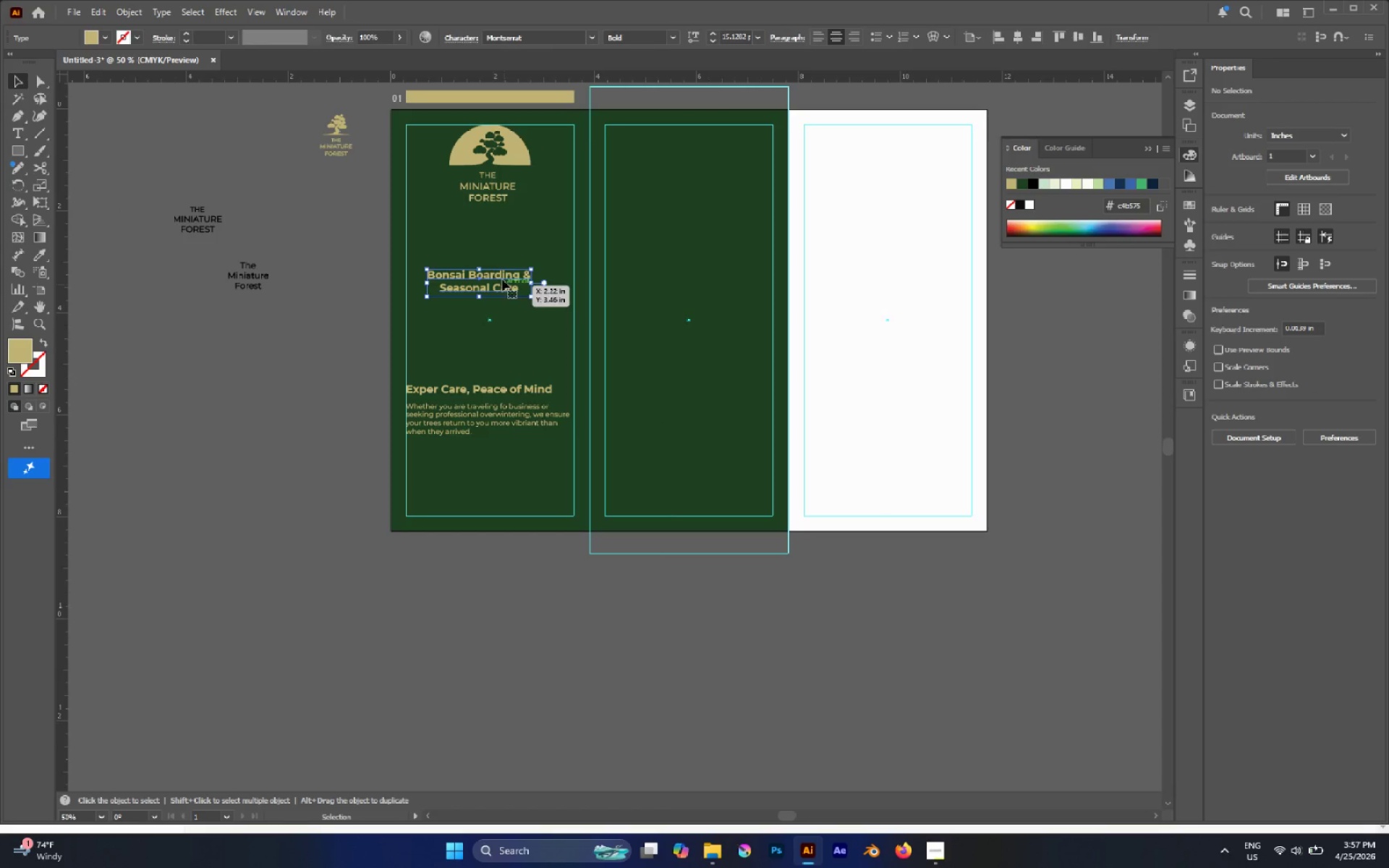 
left_click([544, 33])
 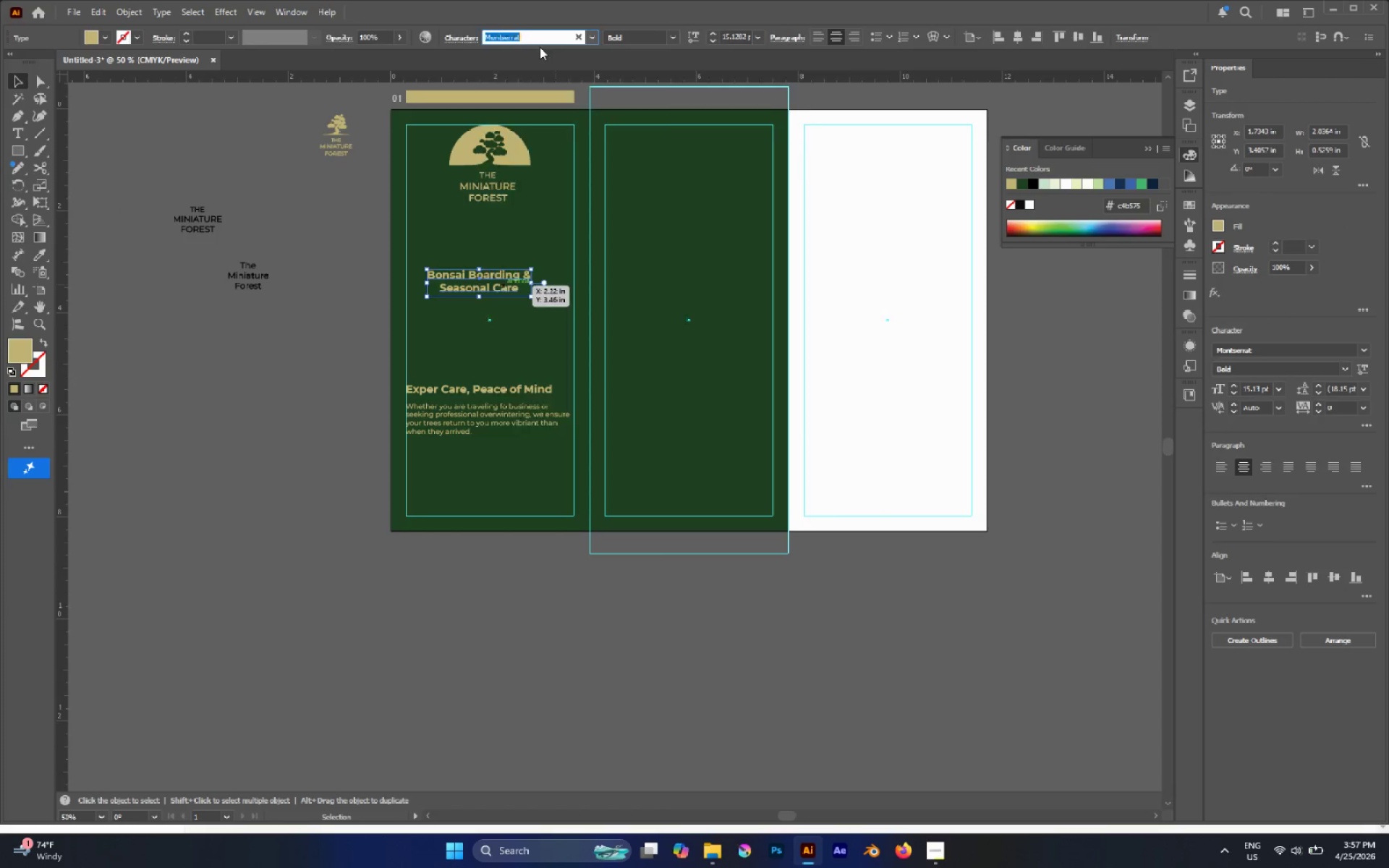 
type(script)
 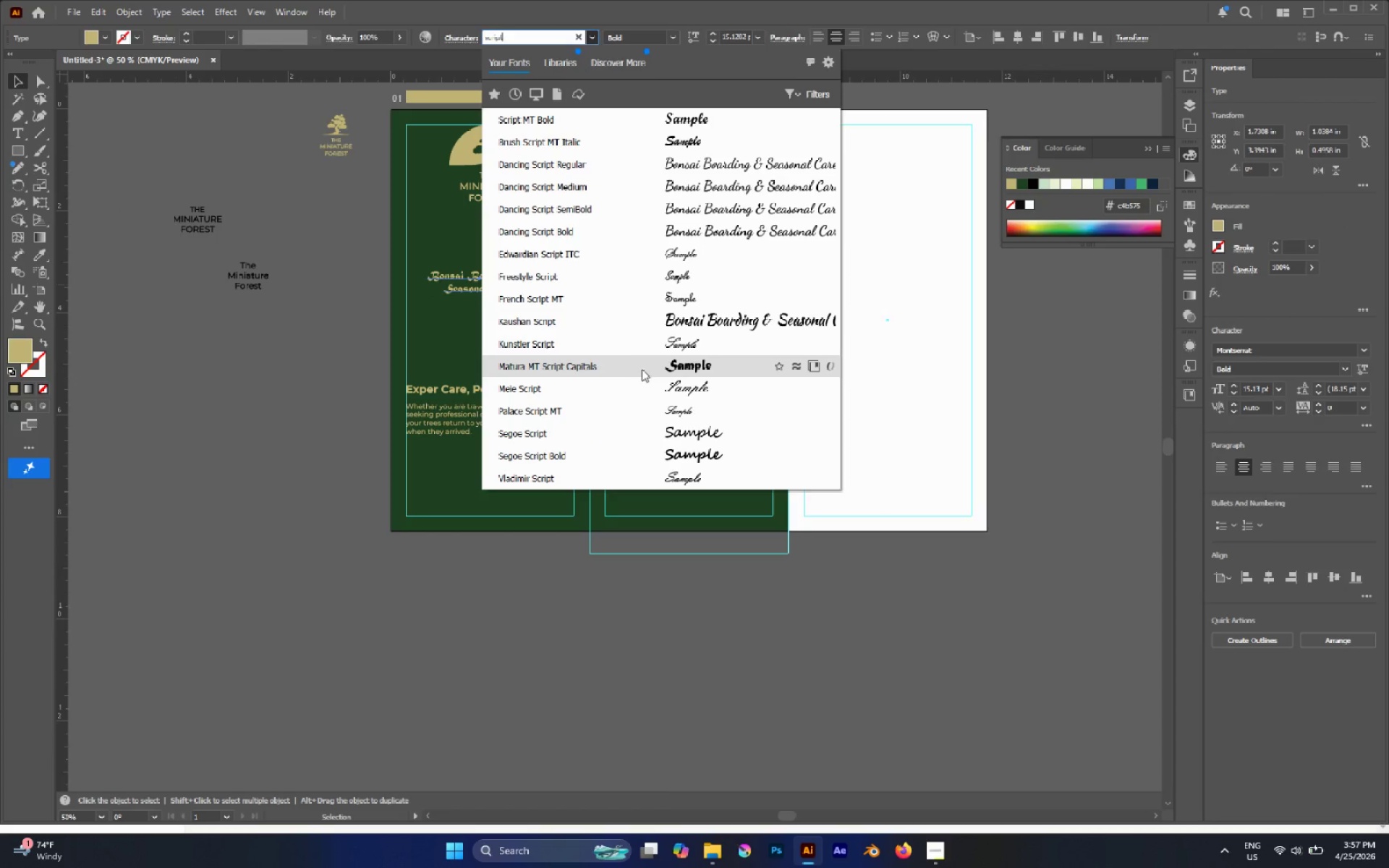 
left_click([640, 187])
 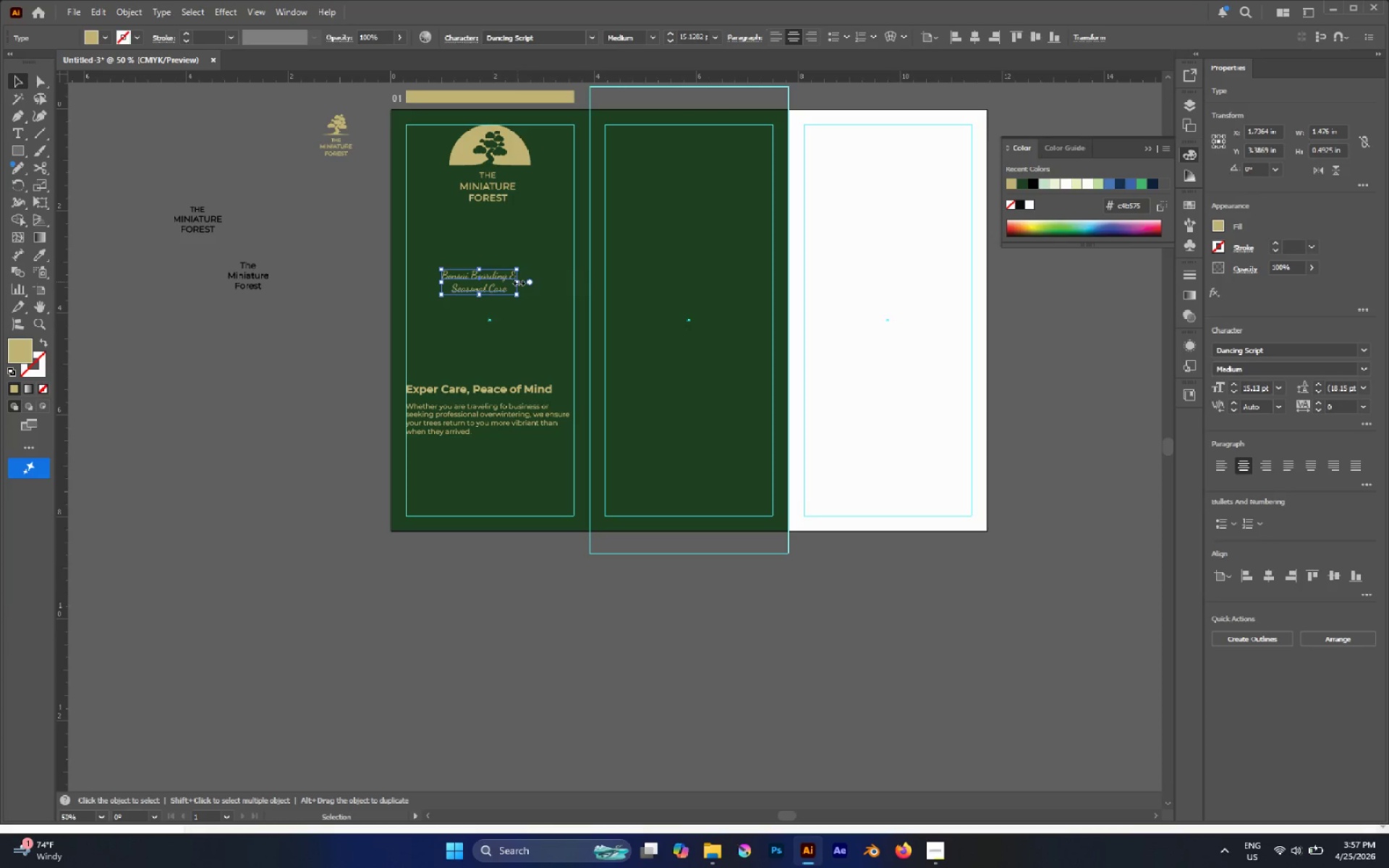 
hold_key(key=AltLeft, duration=1.23)
hold_key(key=ShiftLeft, duration=1.09)
left_click_drag(start_coordinate=[517, 281], to_coordinate=[552, 292])
 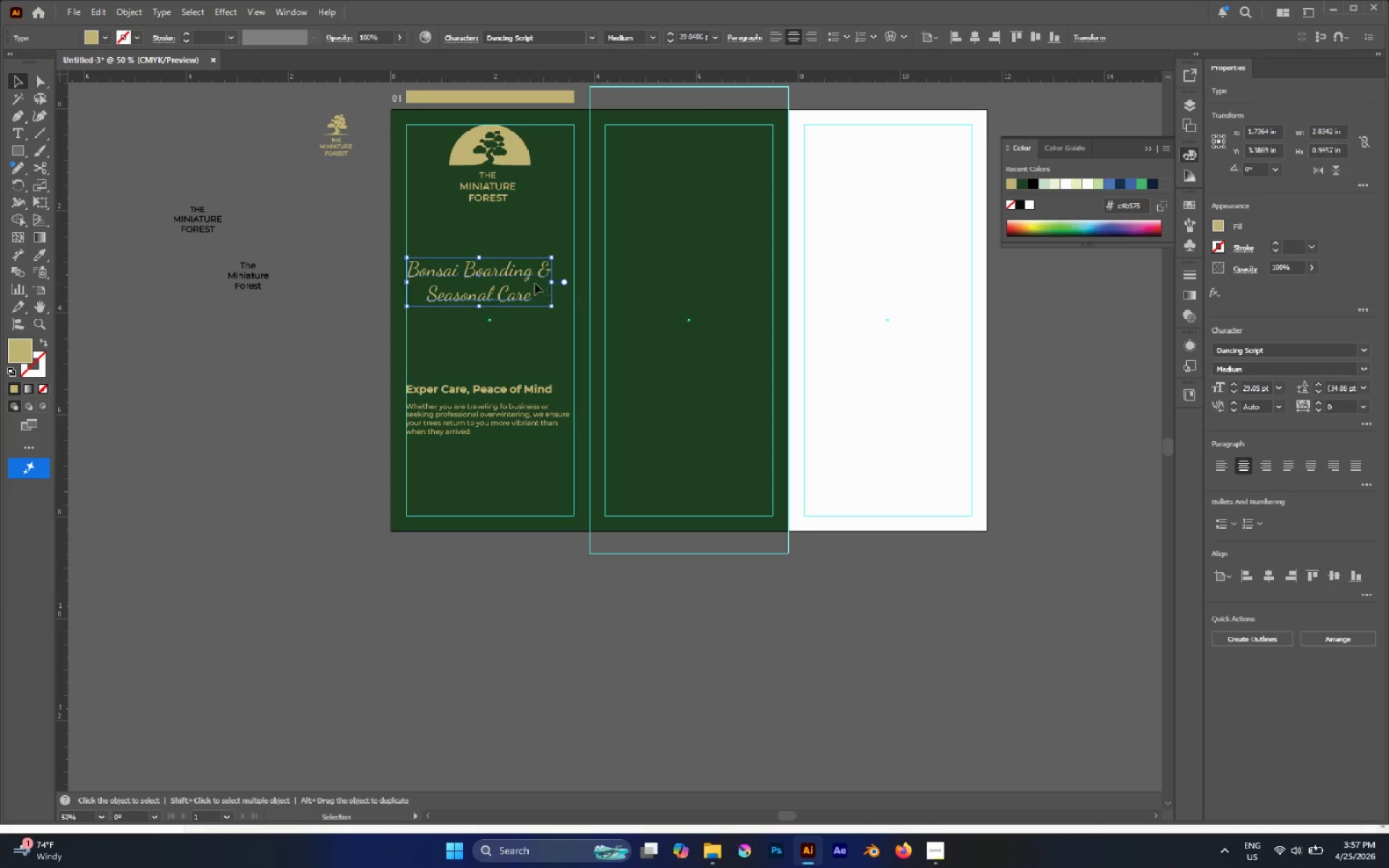 
hold_key(key=AltLeft, duration=0.47)
scroll: coordinate [485, 255], scroll_direction: up, amount: 2.0
 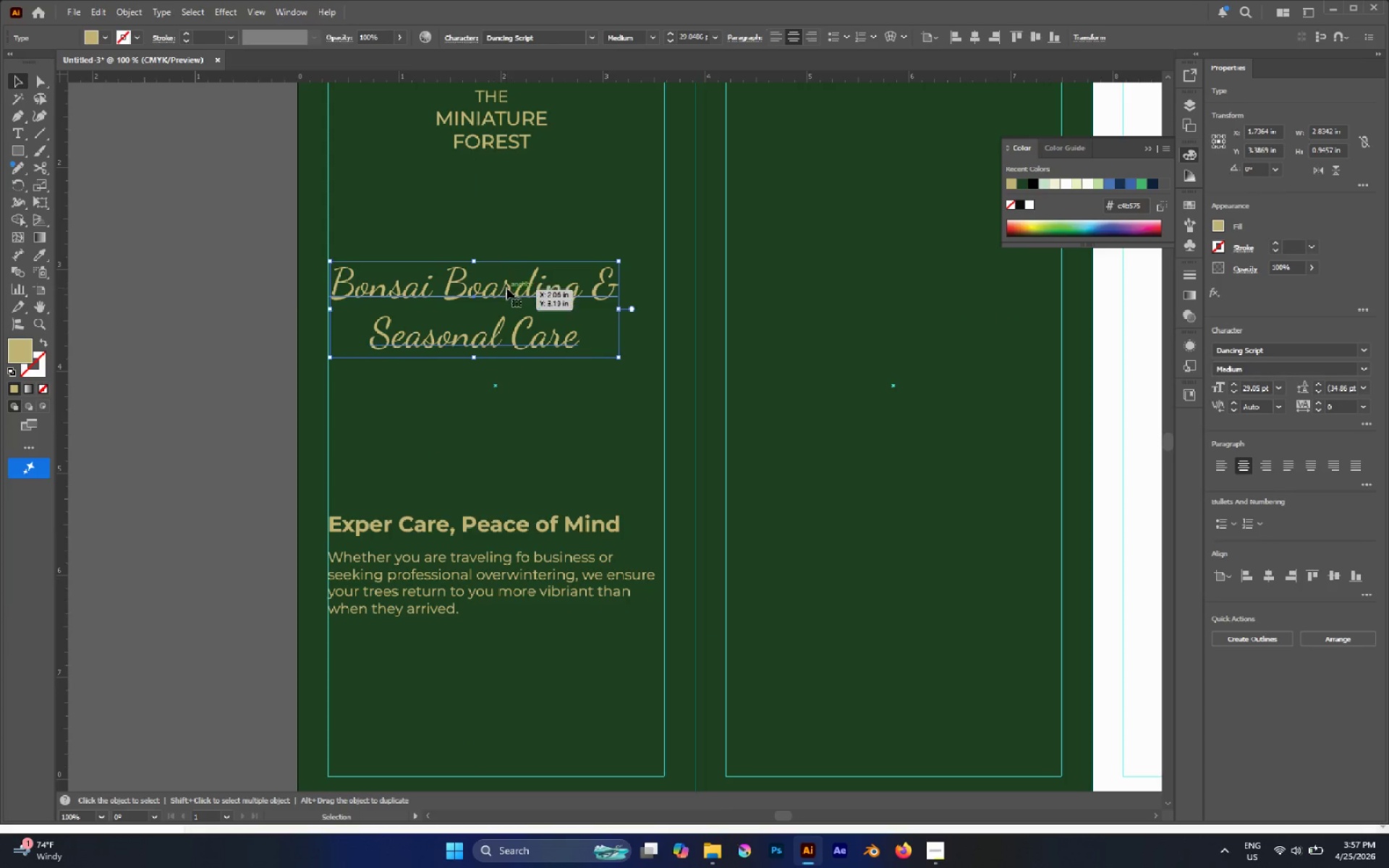 
left_click_drag(start_coordinate=[506, 288], to_coordinate=[522, 263])
 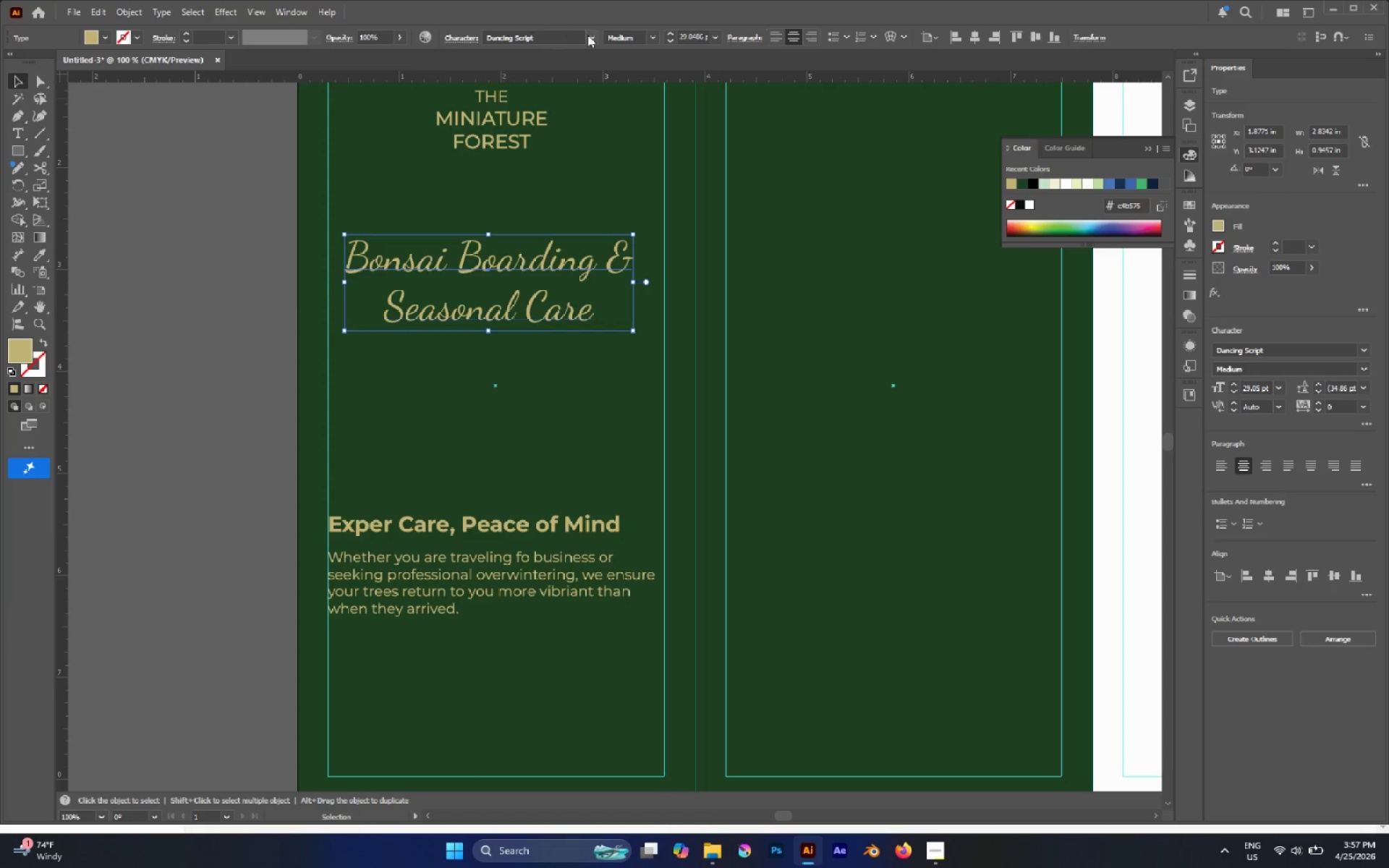 
hold_key(key=ShiftLeft, duration=2.11)
 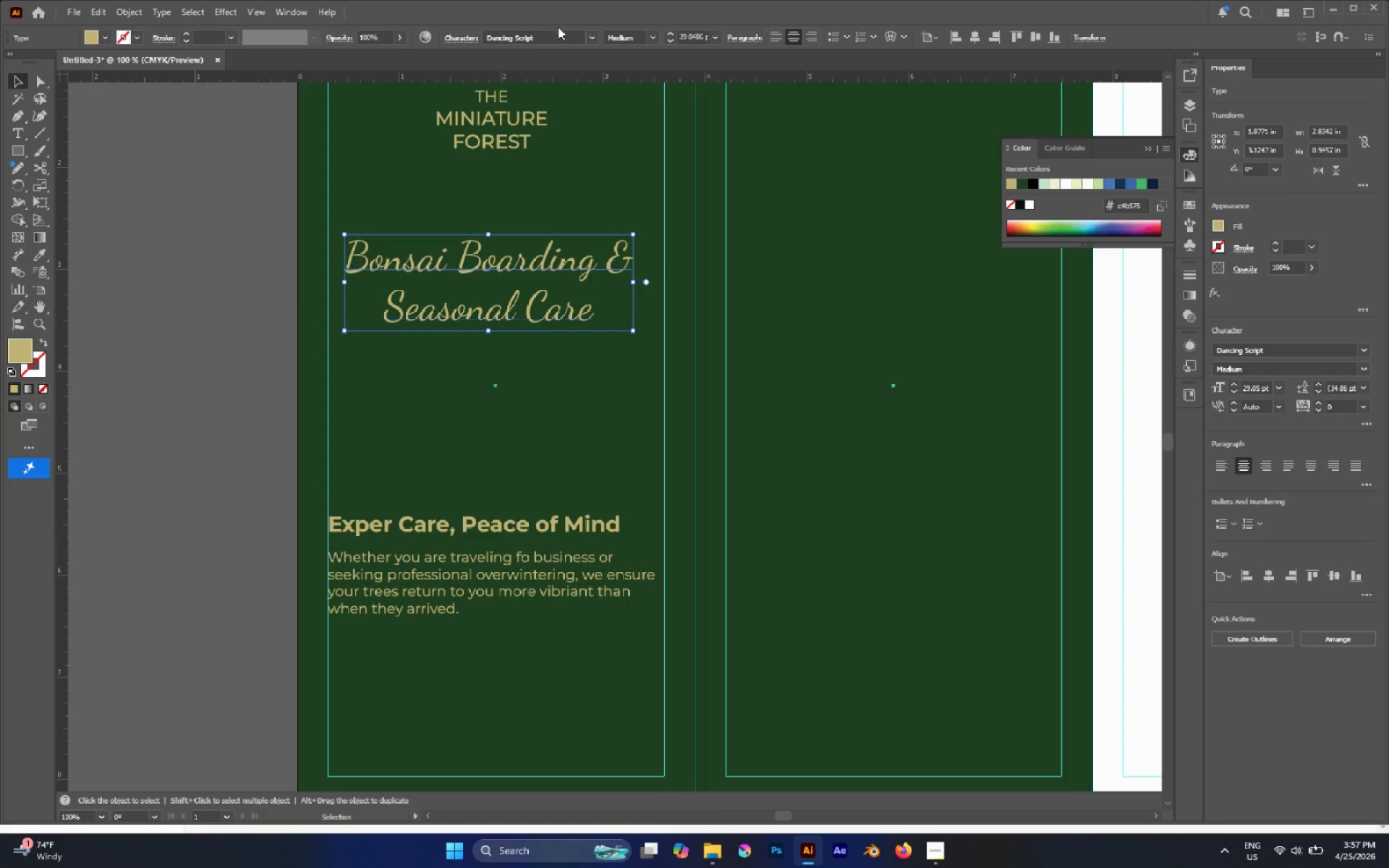 
left_click([590, 37])
 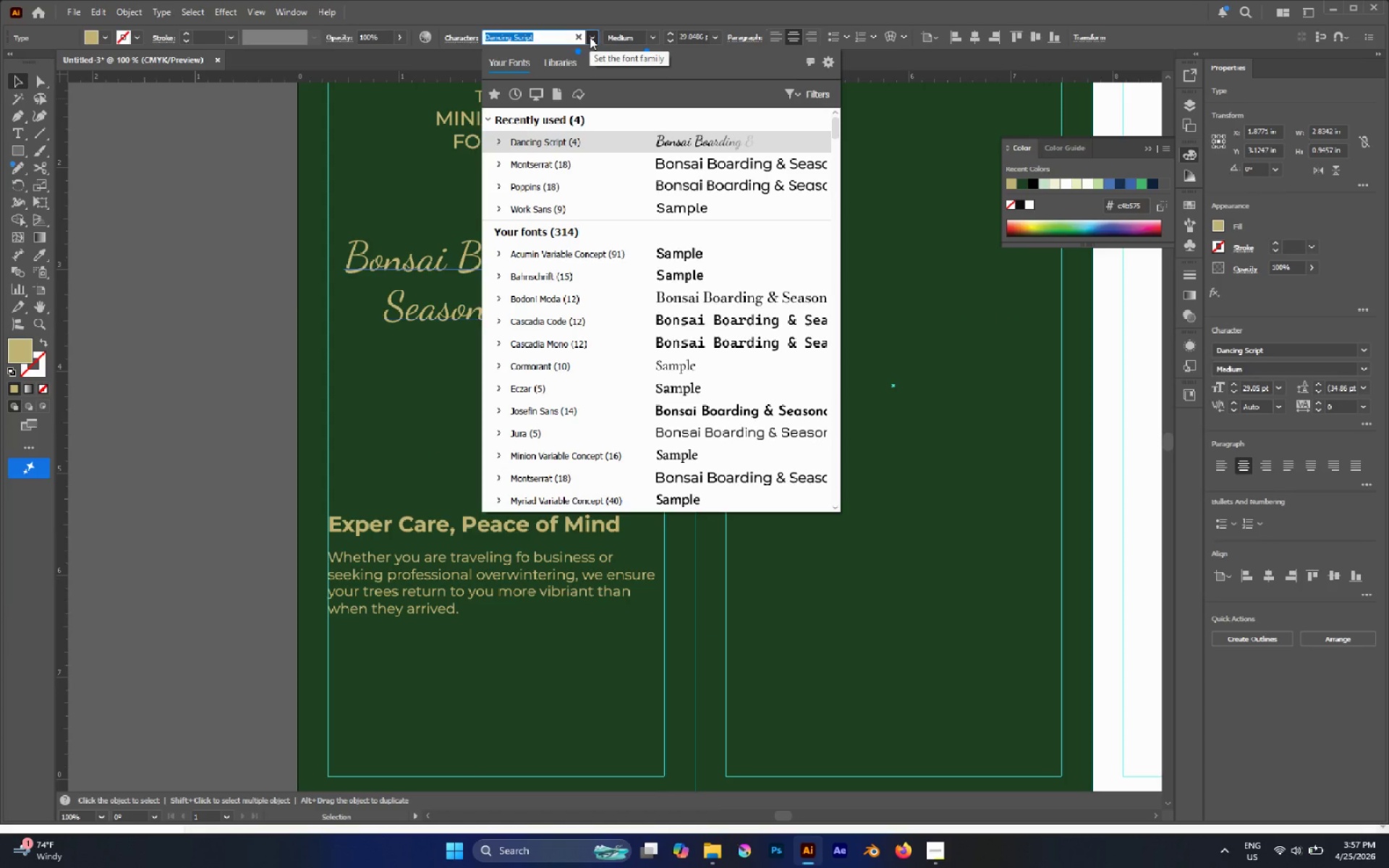 
type(script)
 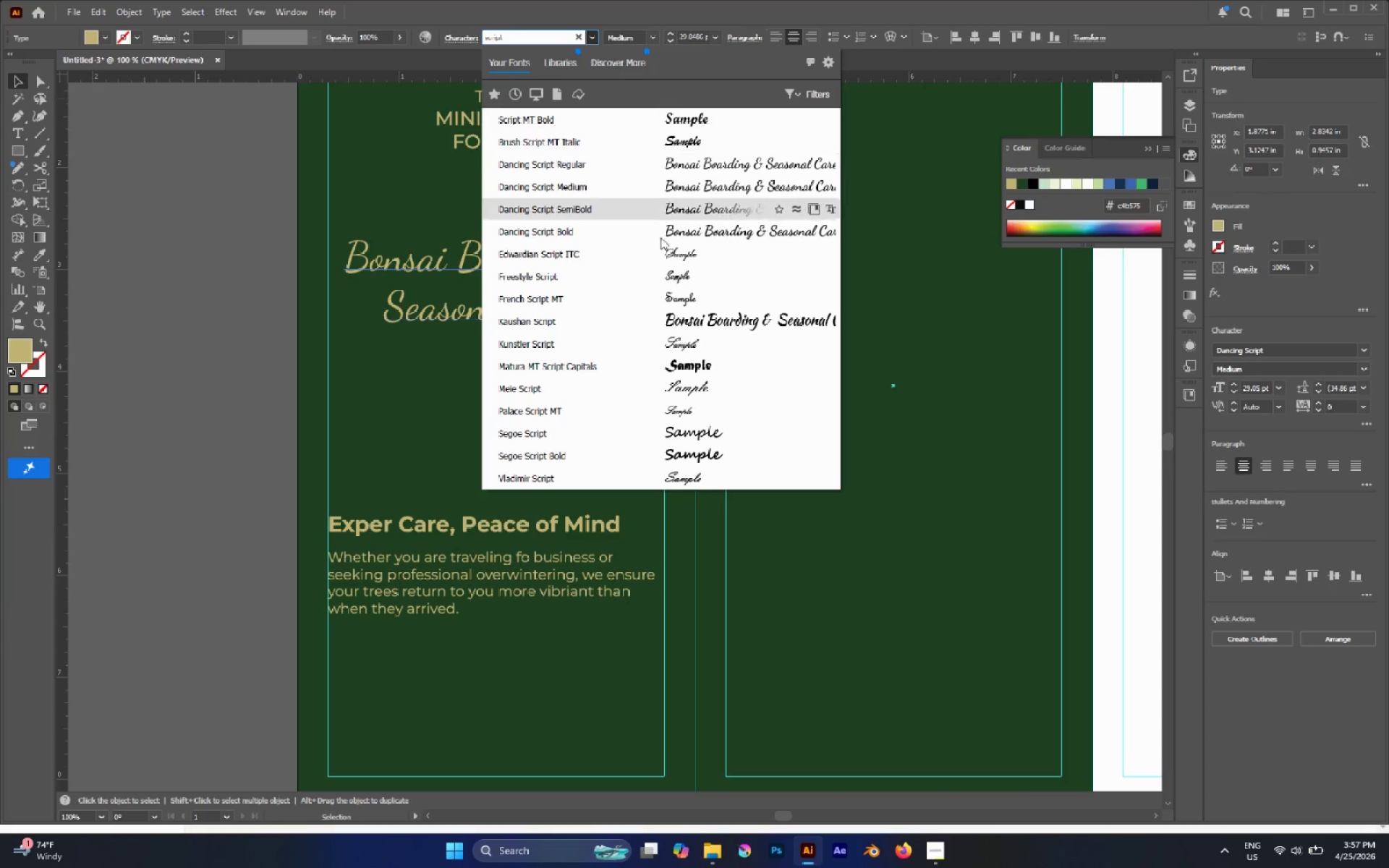 
scroll: coordinate [699, 213], scroll_direction: down, amount: 7.0
 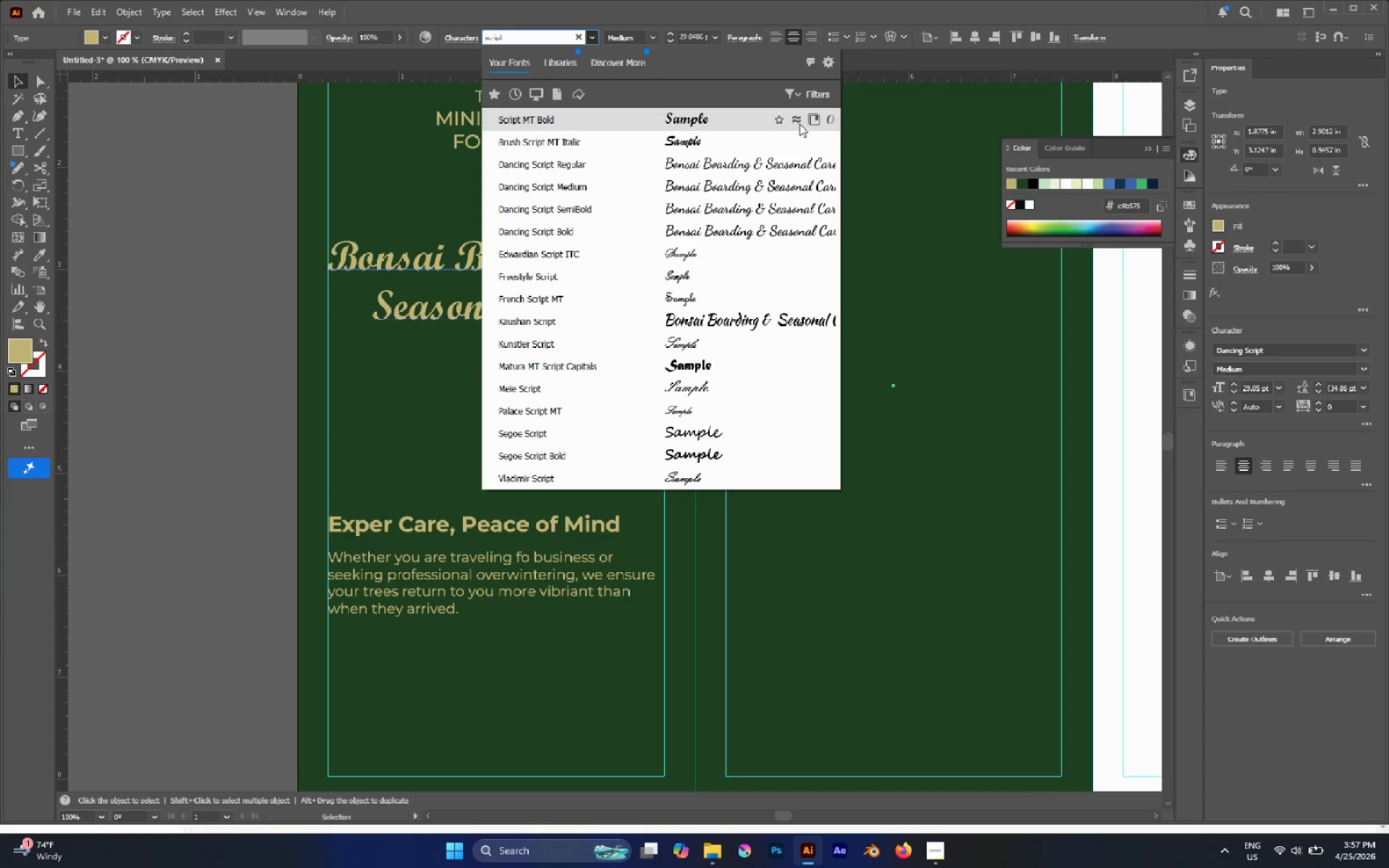 
mouse_move([798, 131])
 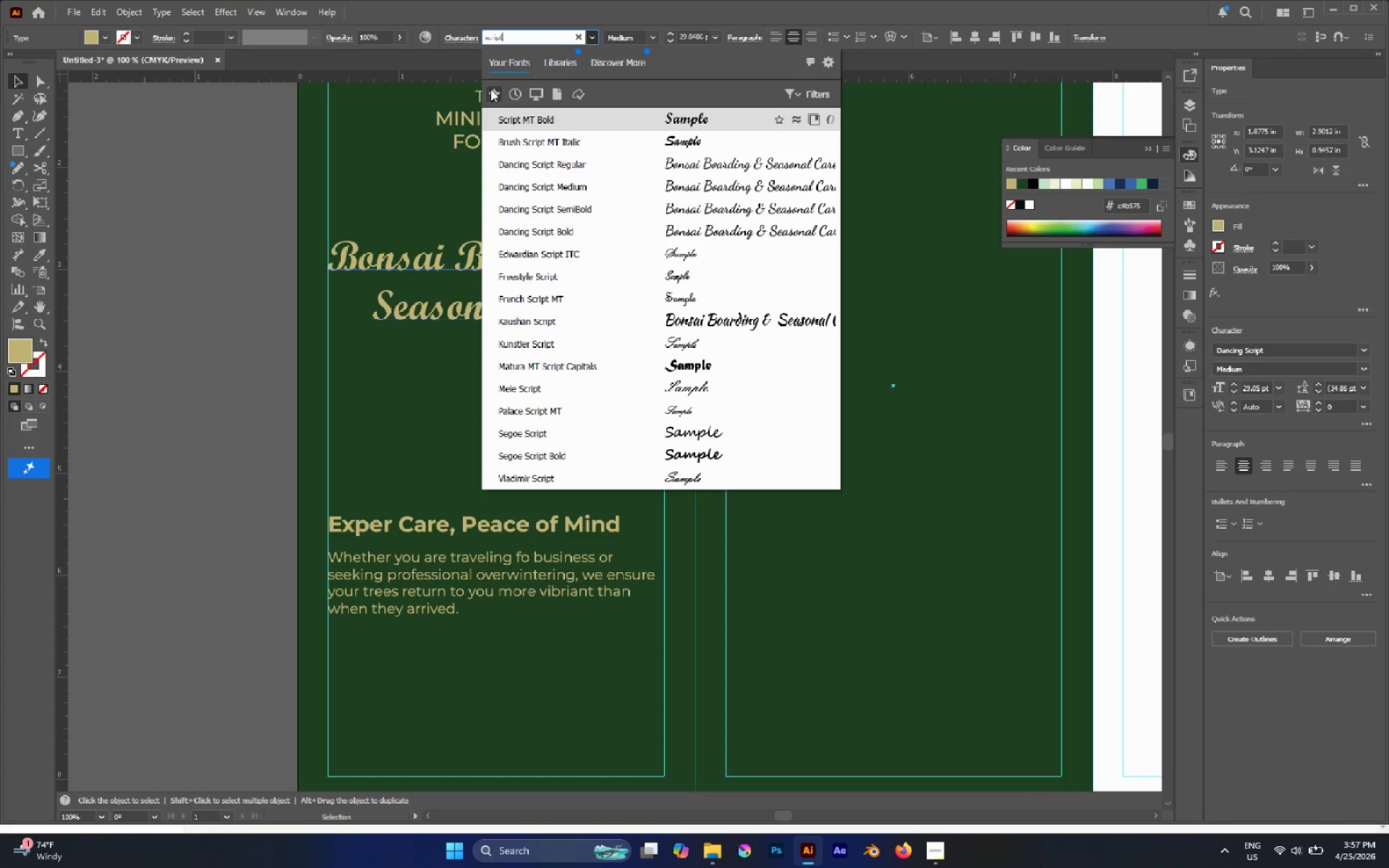 
scroll: coordinate [674, 170], scroll_direction: down, amount: 4.0
 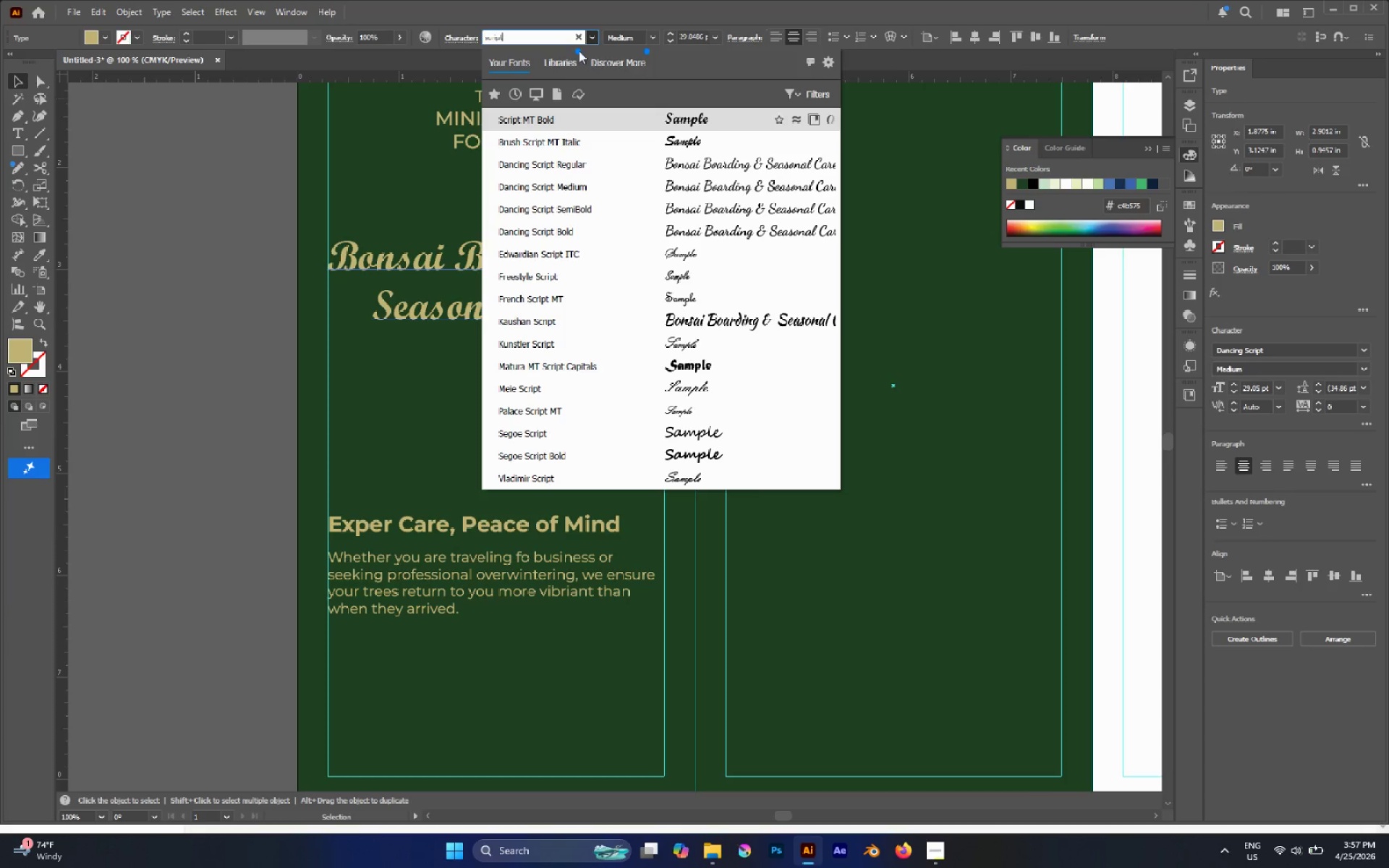 
left_click([544, 37])
 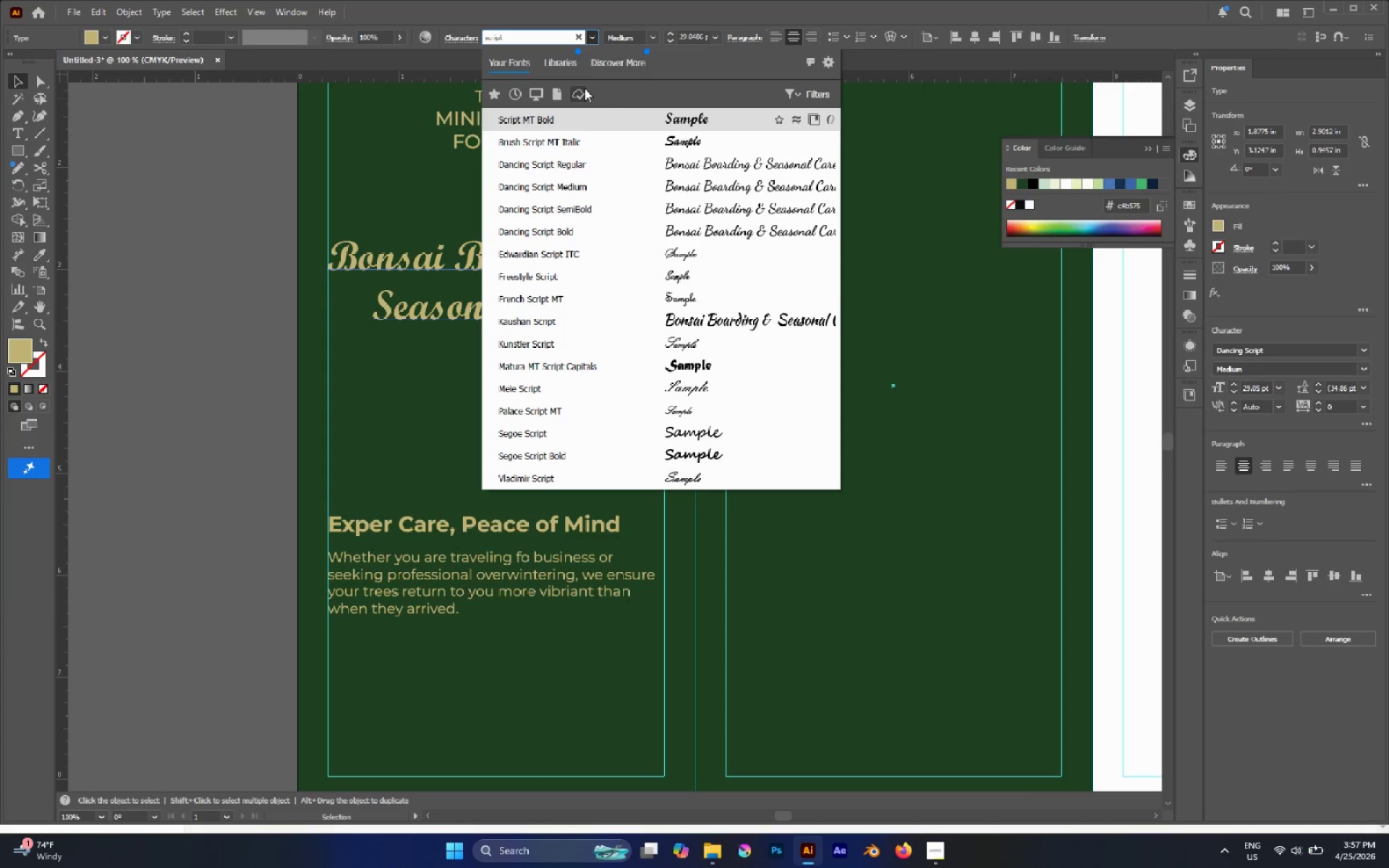 
scroll: coordinate [697, 347], scroll_direction: down, amount: 10.0
 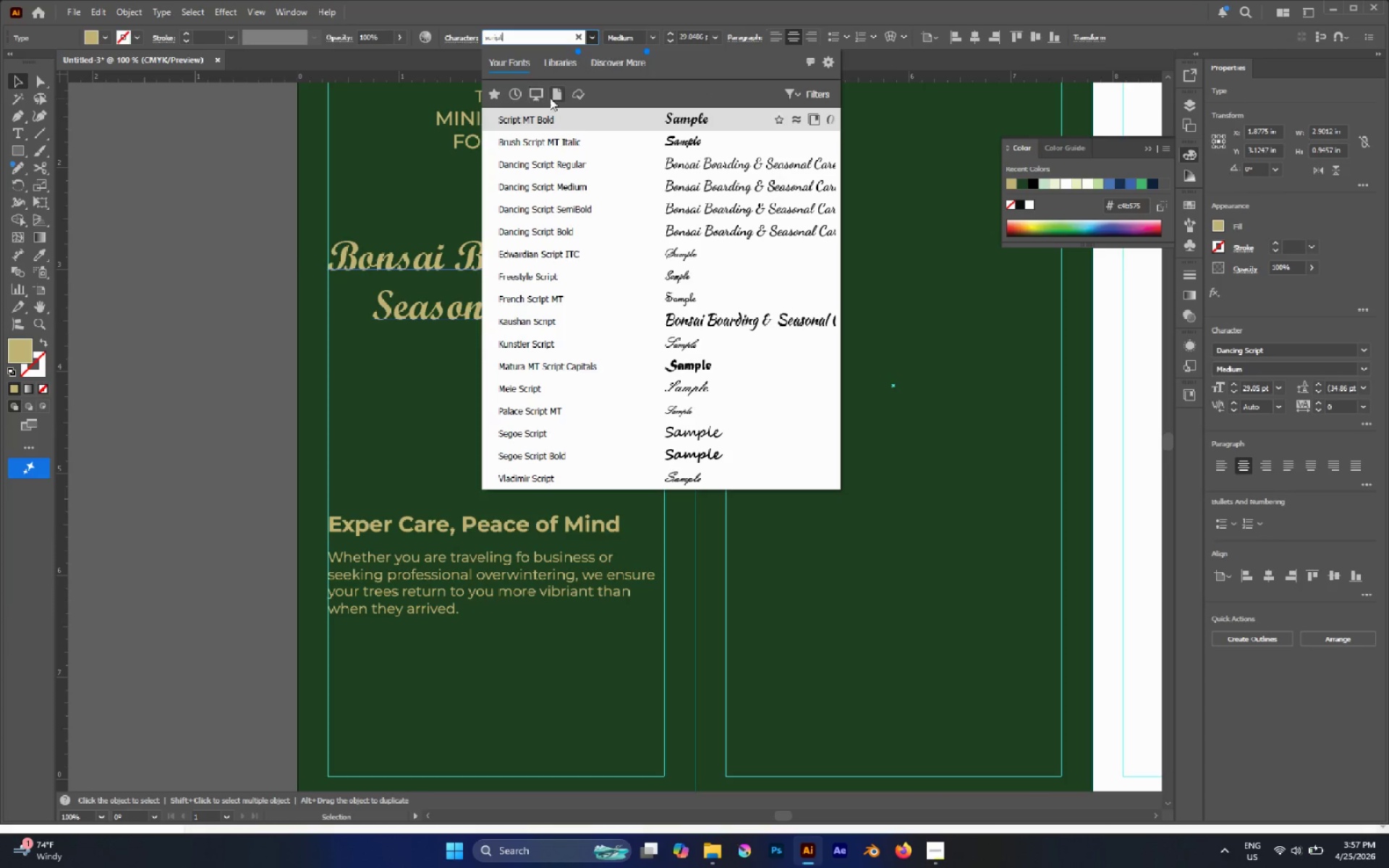 
left_click([799, 95])
 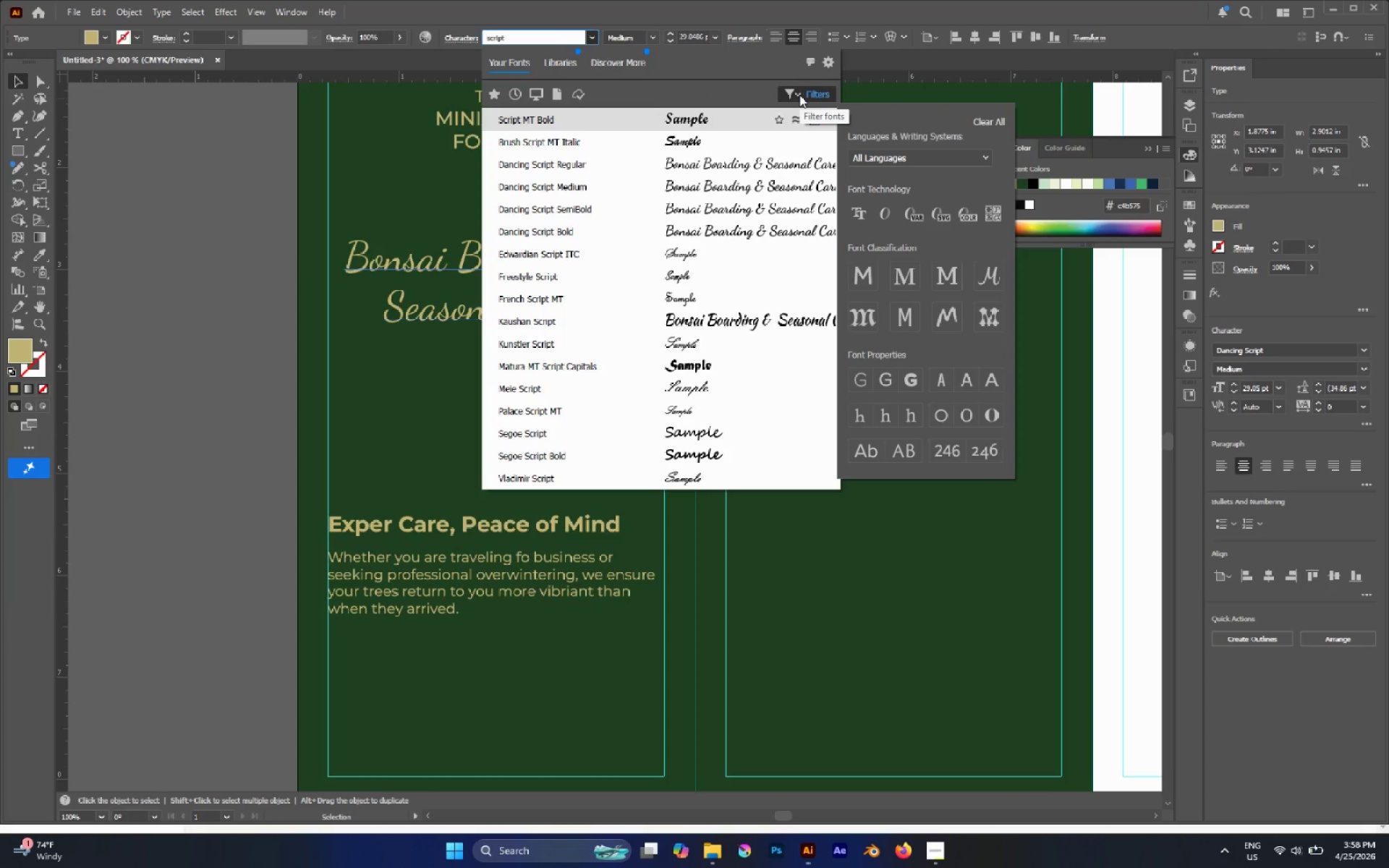 
left_click([799, 95])
 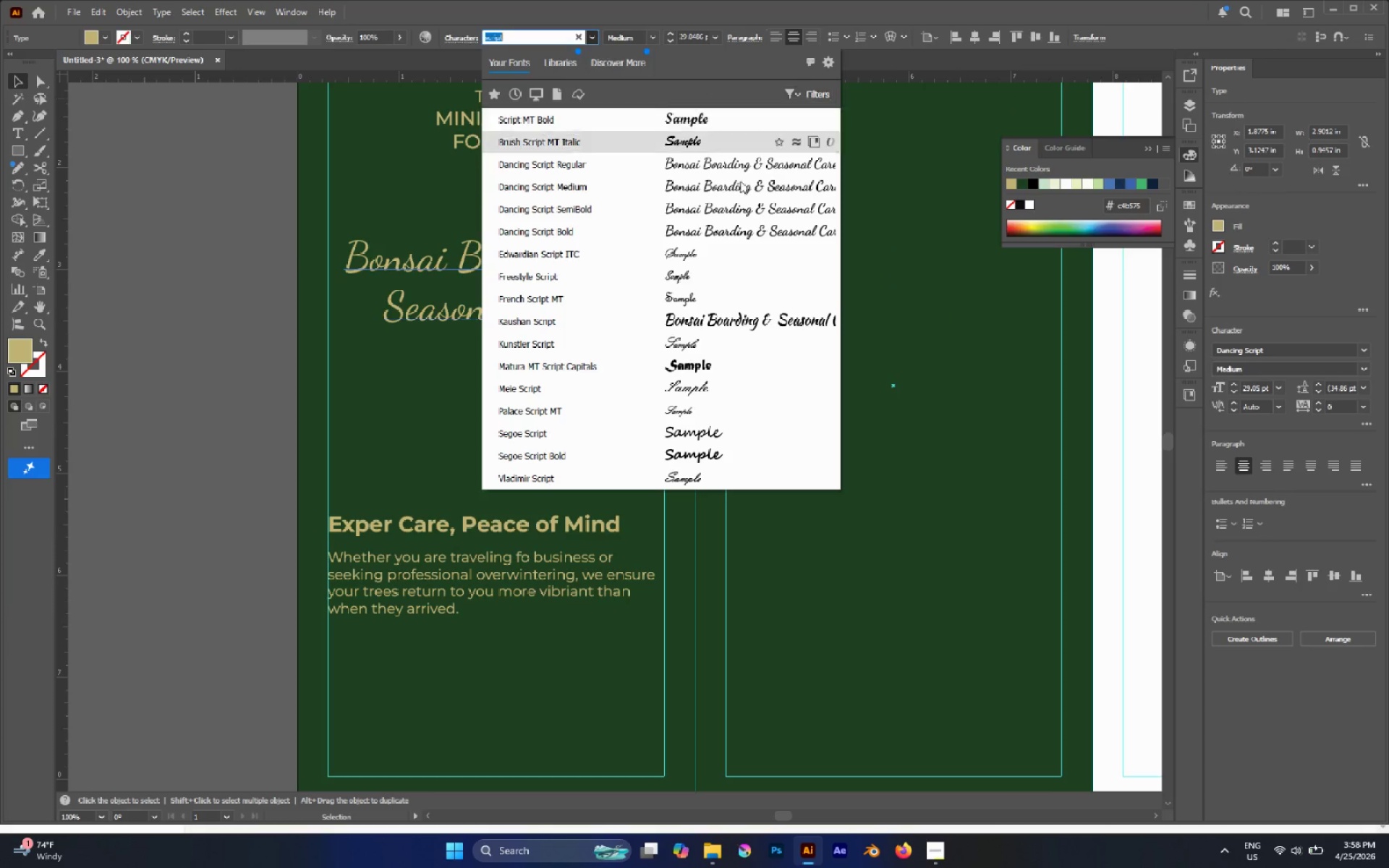 
scroll: coordinate [720, 235], scroll_direction: down, amount: 3.0
 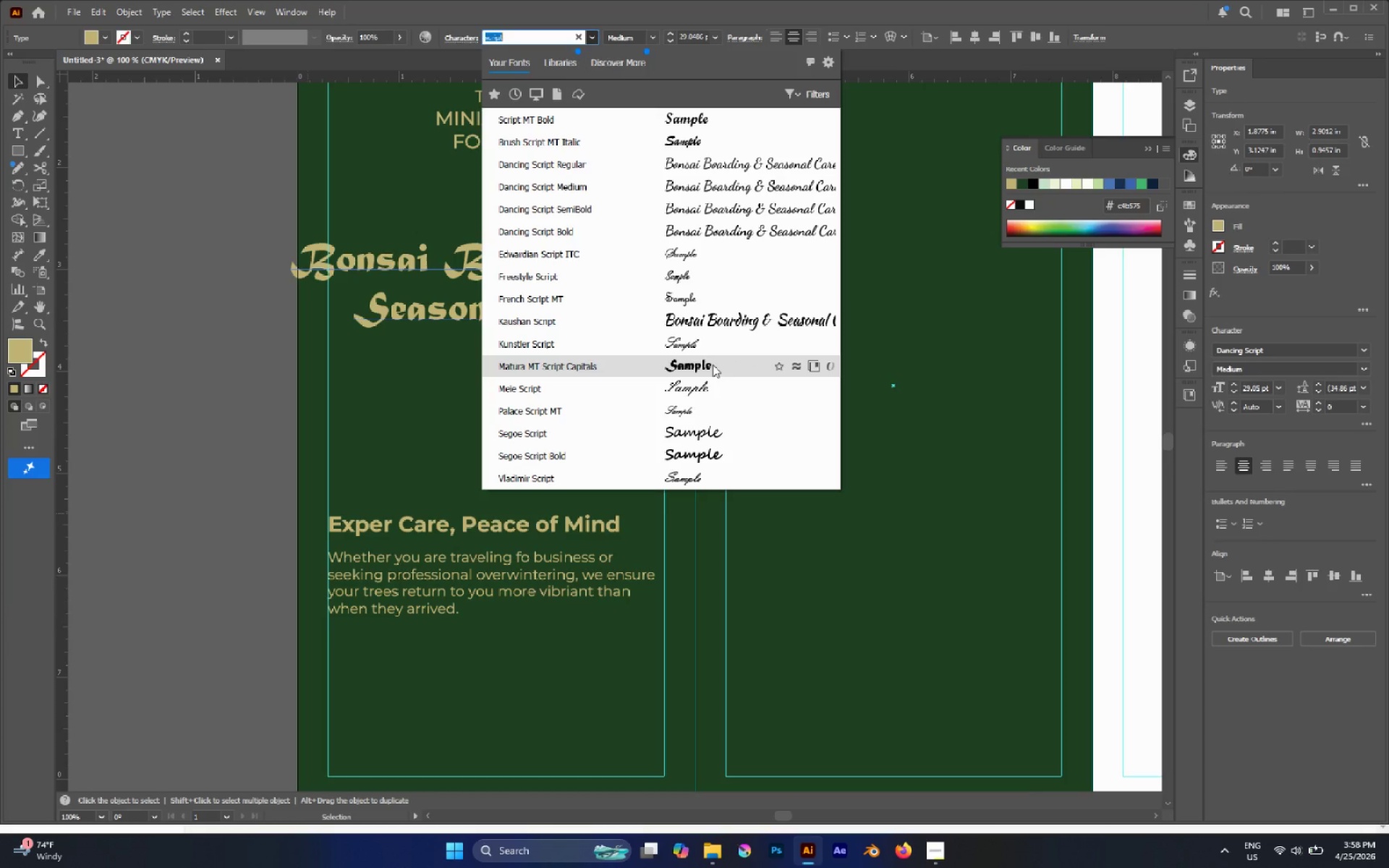 
wait(10.03)
 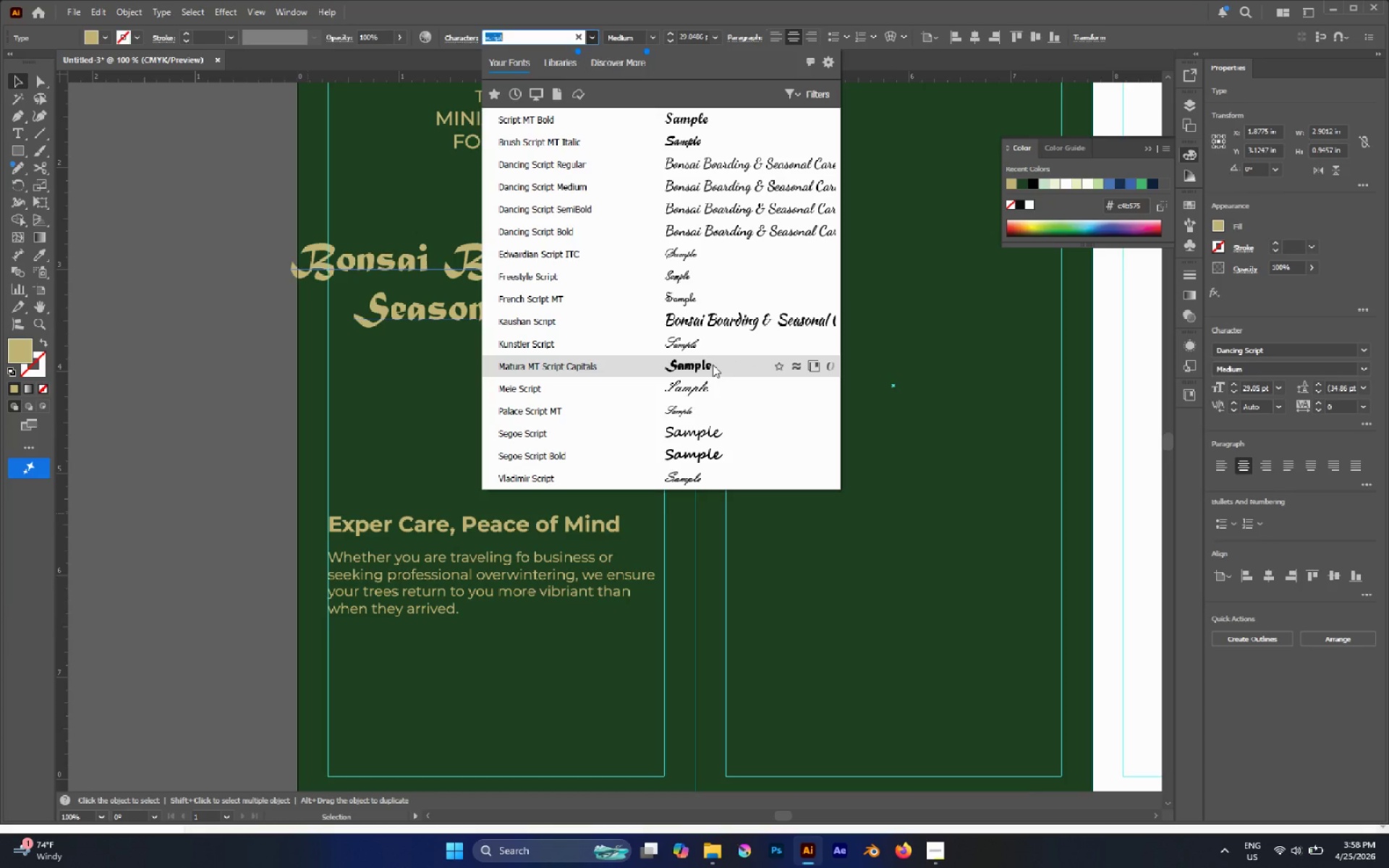 
left_click([713, 365])
 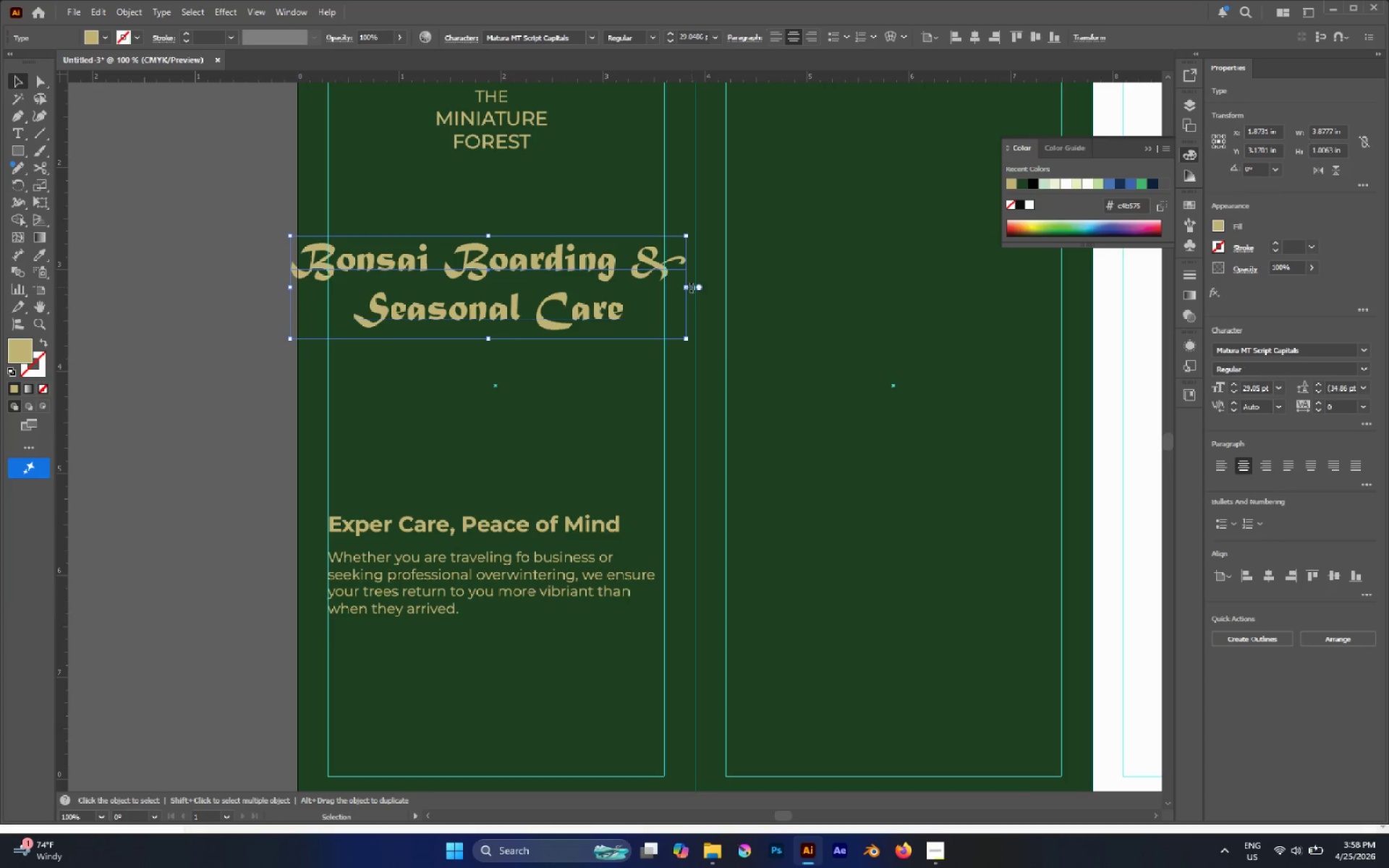 
hold_key(key=AltLeft, duration=1.55)
hold_key(key=ShiftLeft, duration=1.22)
left_click_drag(start_coordinate=[688, 287], to_coordinate=[631, 276])
 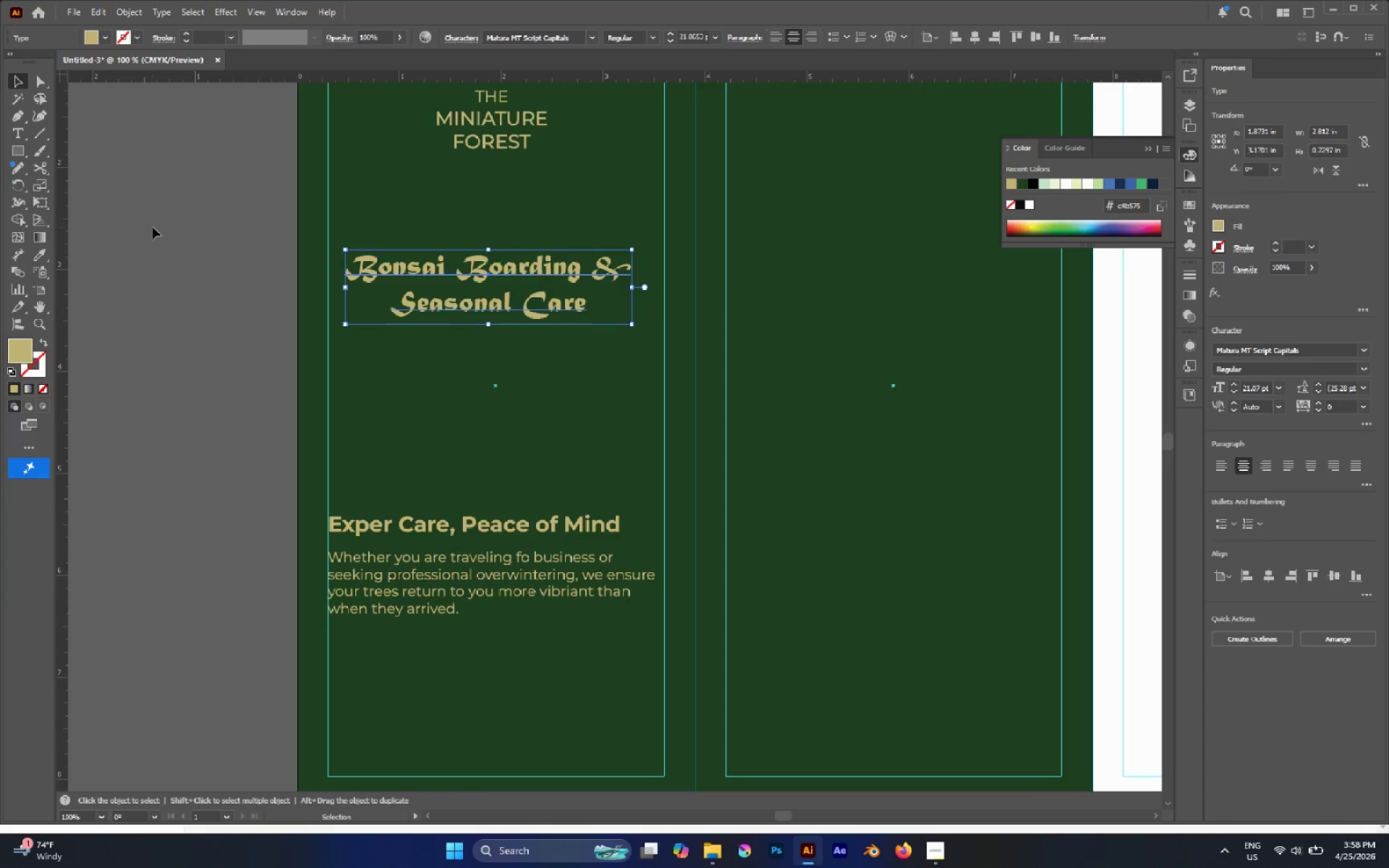 
left_click([153, 227])
 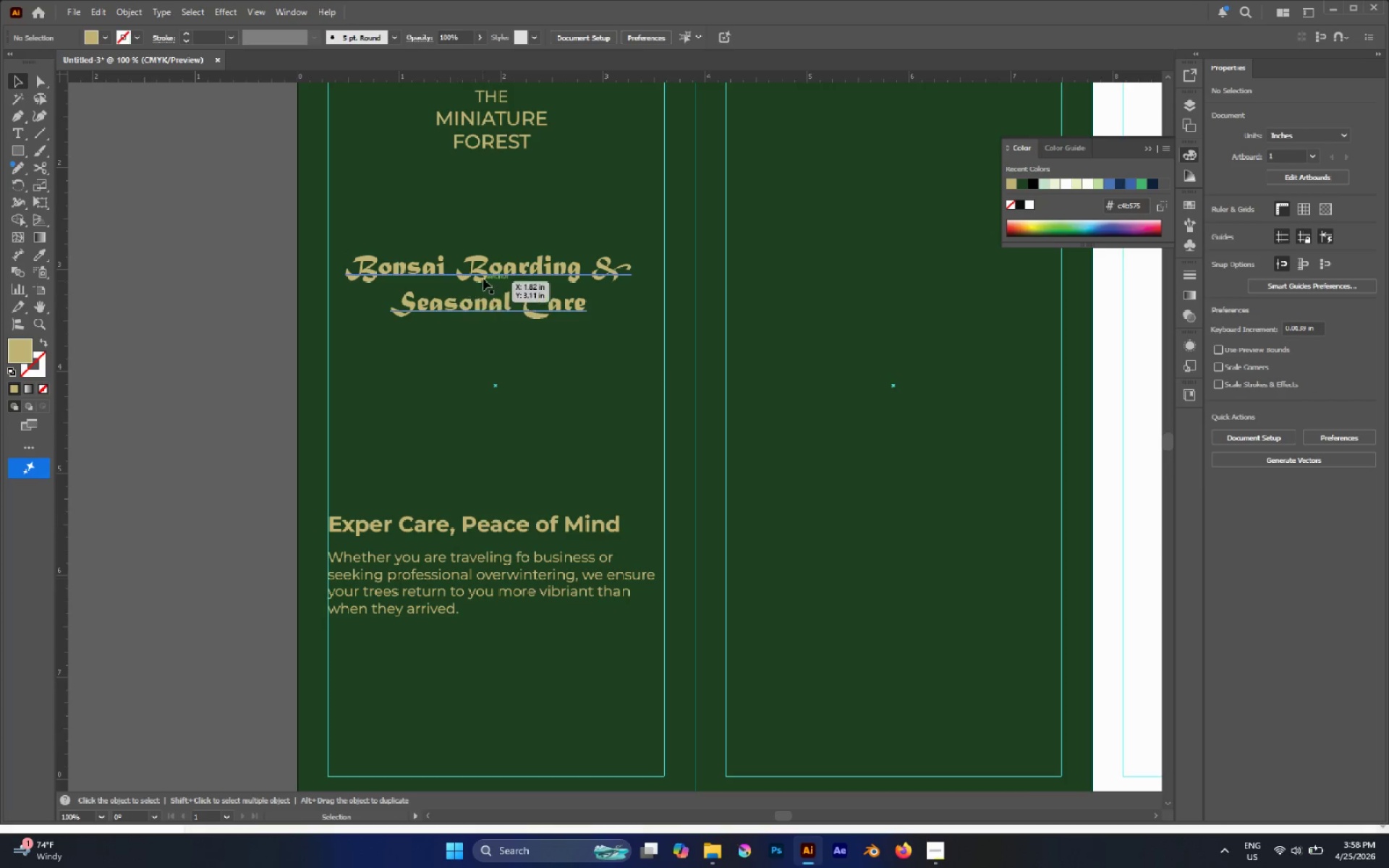 
left_click_drag(start_coordinate=[485, 271], to_coordinate=[487, 237])
 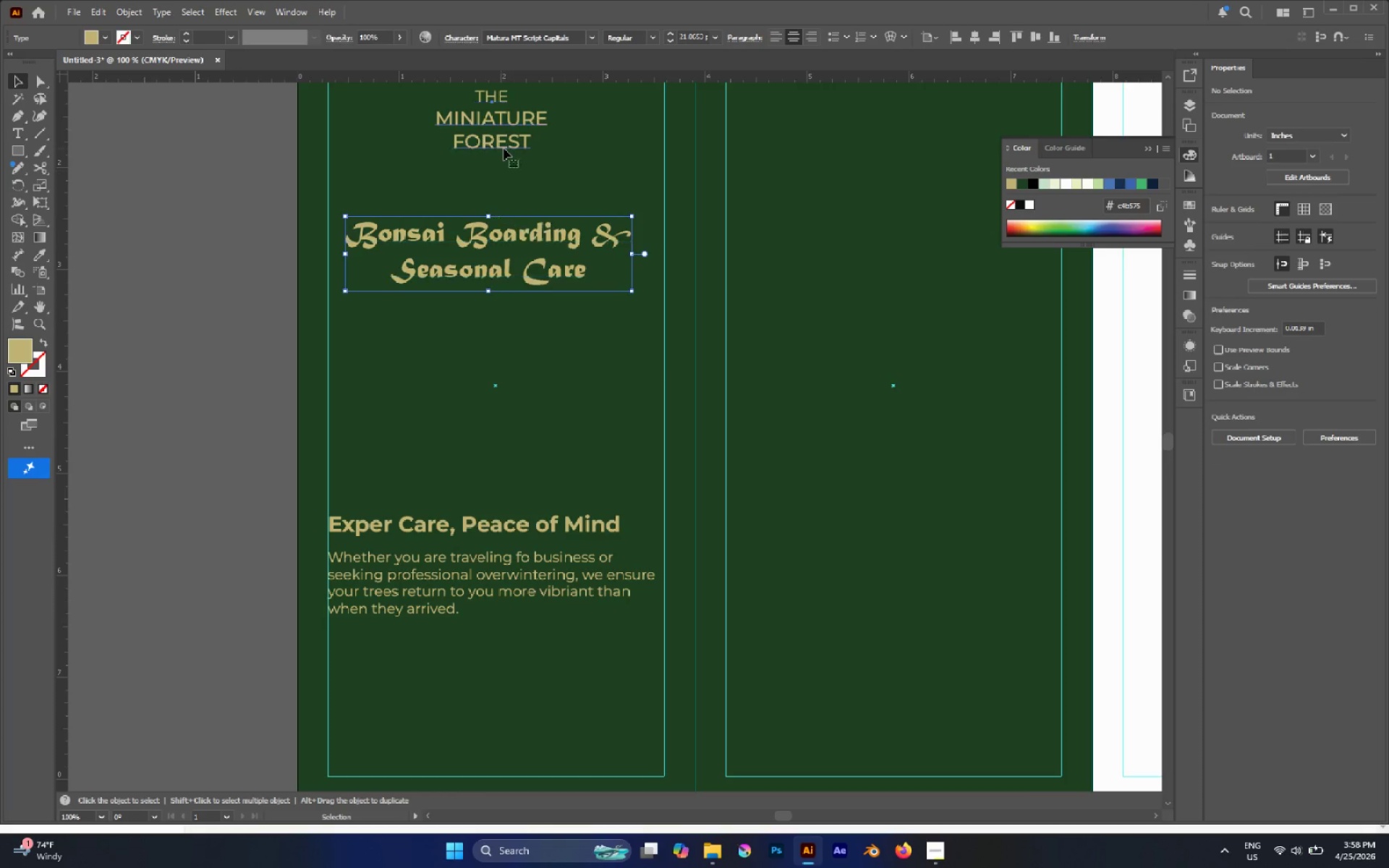 
hold_key(key=ShiftLeft, duration=0.62)
 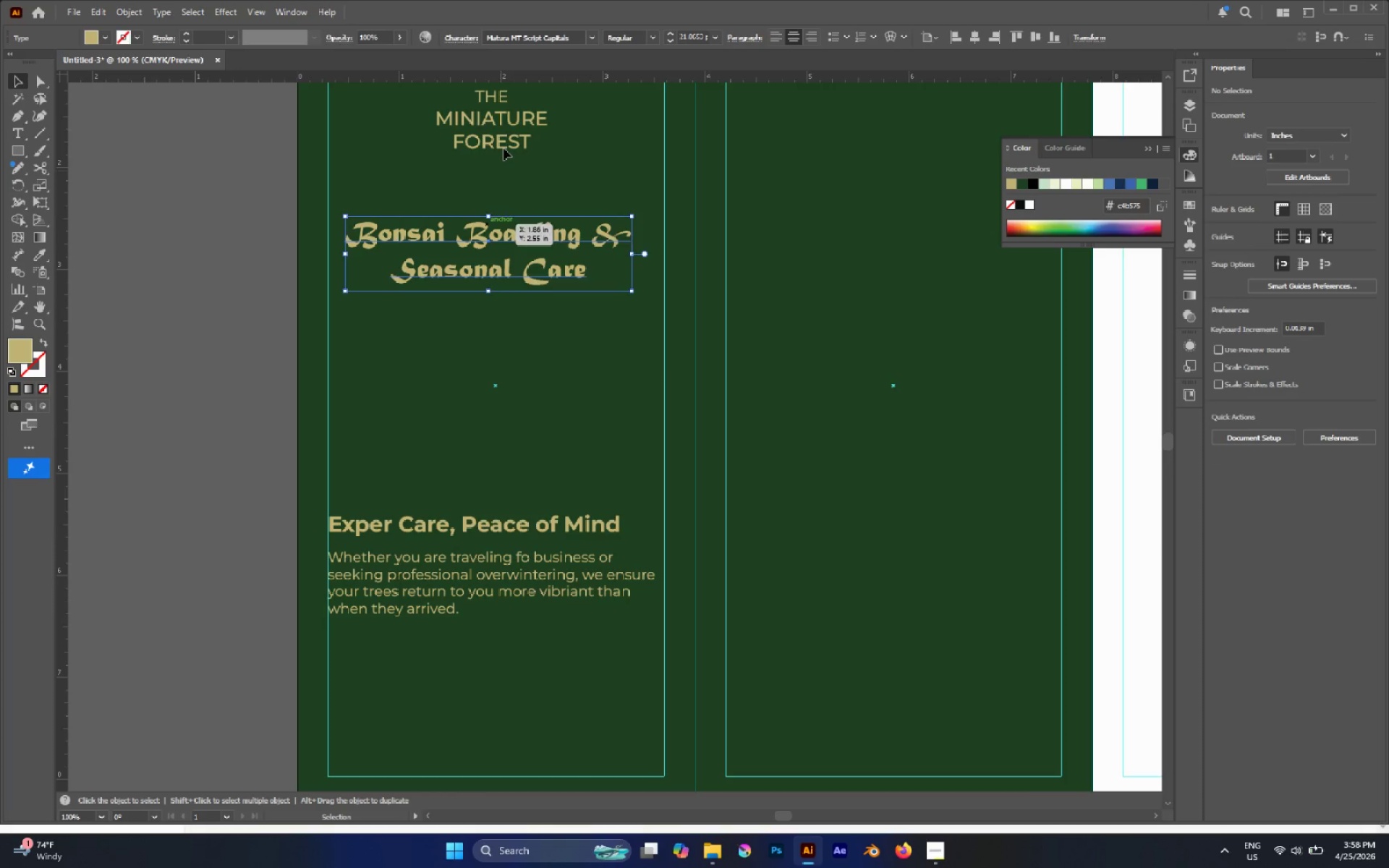 
left_click([504, 148])
 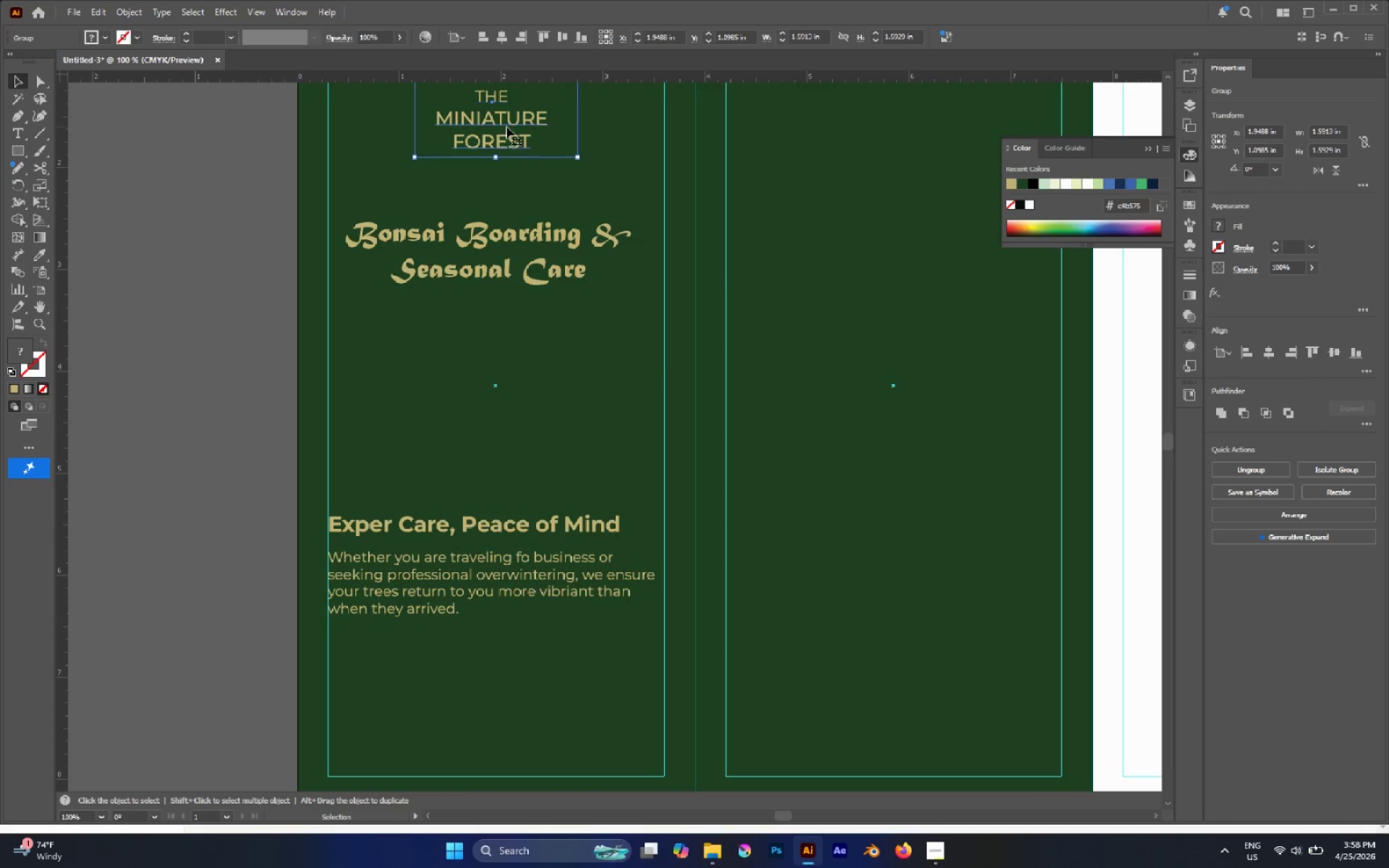 
scroll: coordinate [519, 190], scroll_direction: up, amount: 5.0
 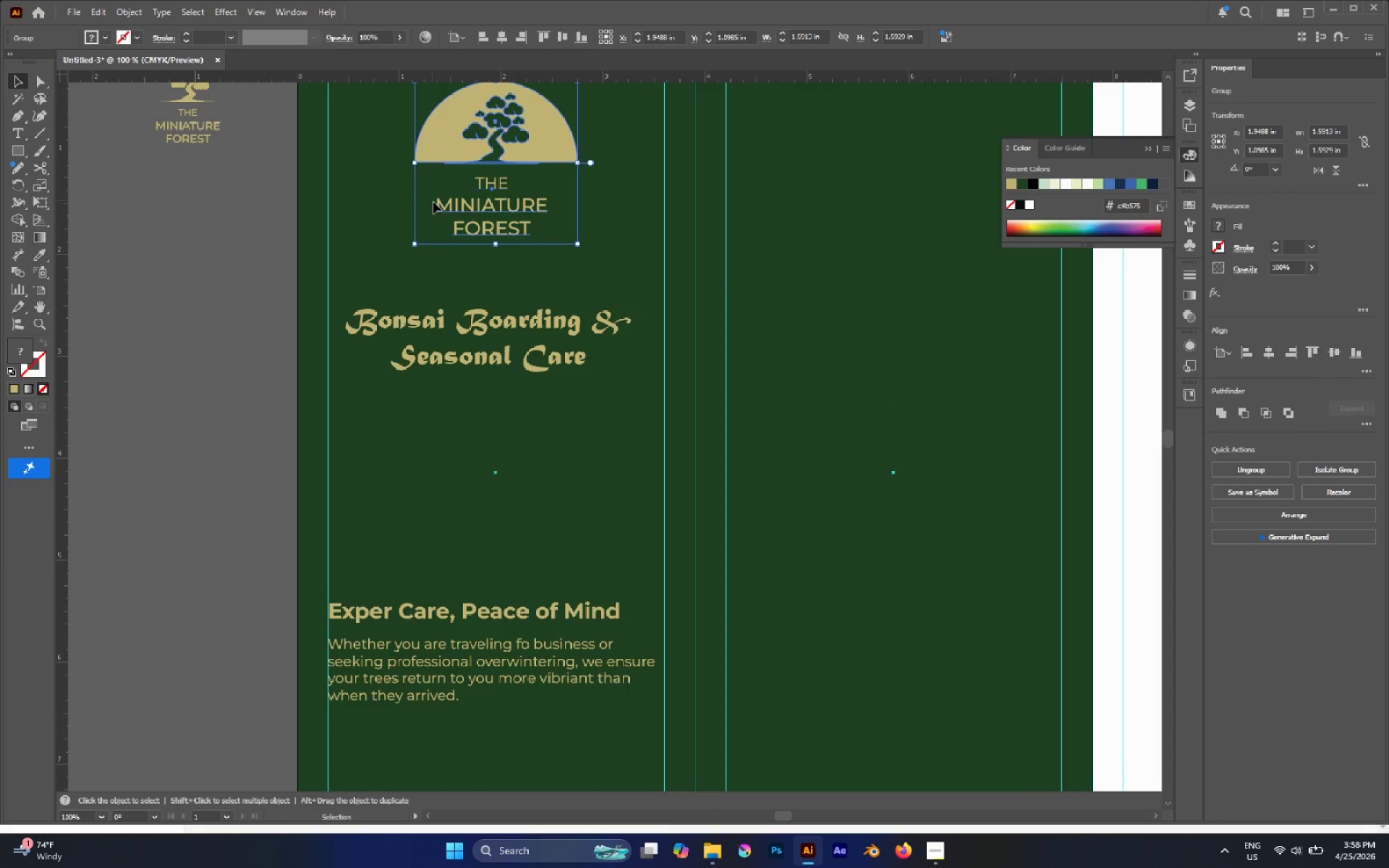 
hold_key(key=AltLeft, duration=0.69)
left_click_drag(start_coordinate=[535, 185], to_coordinate=[1076, 365])
 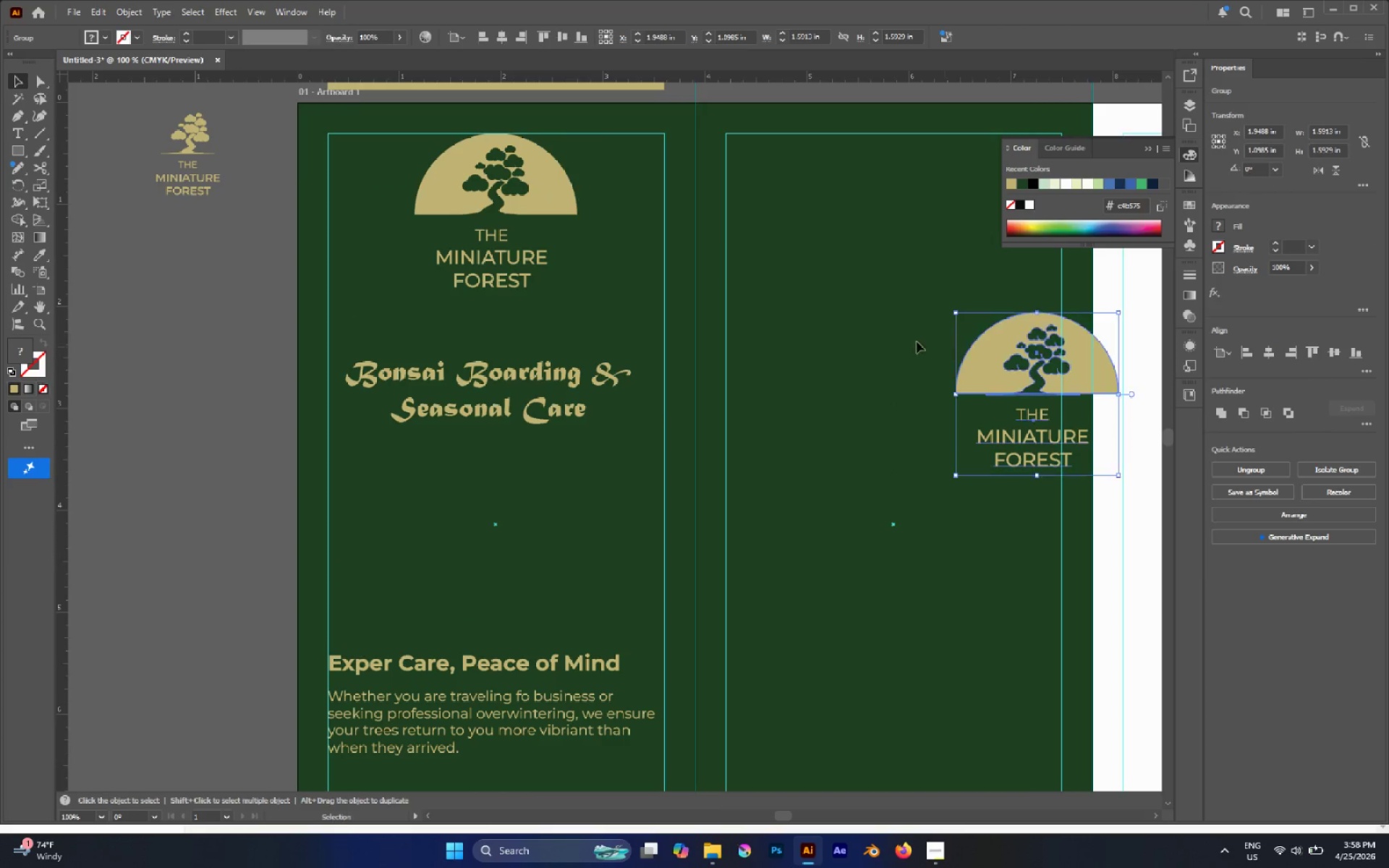 
scroll: coordinate [444, 202], scroll_direction: up, amount: 3.0
 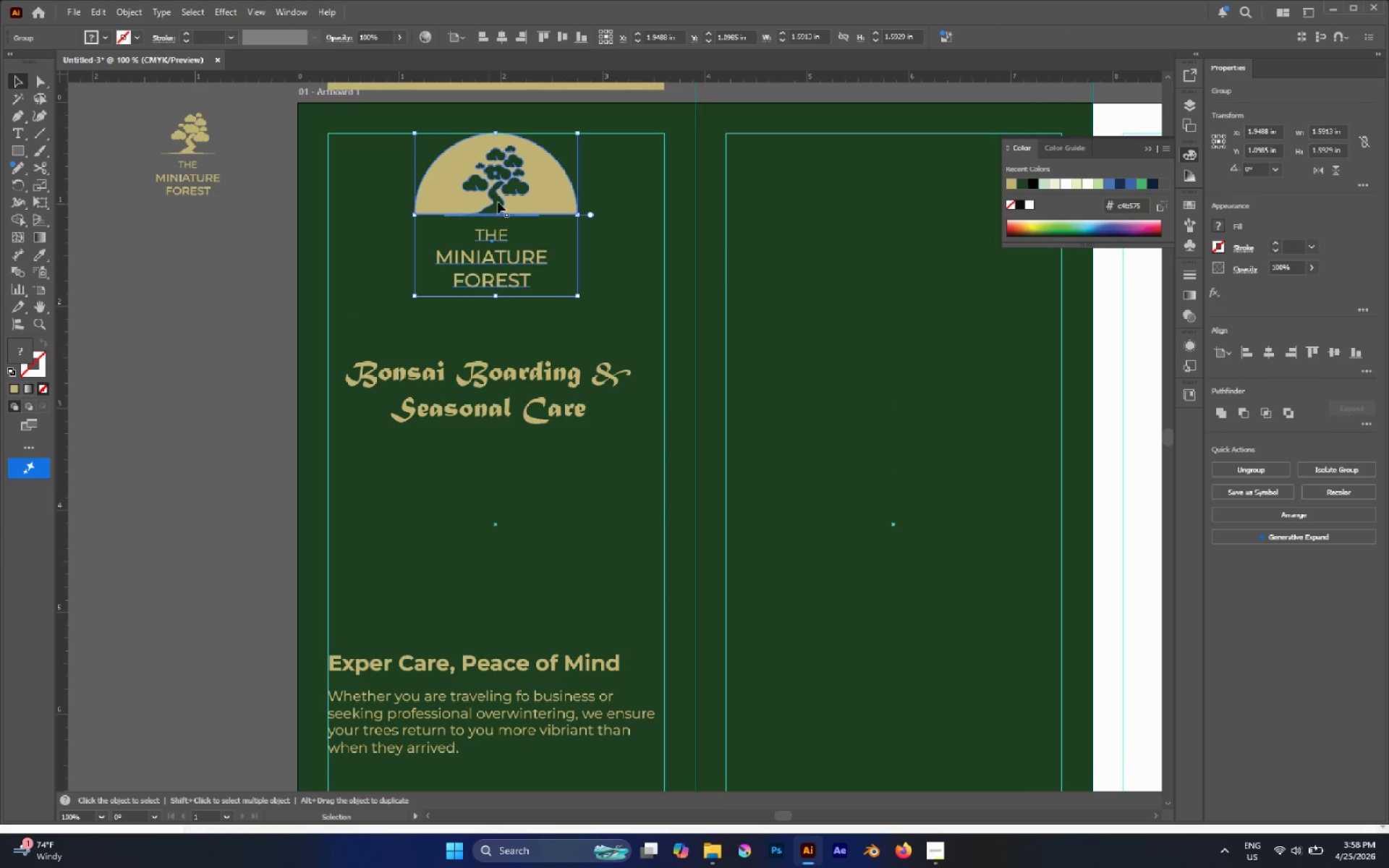 
key(A)
 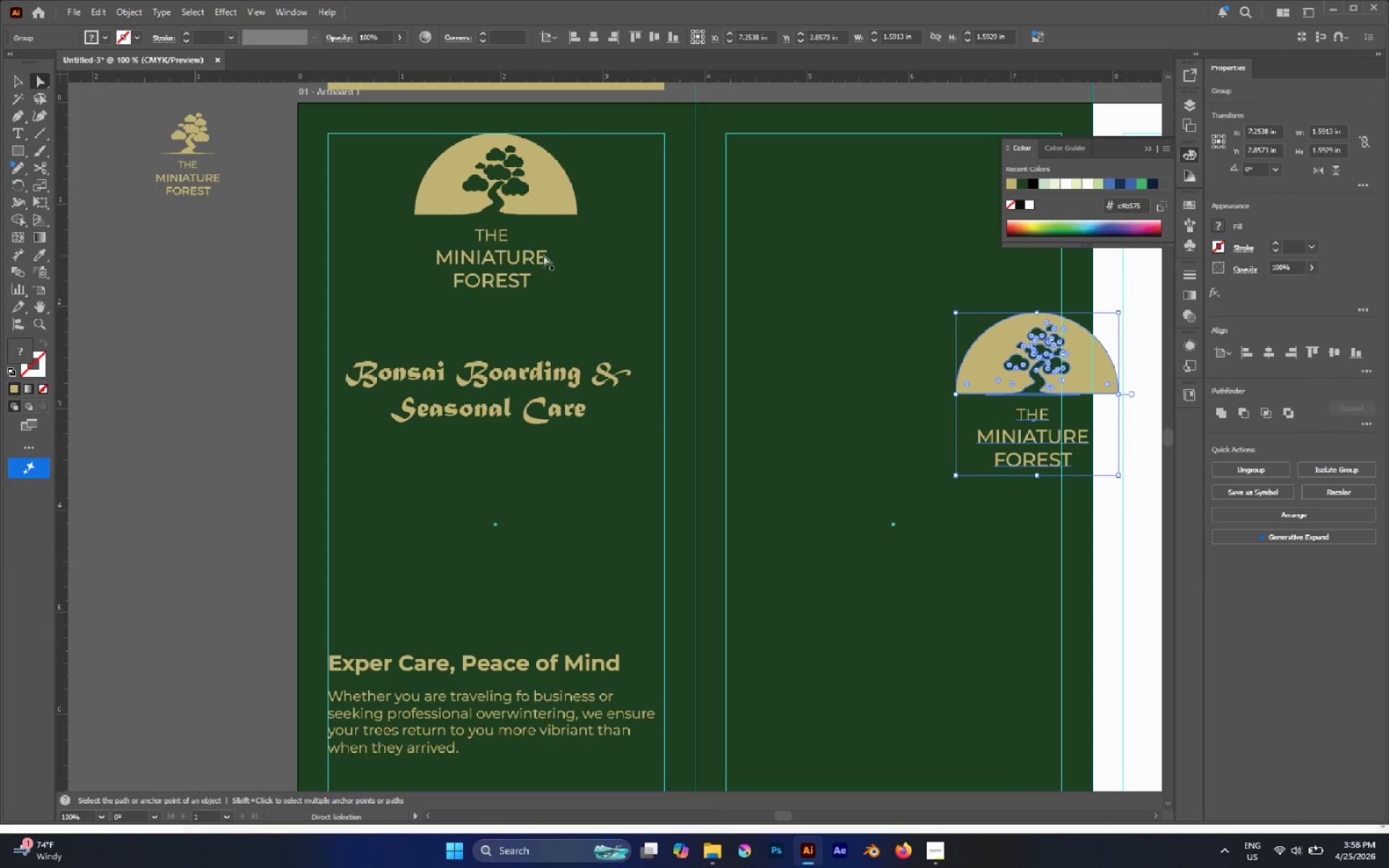 
left_click([536, 252])
 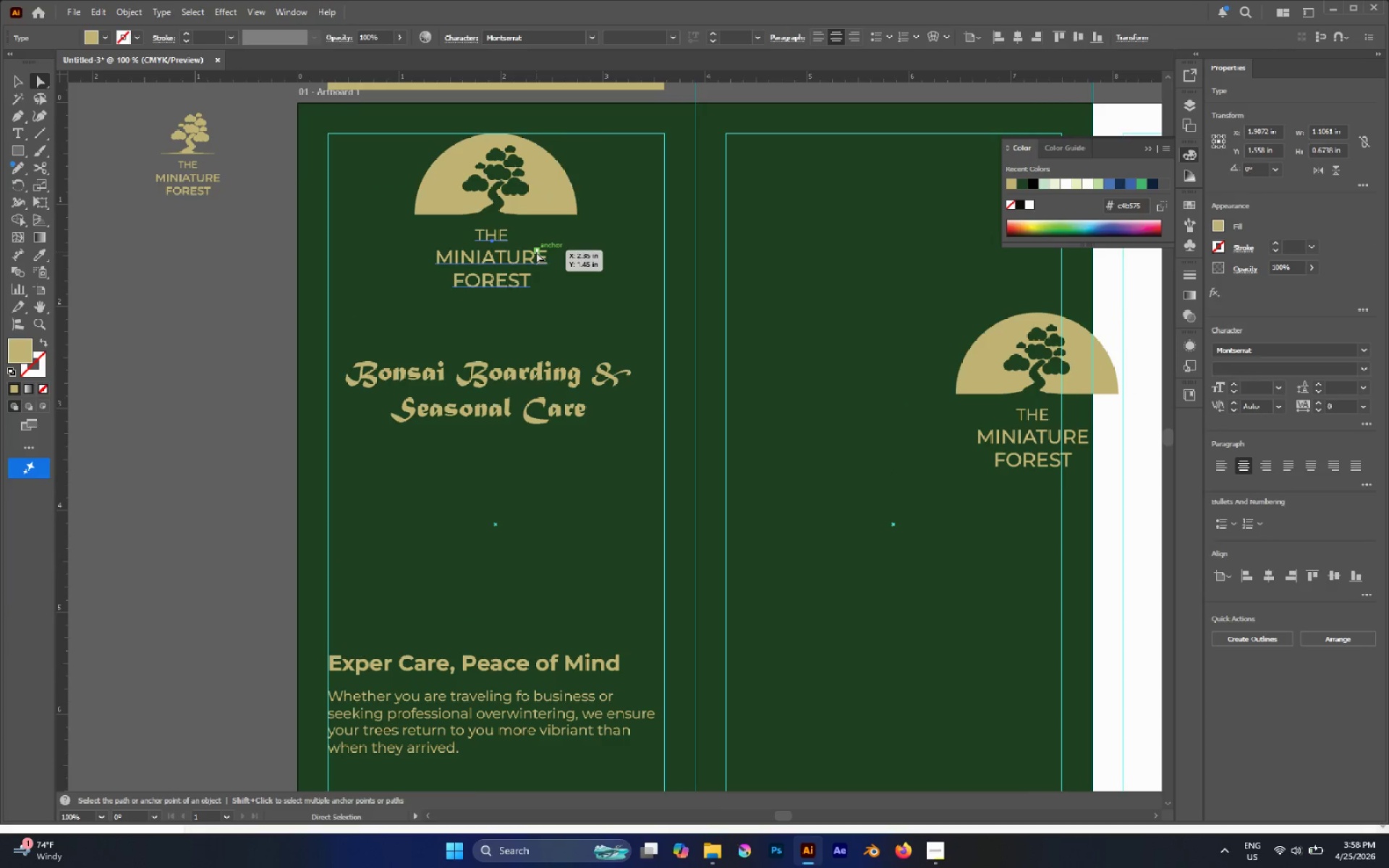 
key(I)
 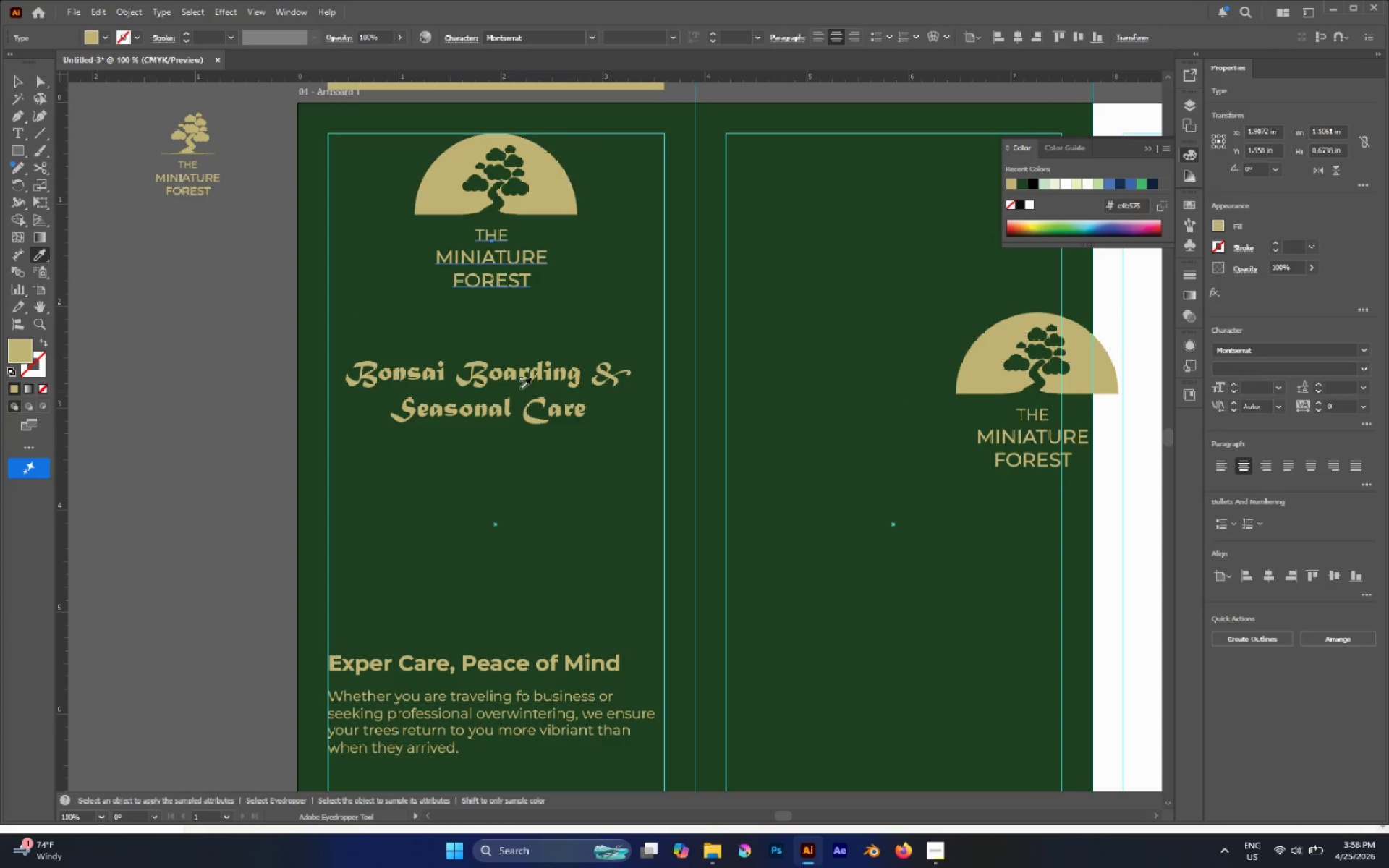 
left_click([519, 378])
 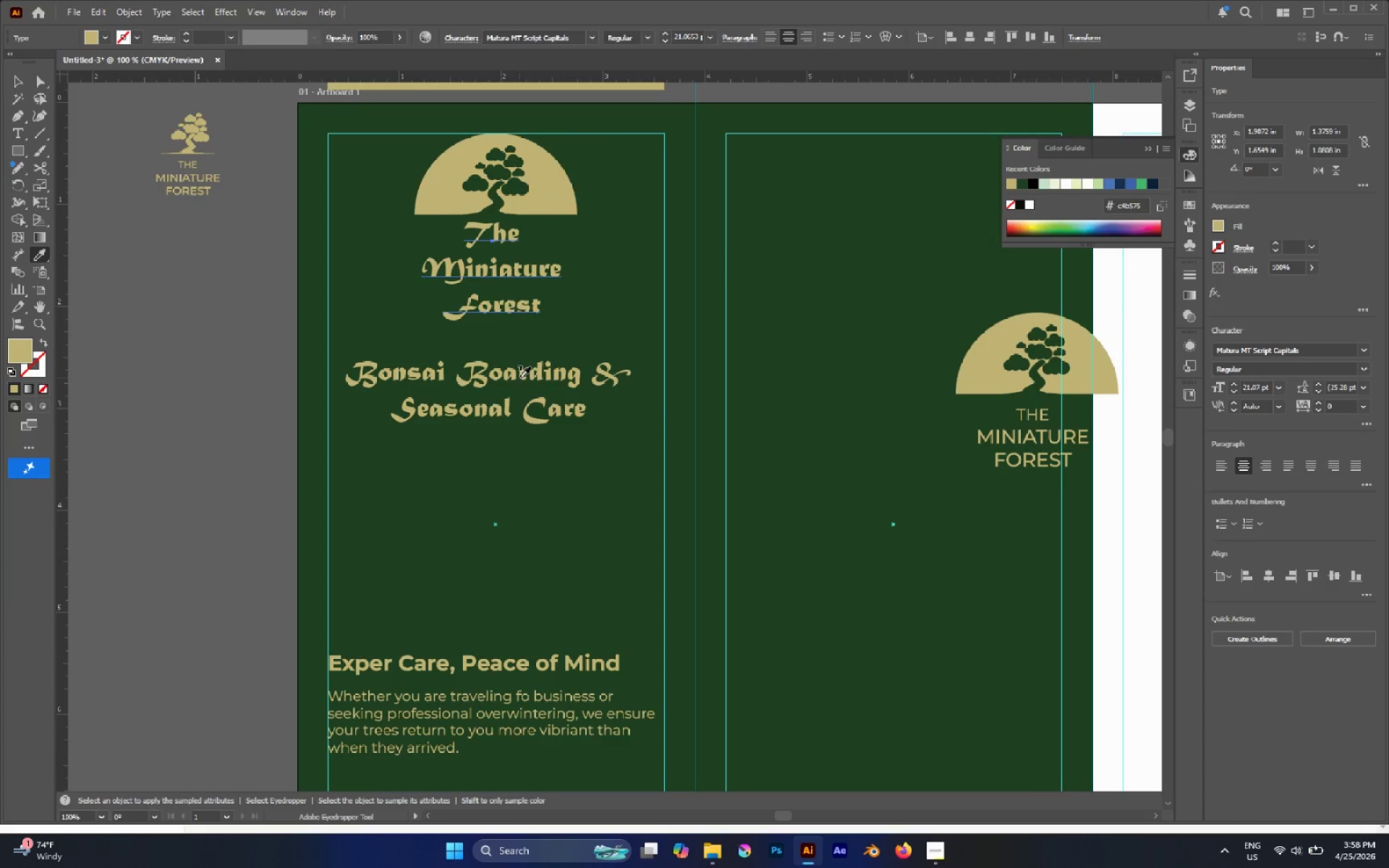 
key(Control+Z)
 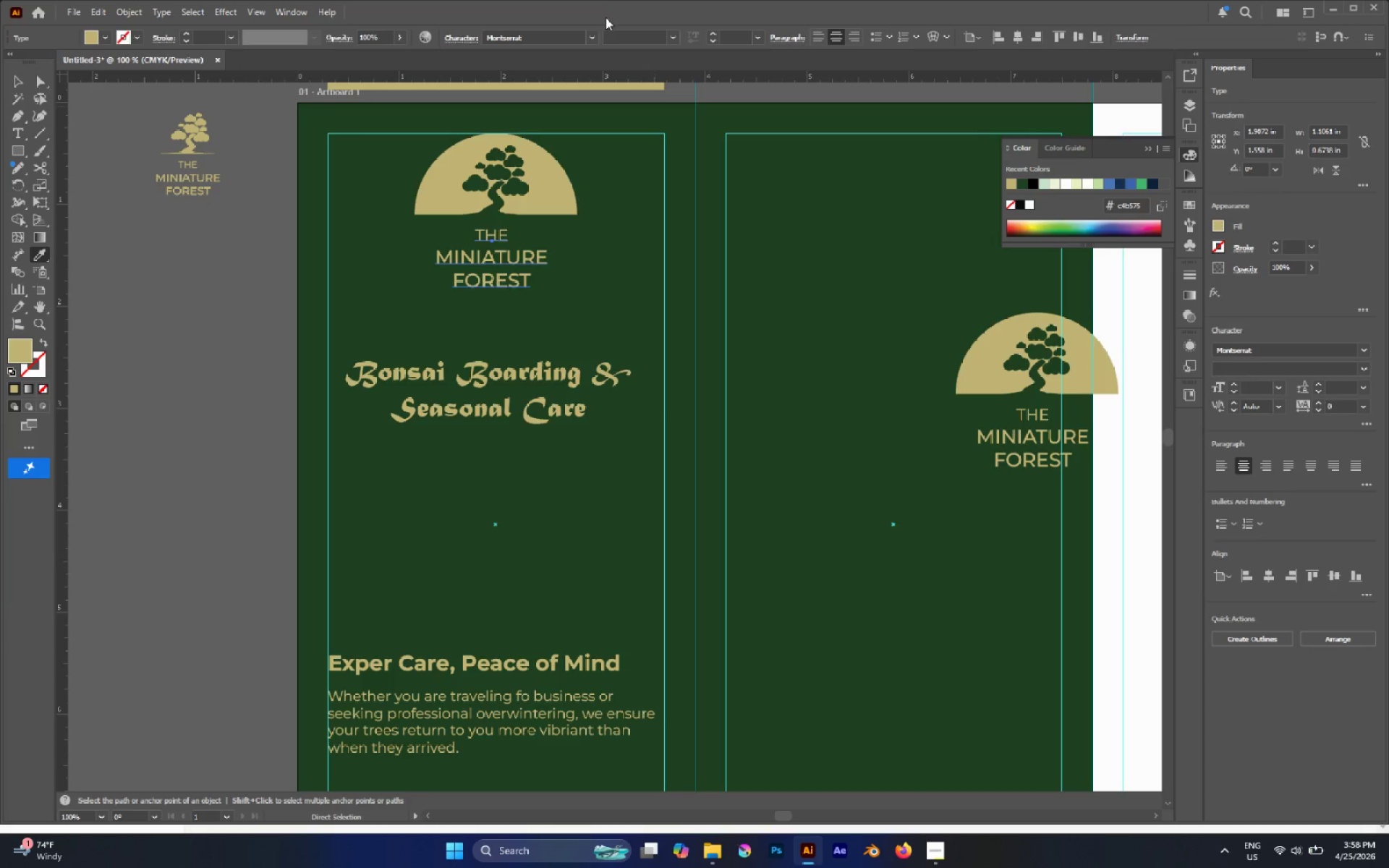 
left_click([592, 35])
 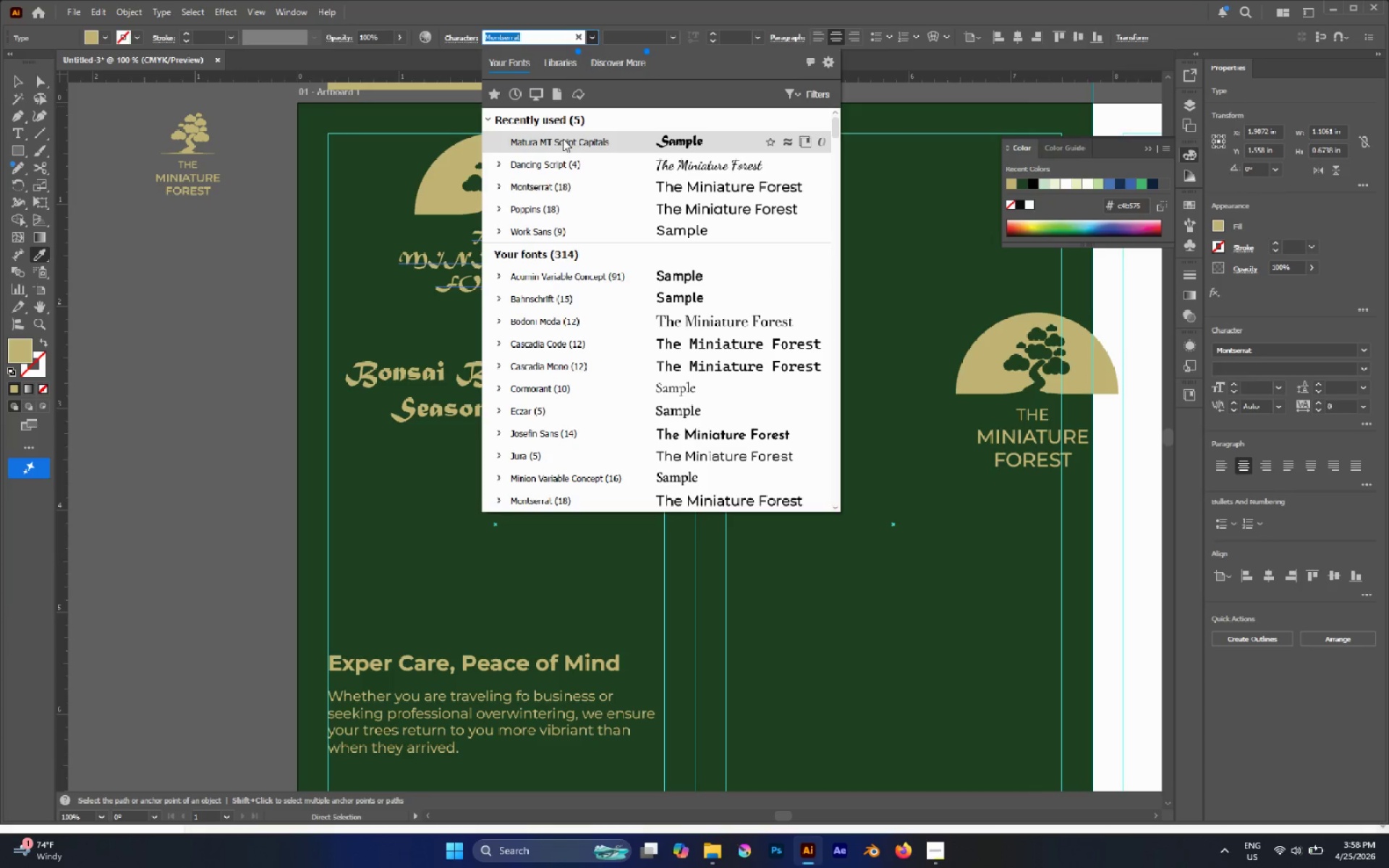 
left_click([563, 140])
 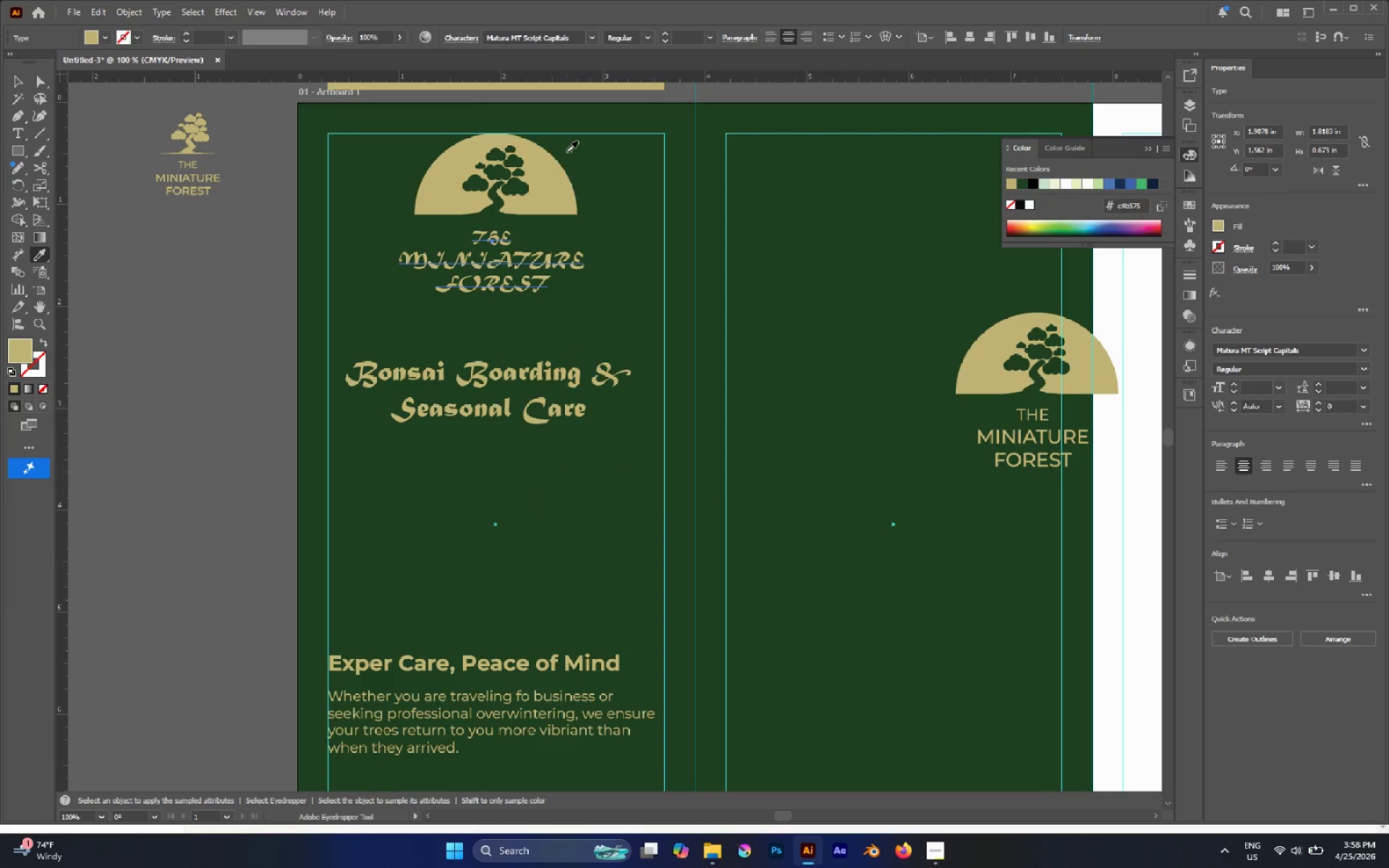 
key(Control+Z)
 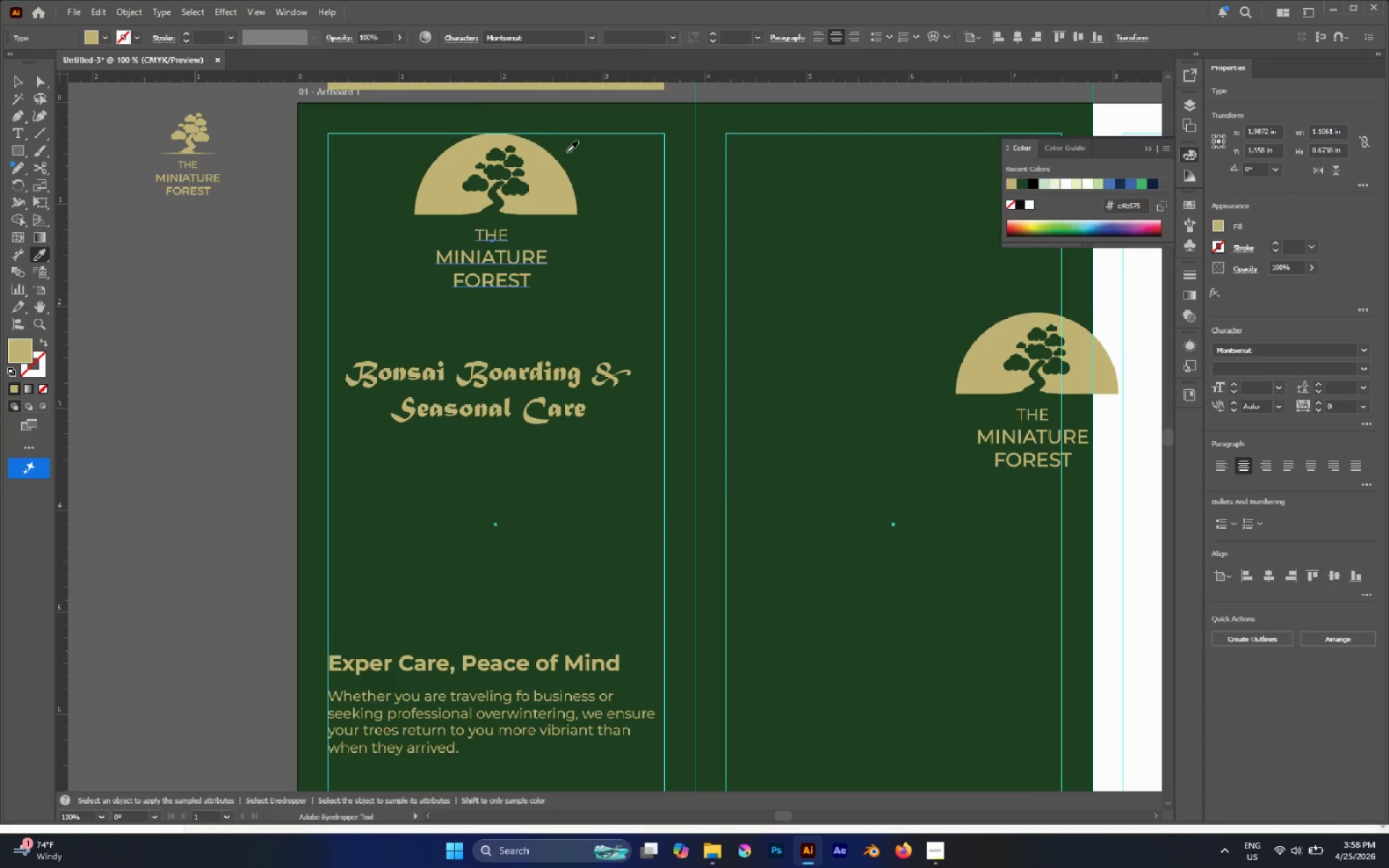 
key(A)
 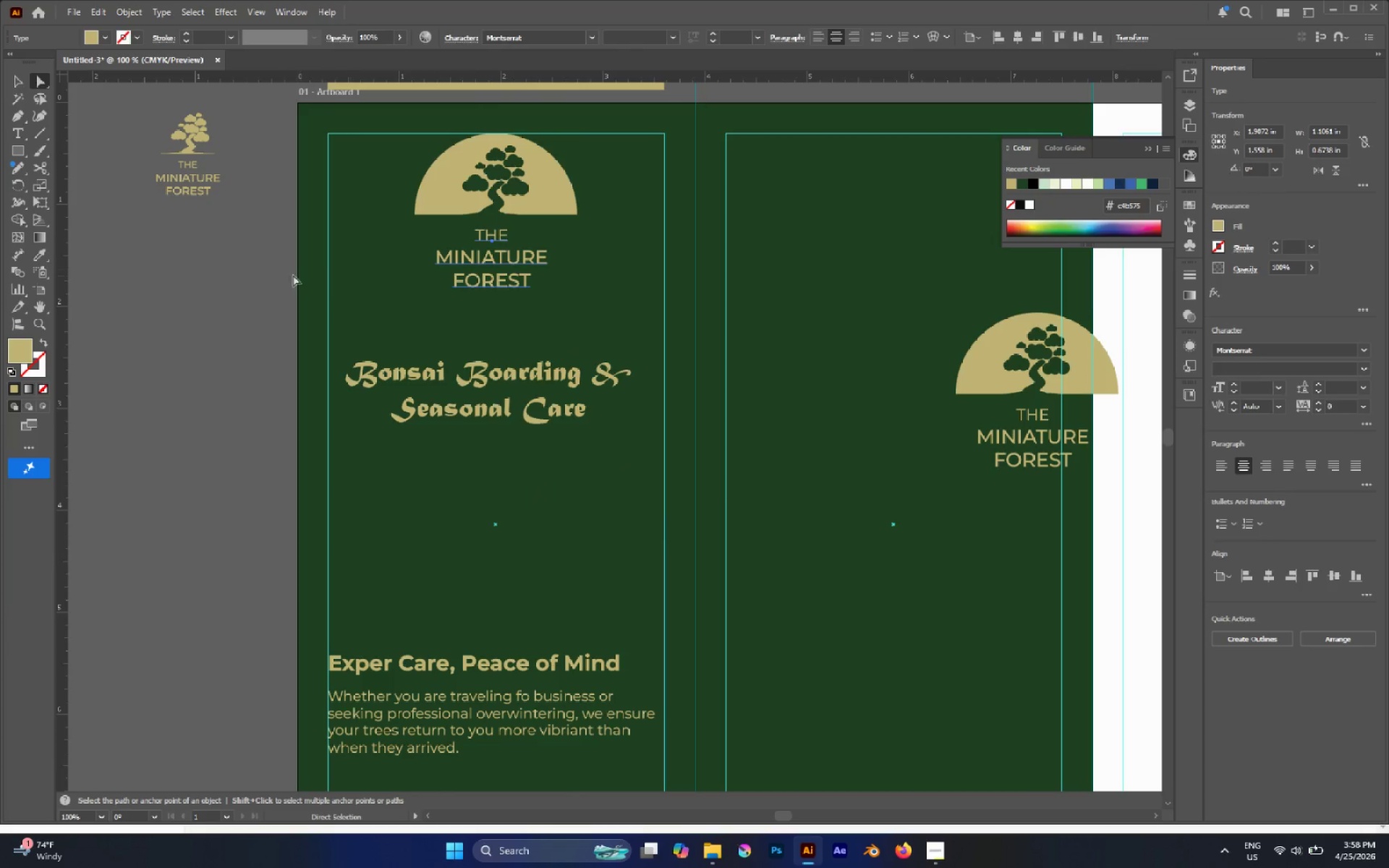 
left_click([263, 260])
 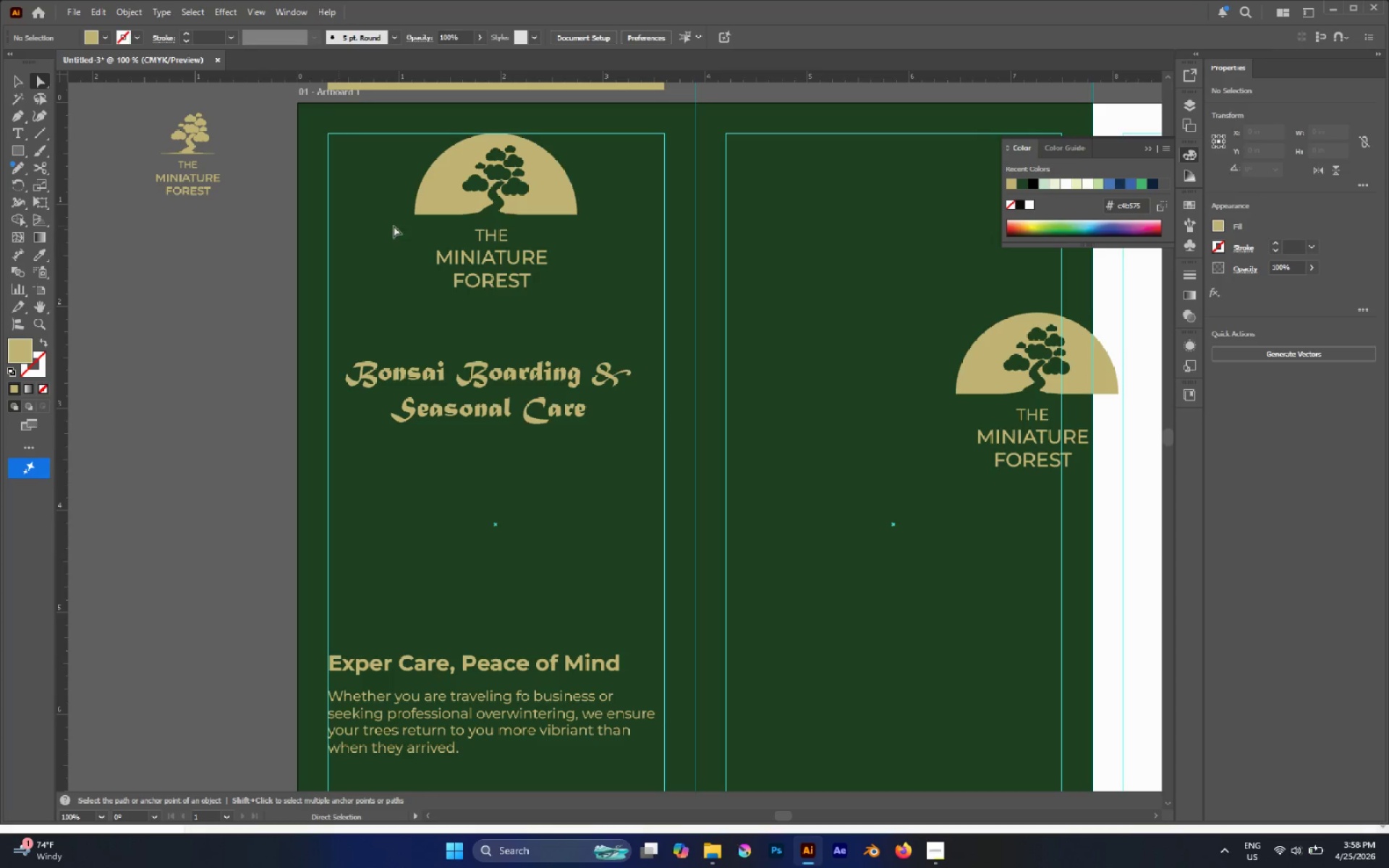 
wait(6.2)
 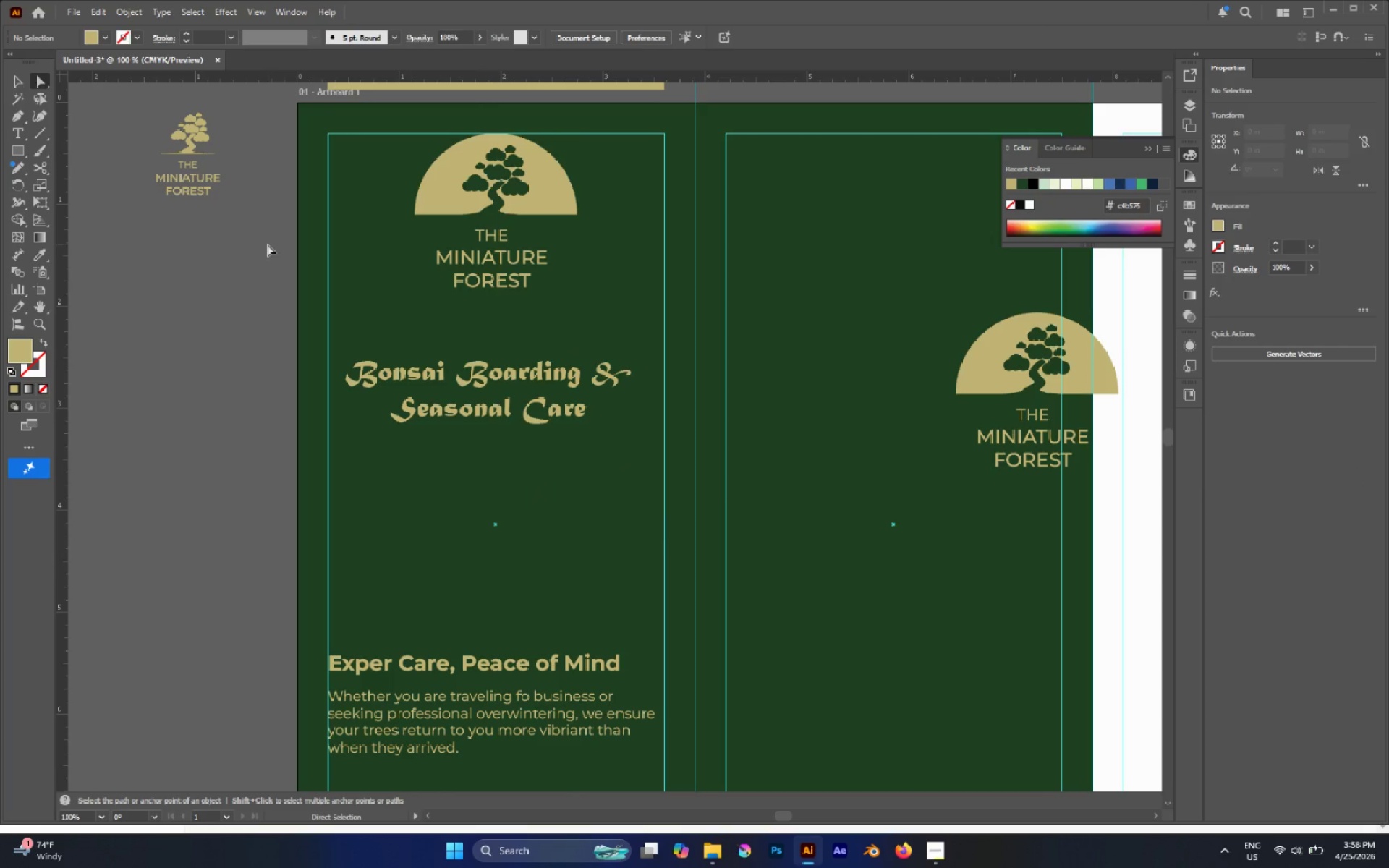 
left_click([538, 367])
 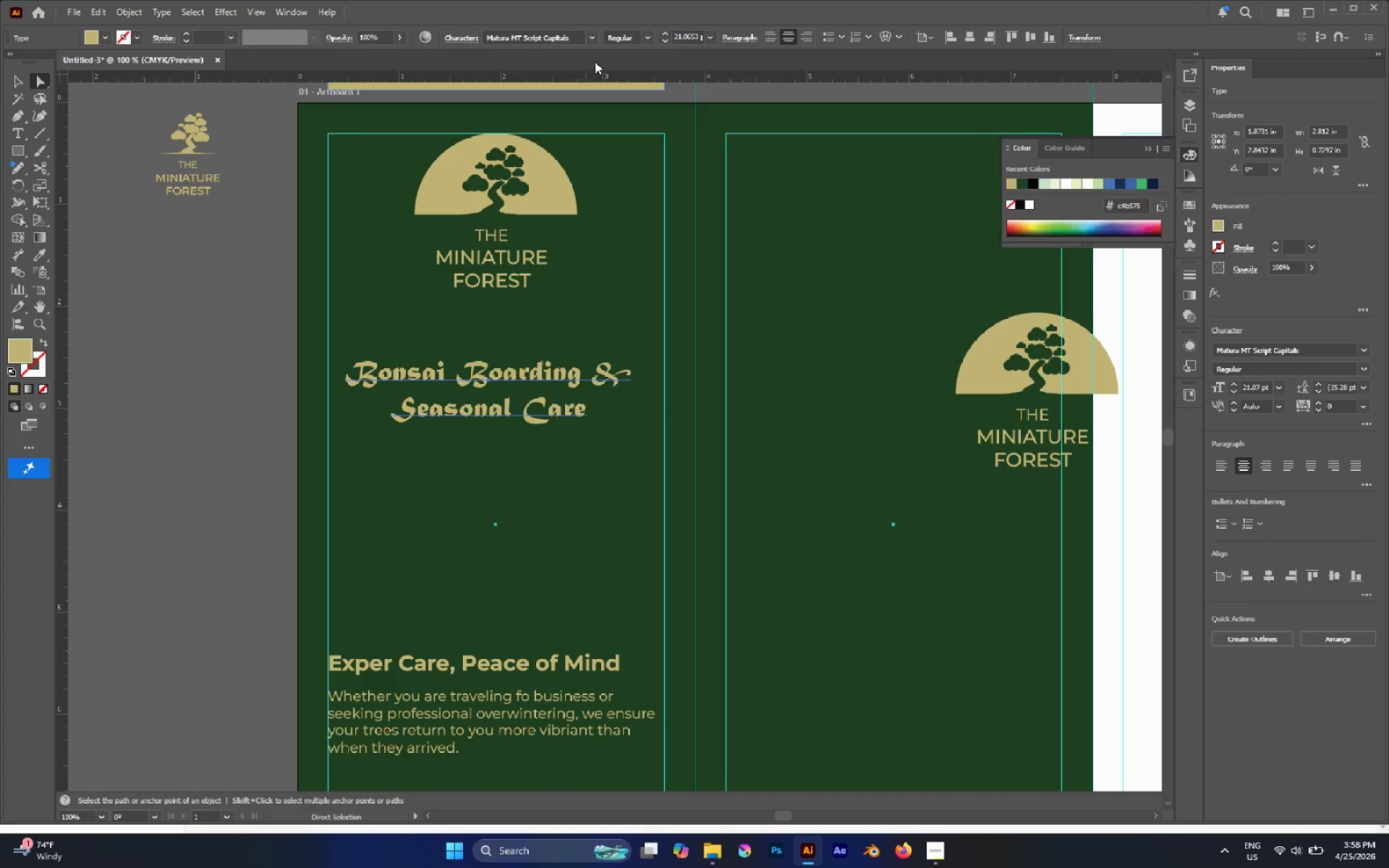 
left_click([590, 34])
 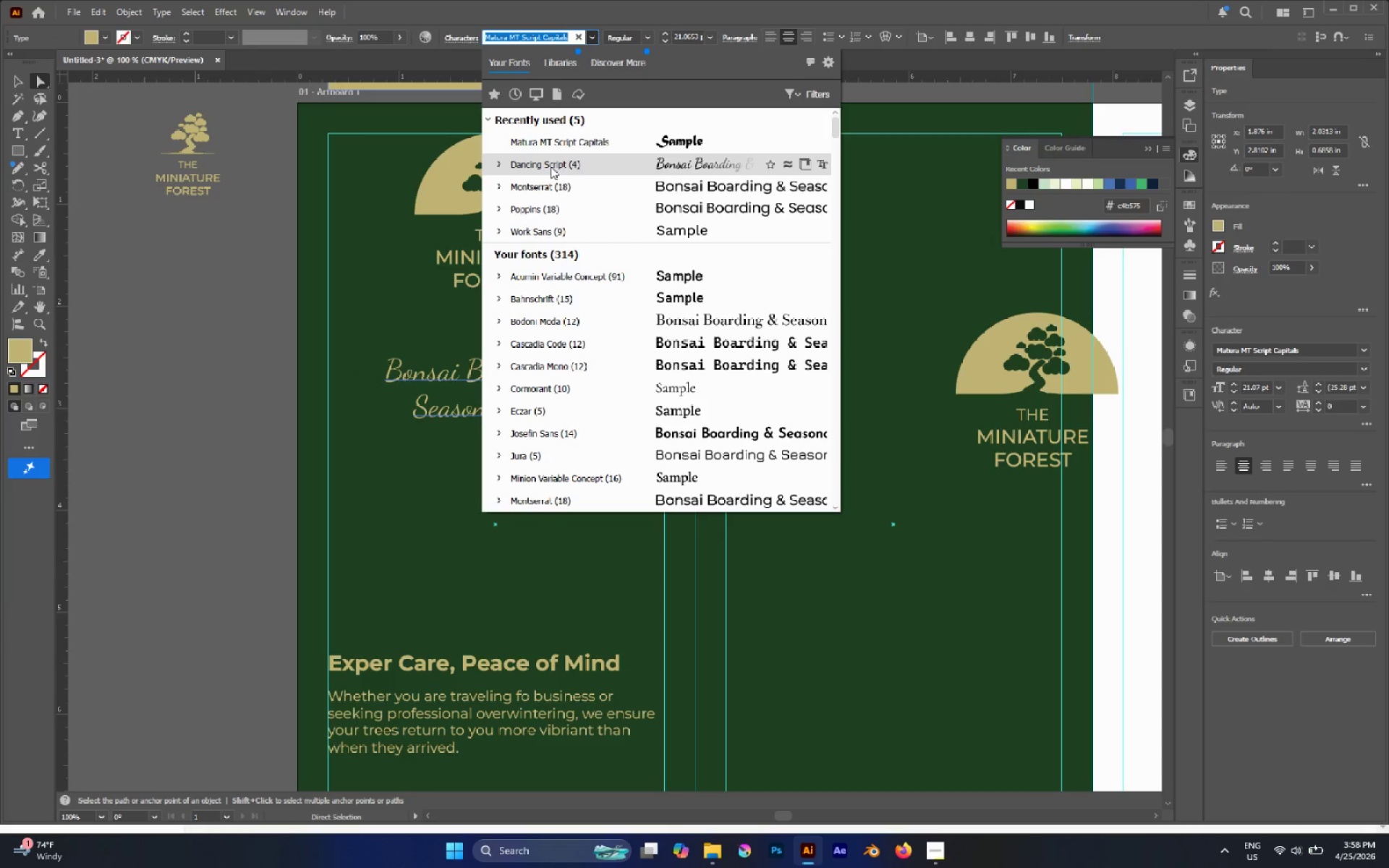 
left_click([555, 186])
 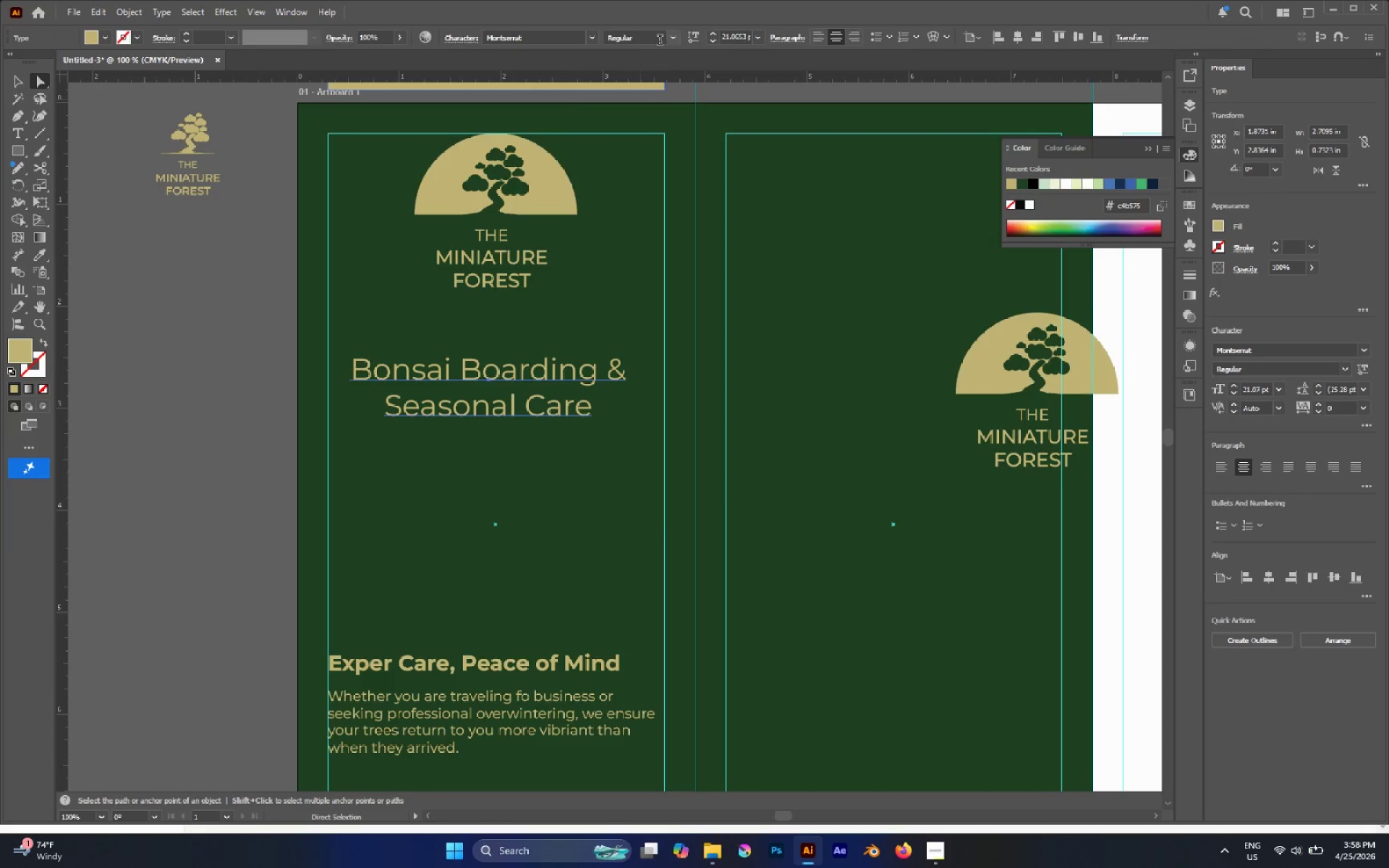 
left_click([676, 39])
 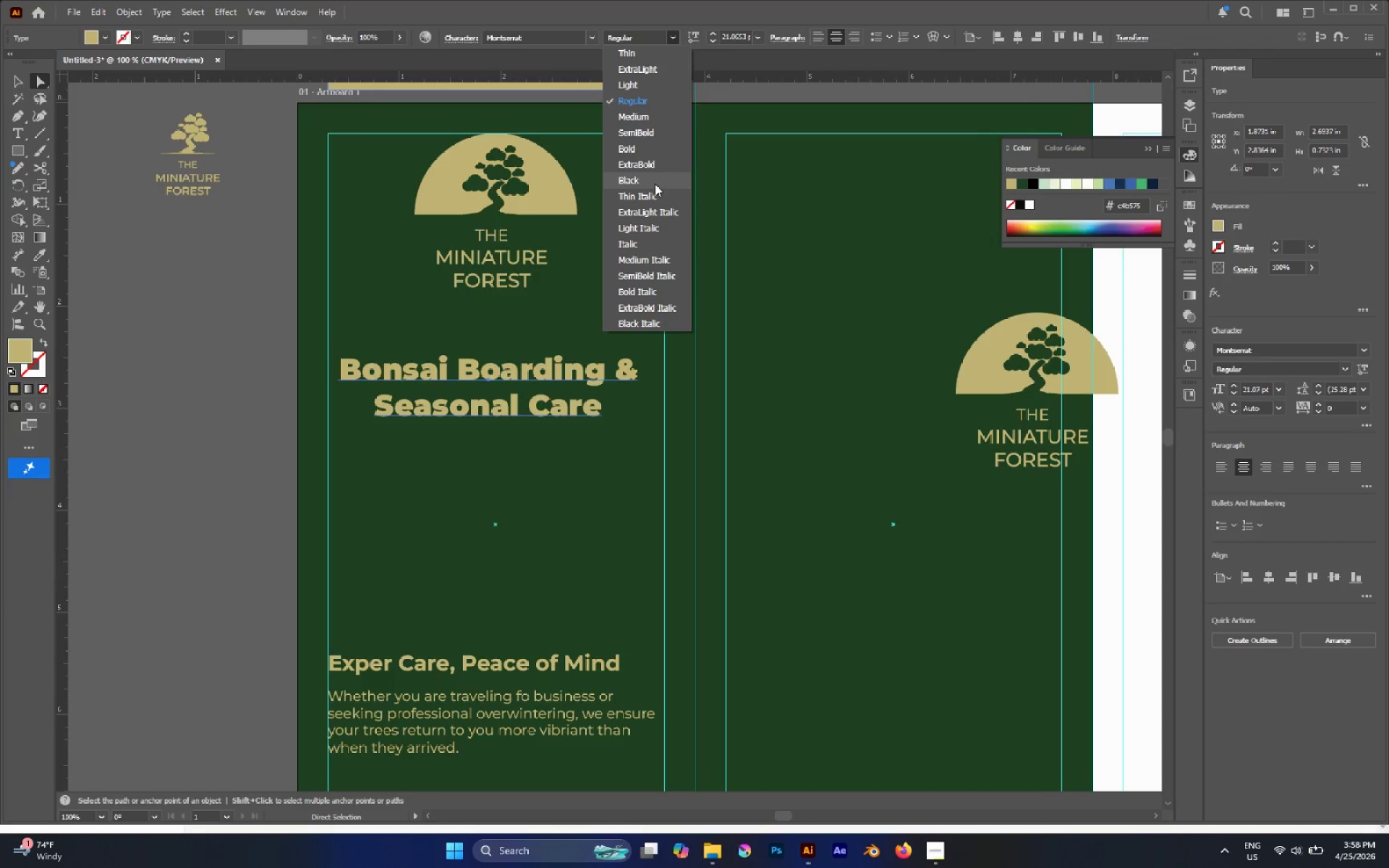 
left_click([655, 184])
 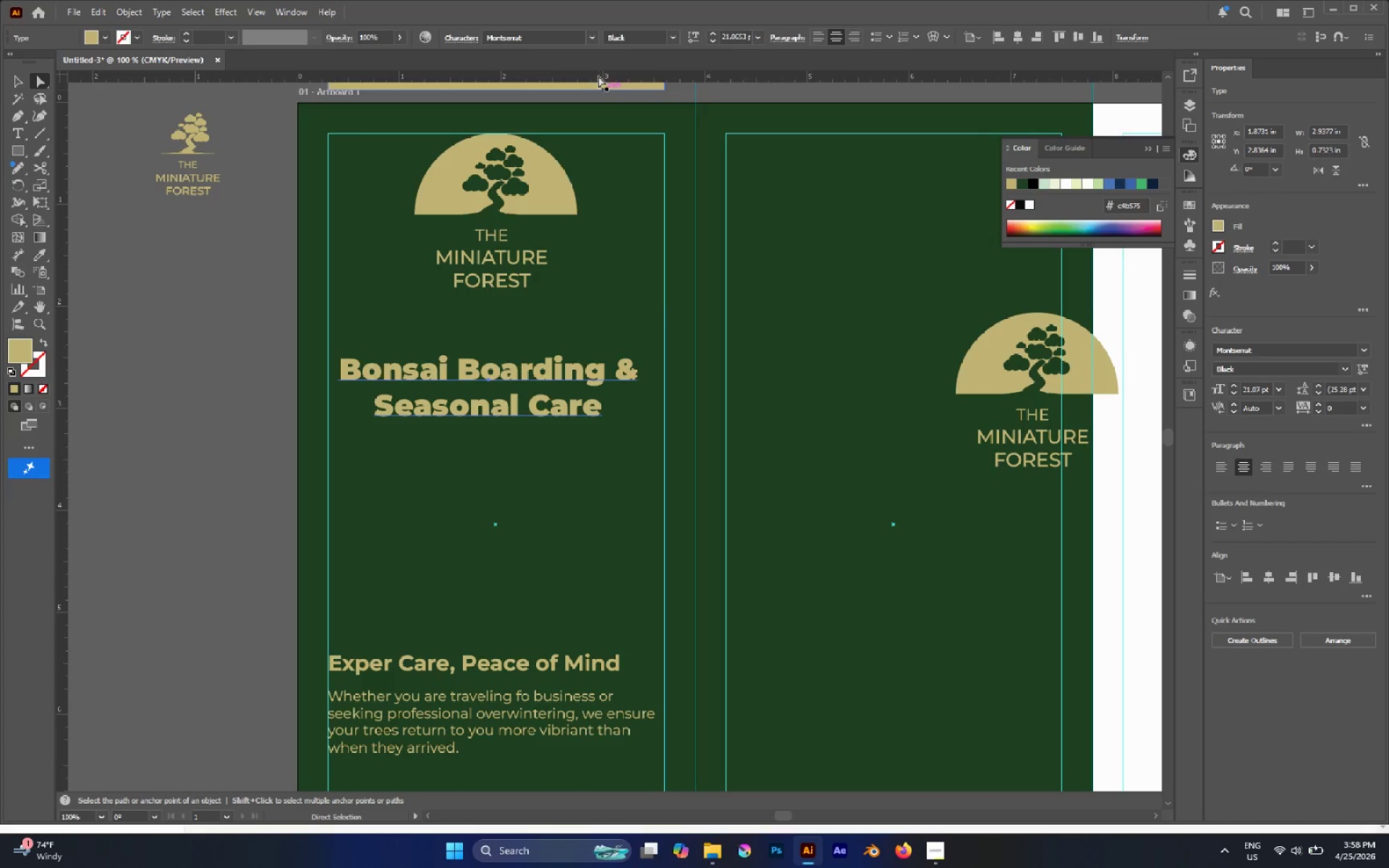 
left_click([528, 41])
 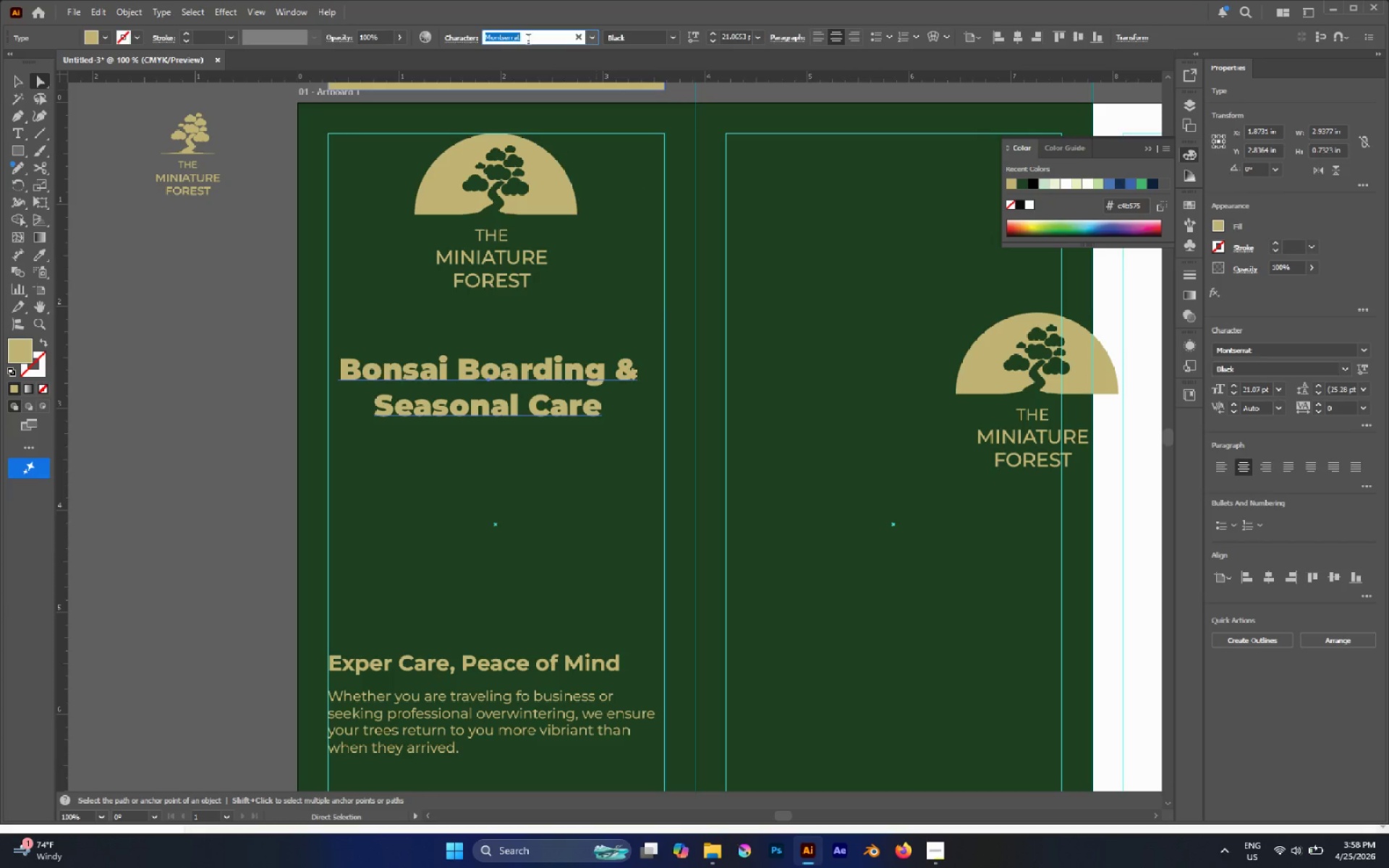 
type(script)
 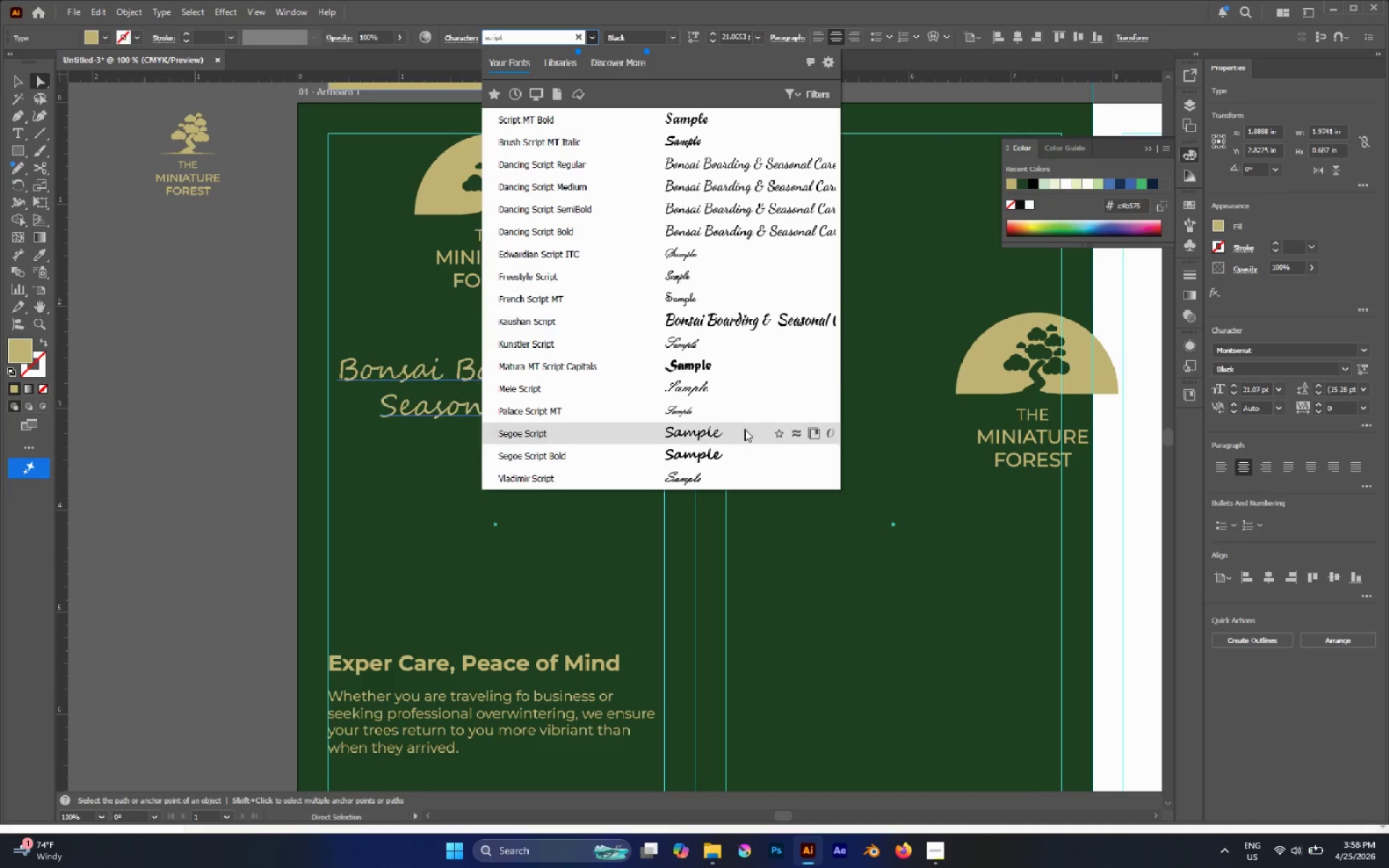 
wait(6.84)
 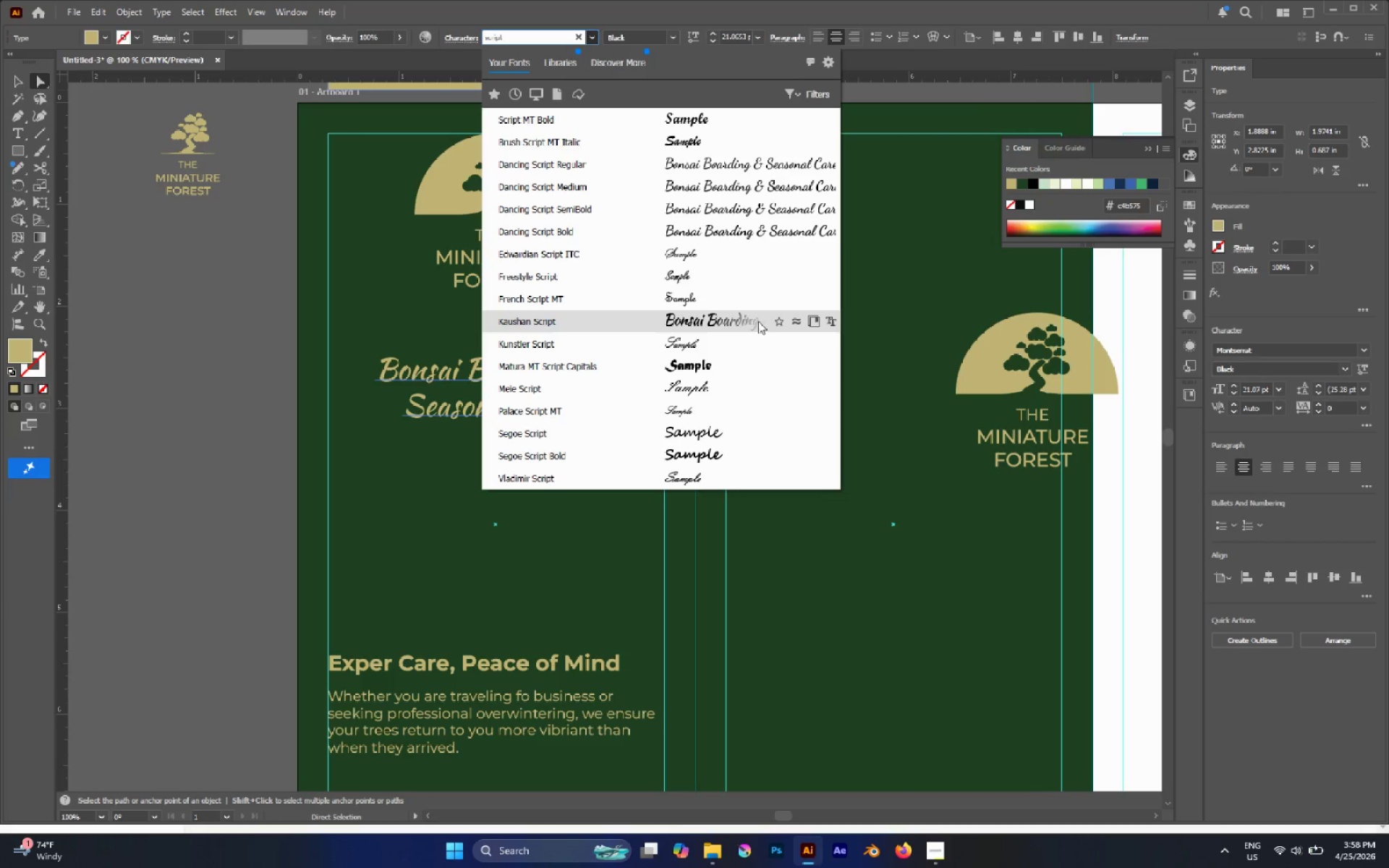 
scroll: coordinate [728, 375], scroll_direction: down, amount: 4.0
 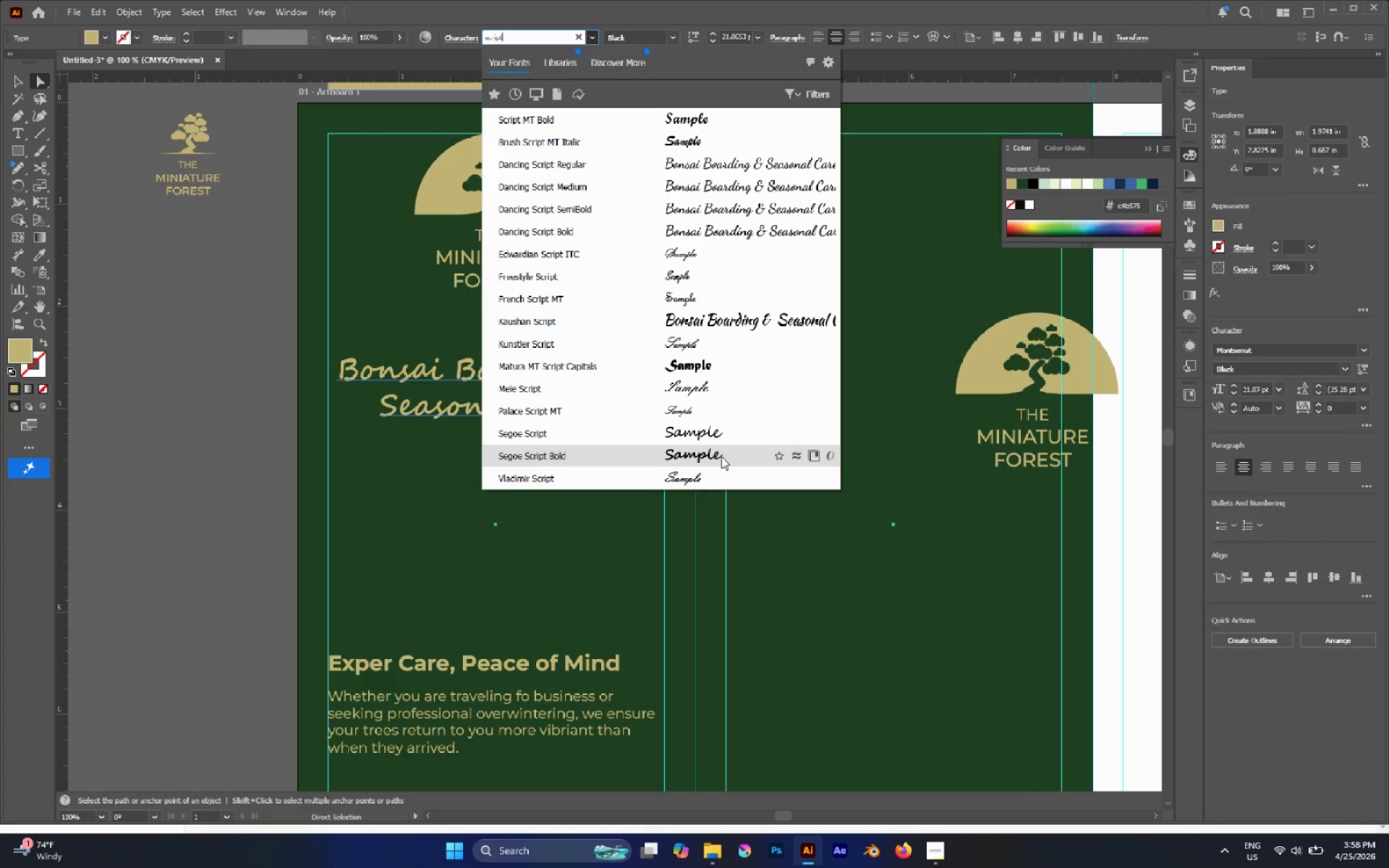 
scroll: coordinate [721, 192], scroll_direction: up, amount: 2.0
 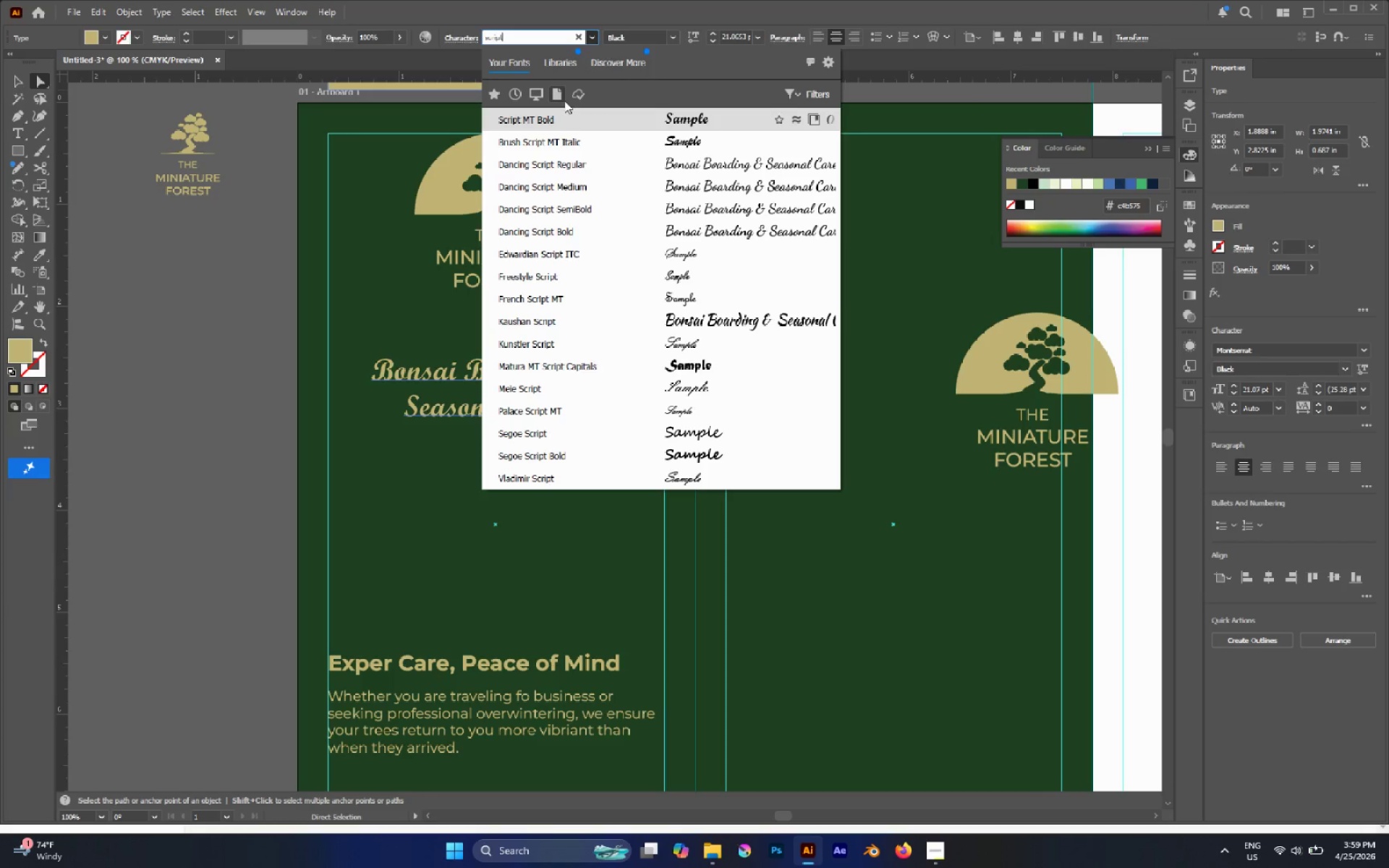 
scroll: coordinate [574, 294], scroll_direction: down, amount: 10.0
 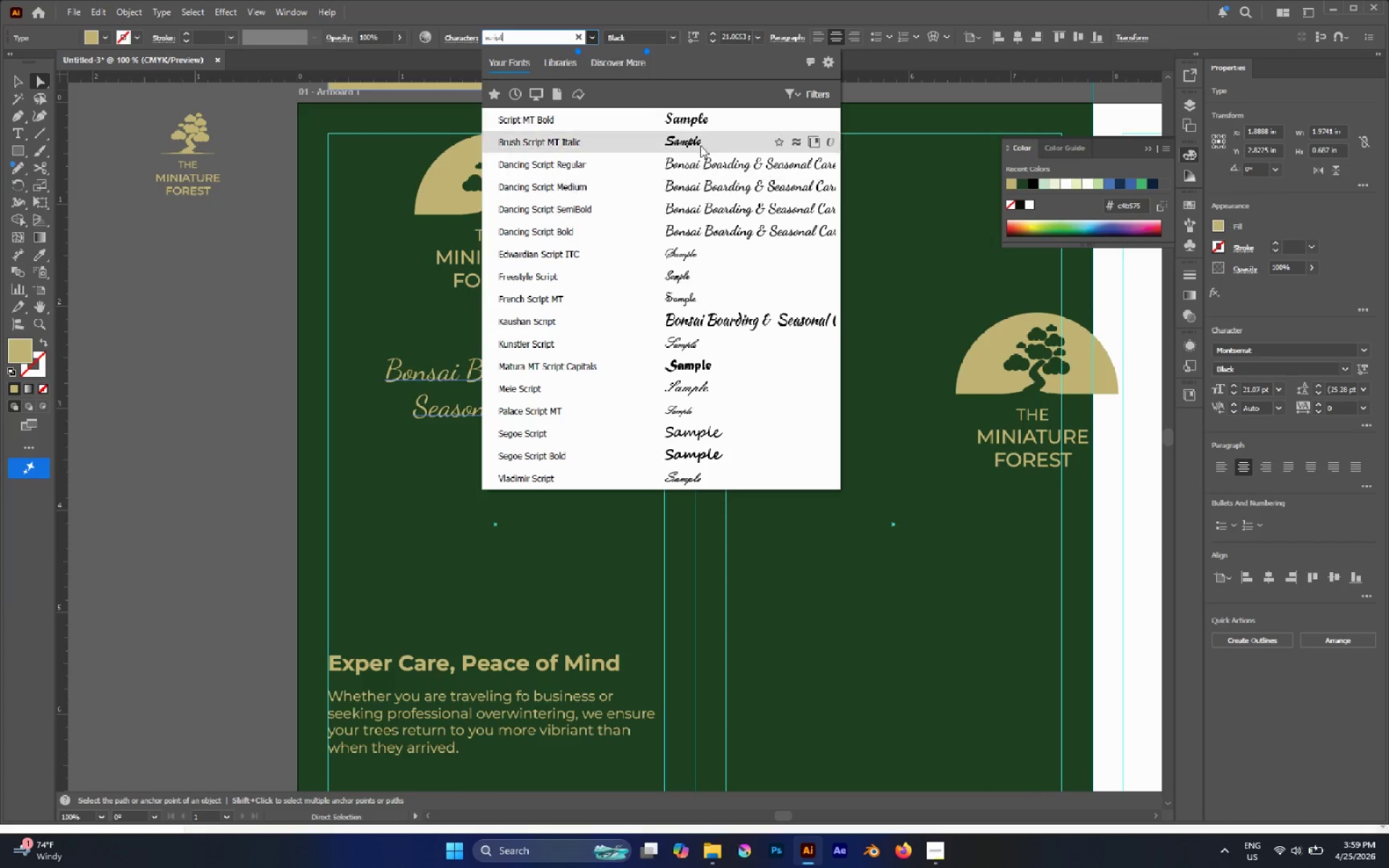 
left_click([695, 136])
 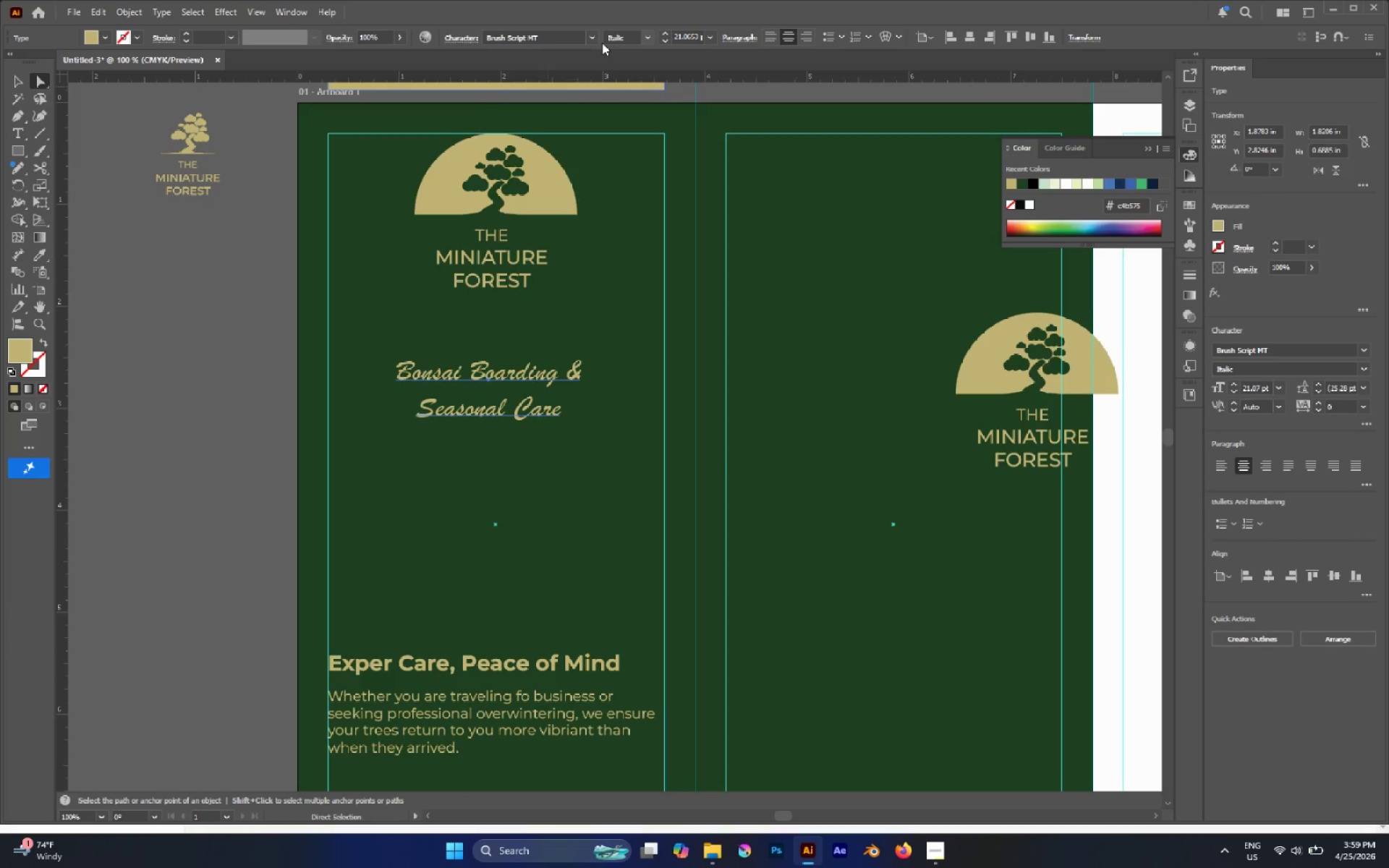 
left_click([598, 38])
 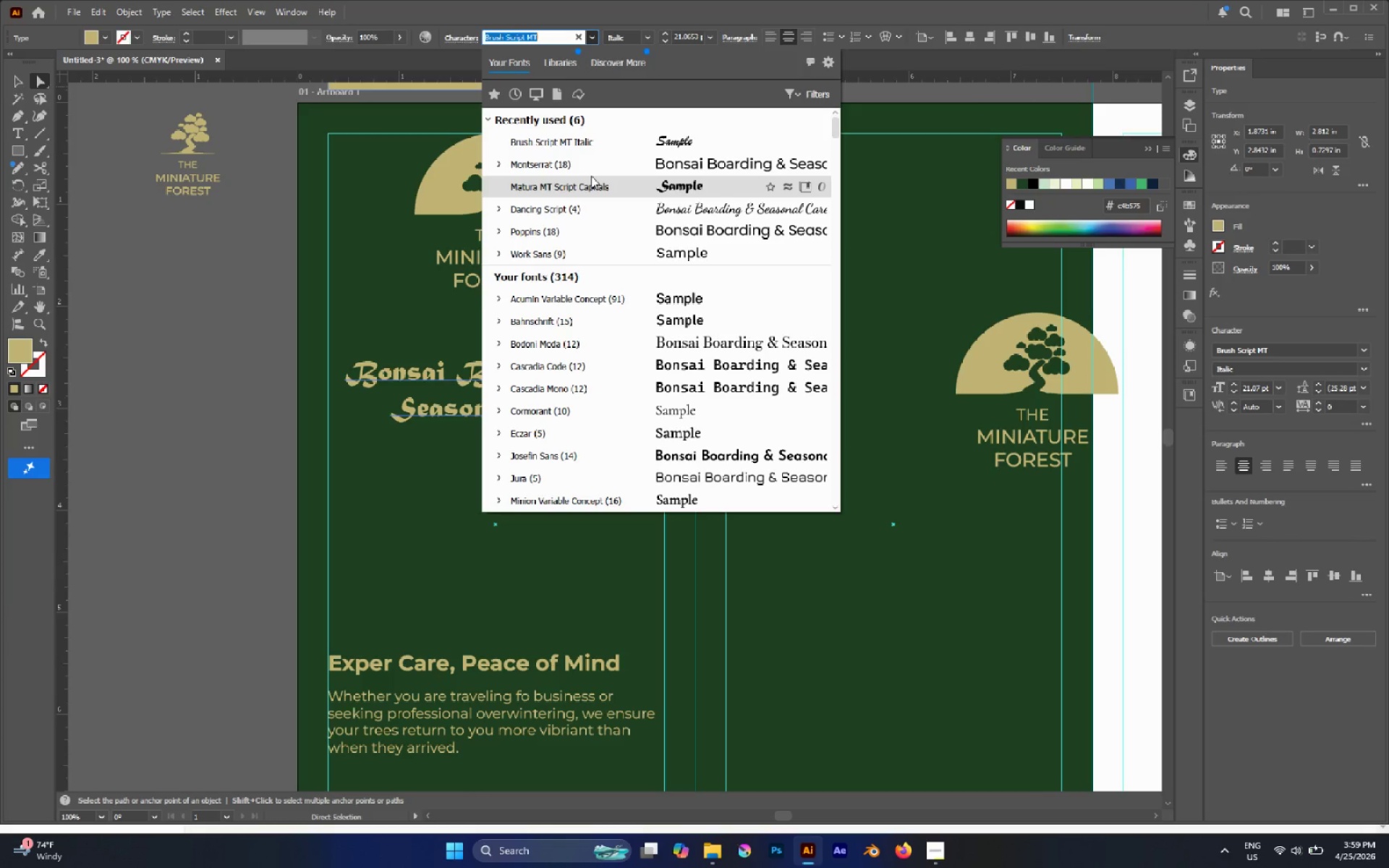 
left_click([591, 176])
 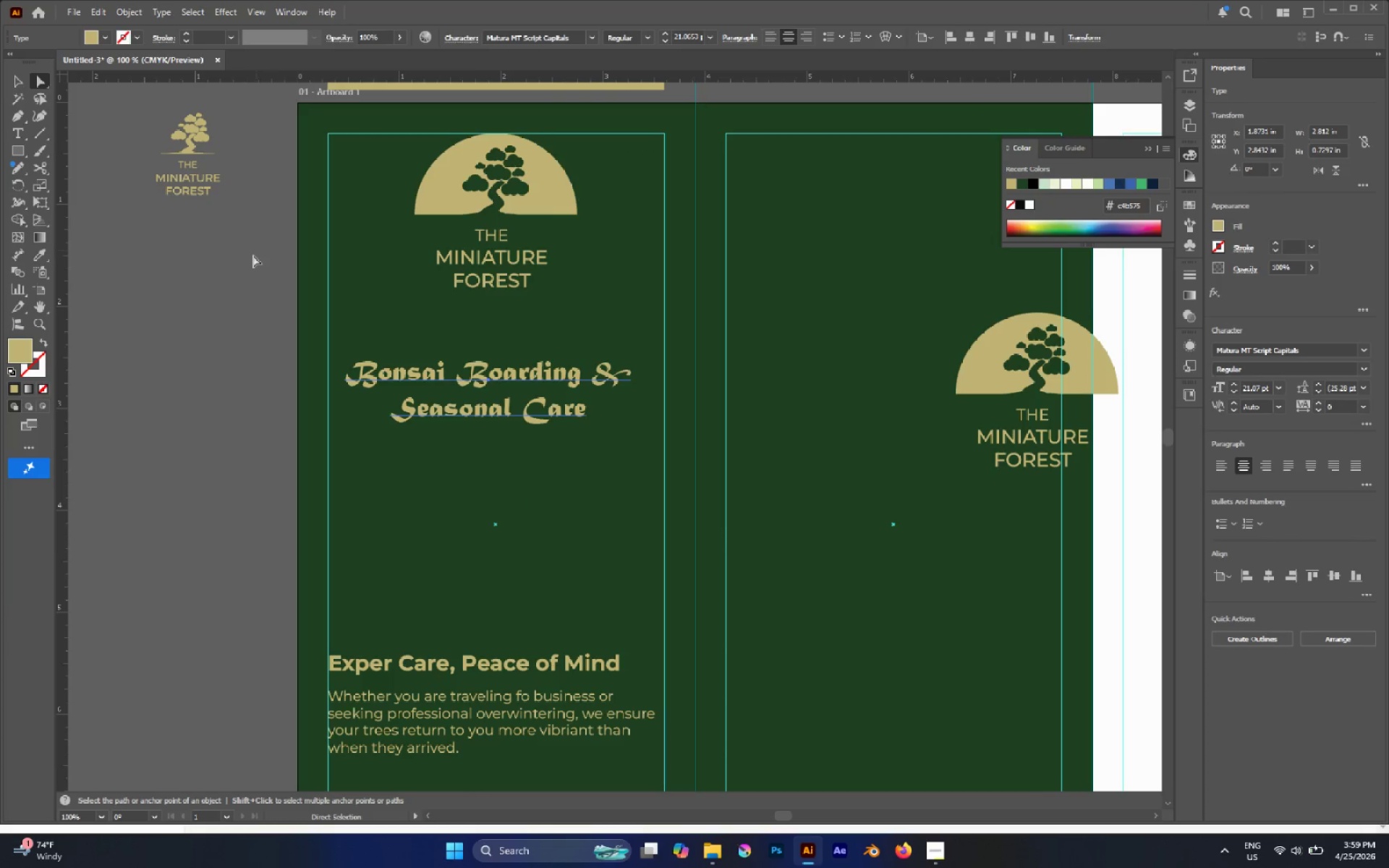 
left_click([237, 264])
 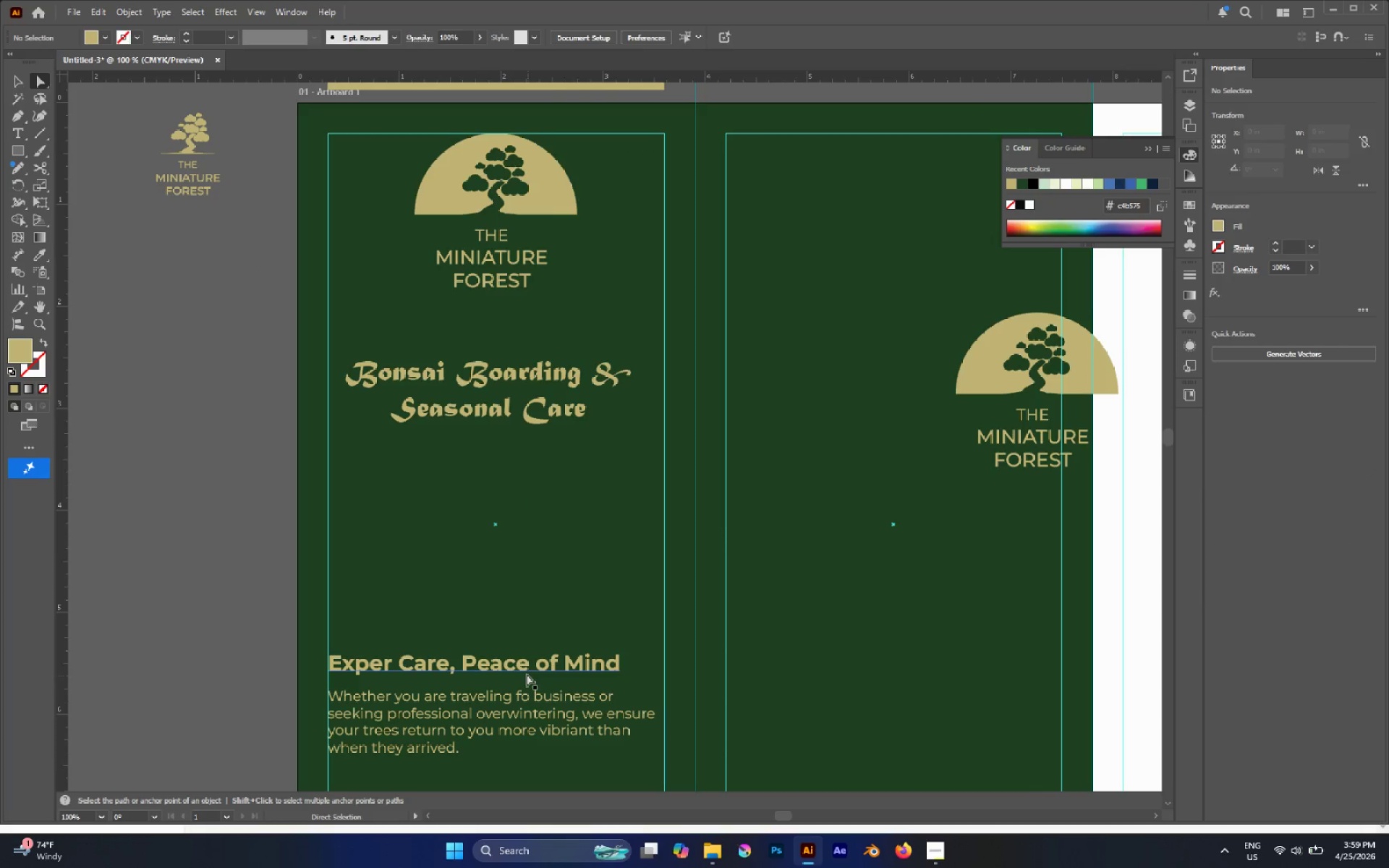 
left_click([524, 670])
 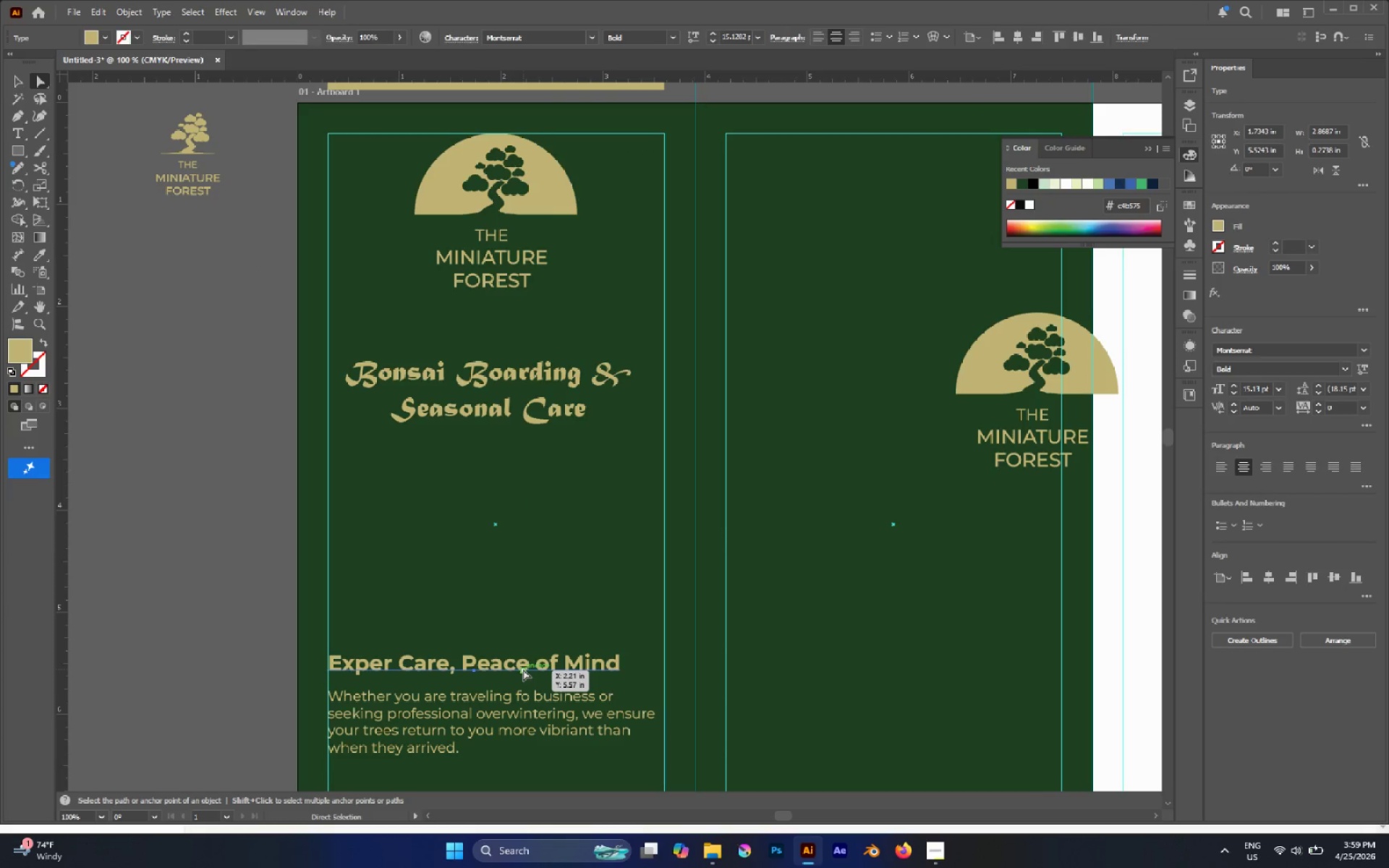 
key(I)
 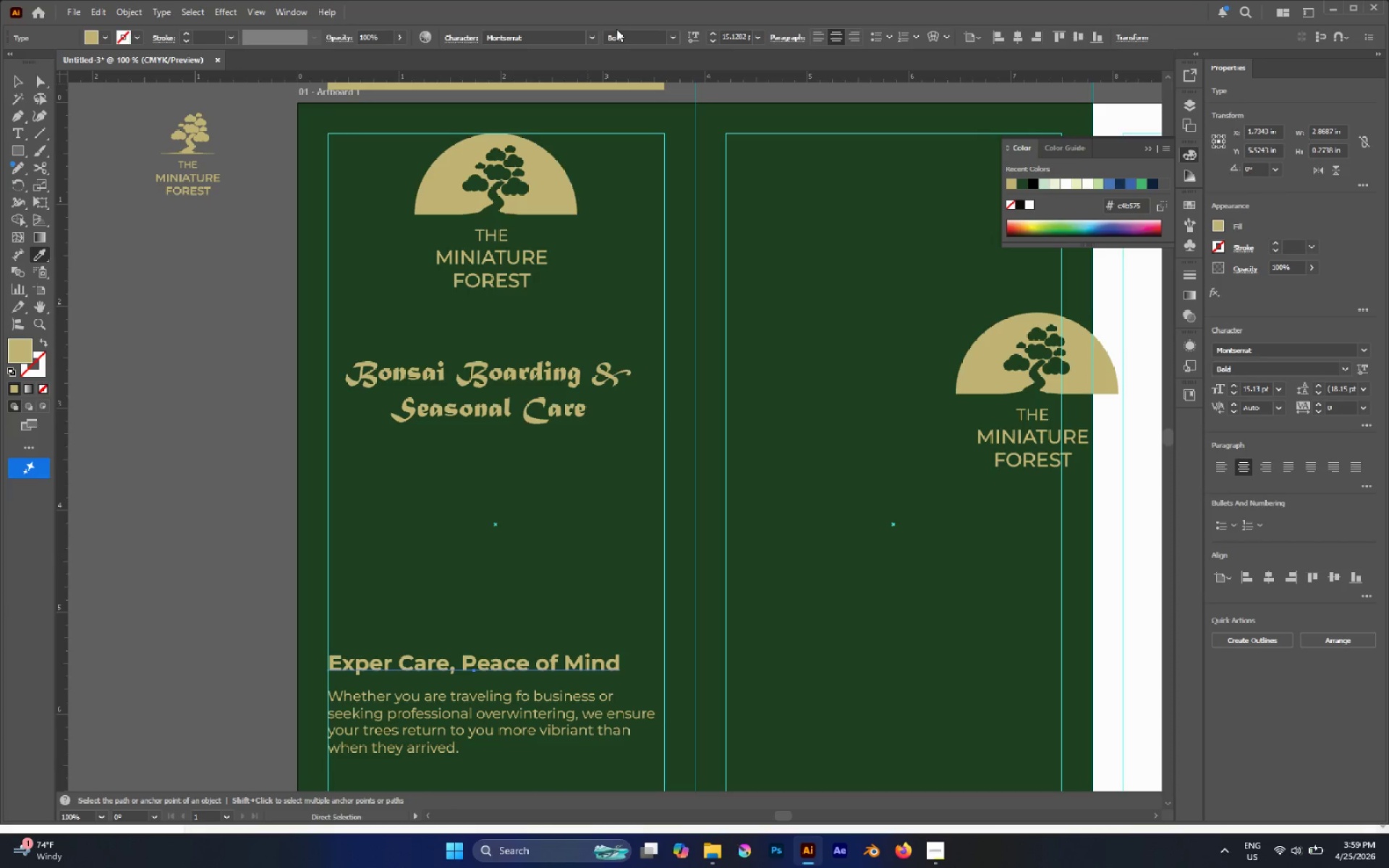 
double_click([586, 33])
 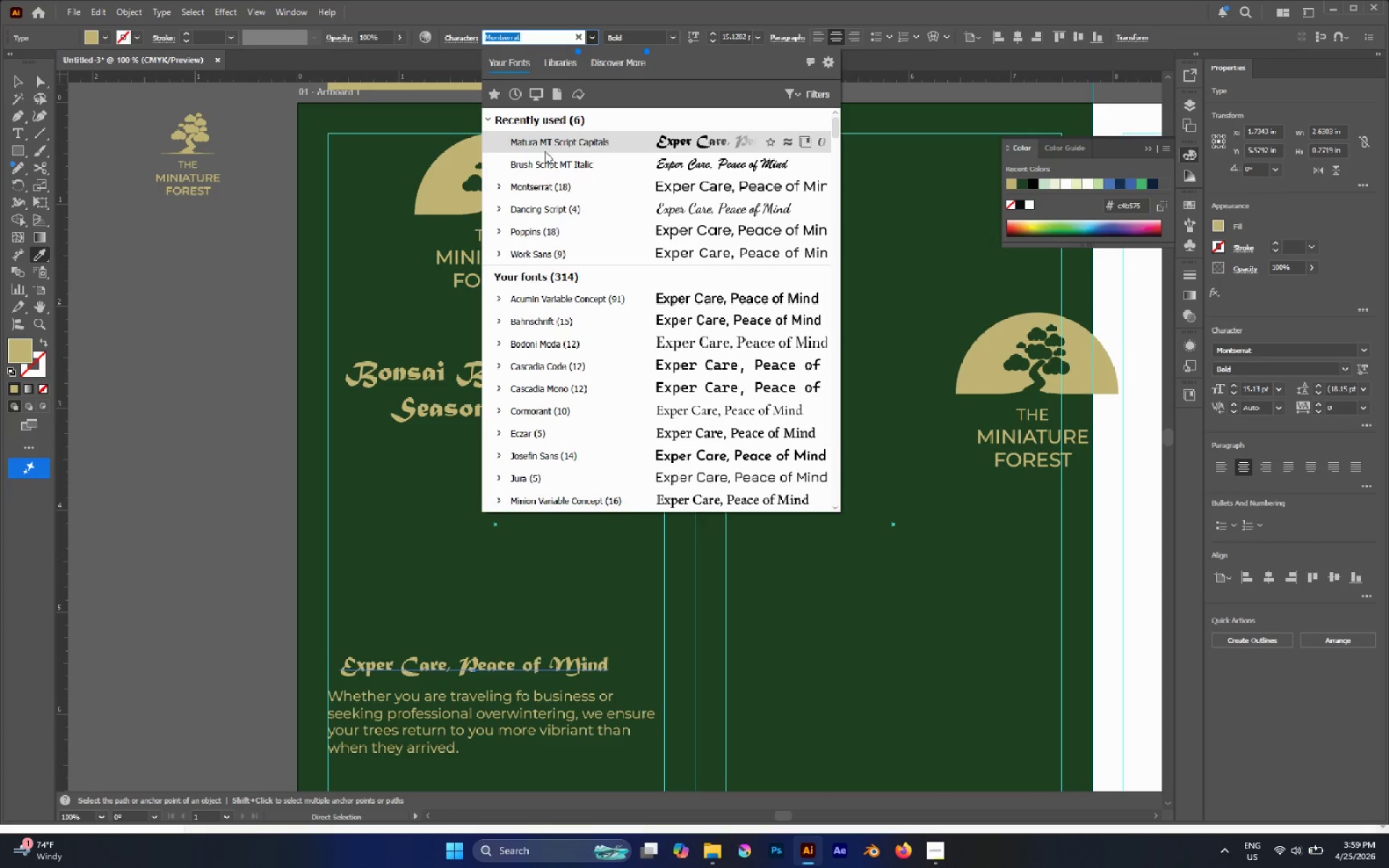 
left_click([545, 151])
 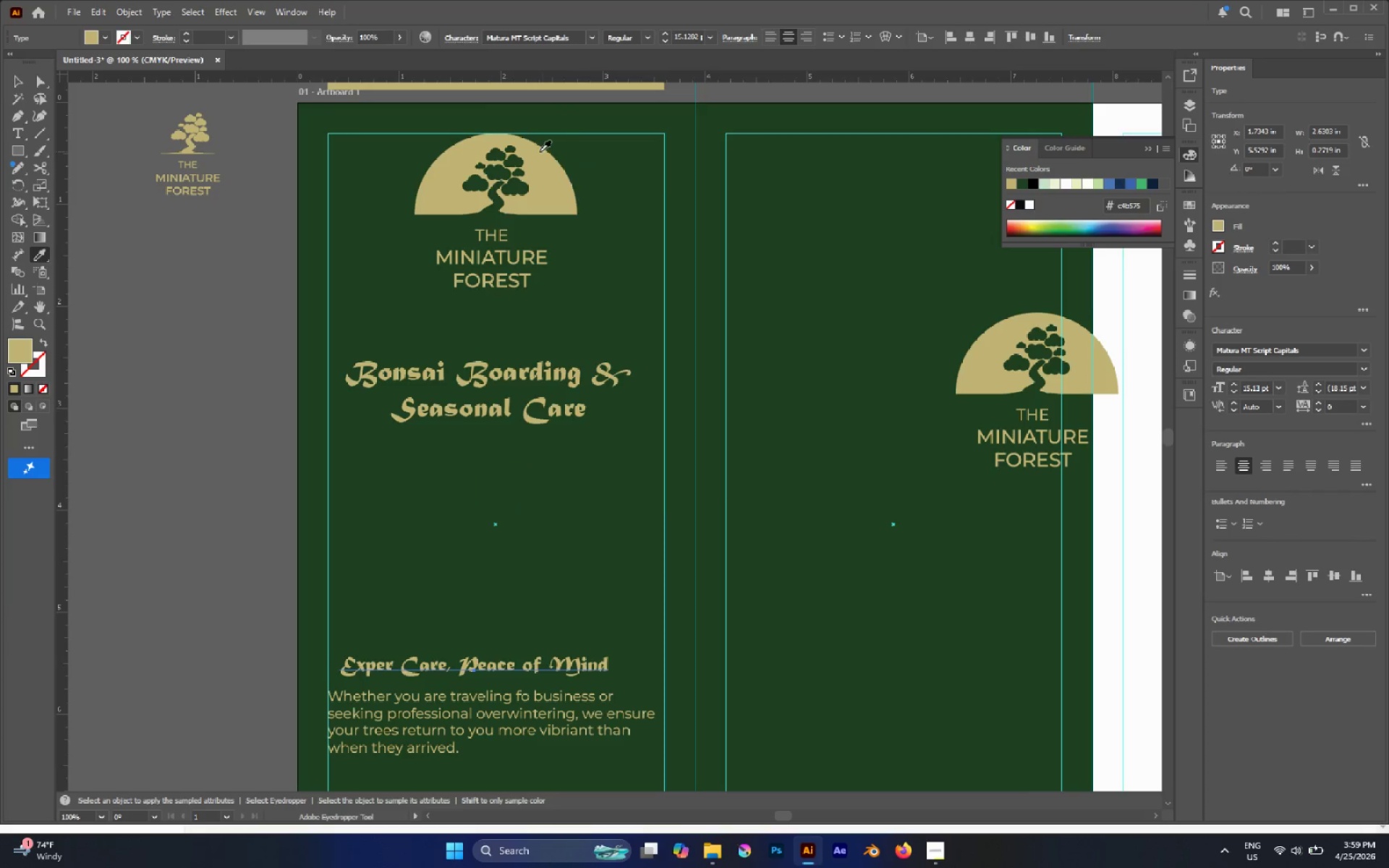 
key(A)
 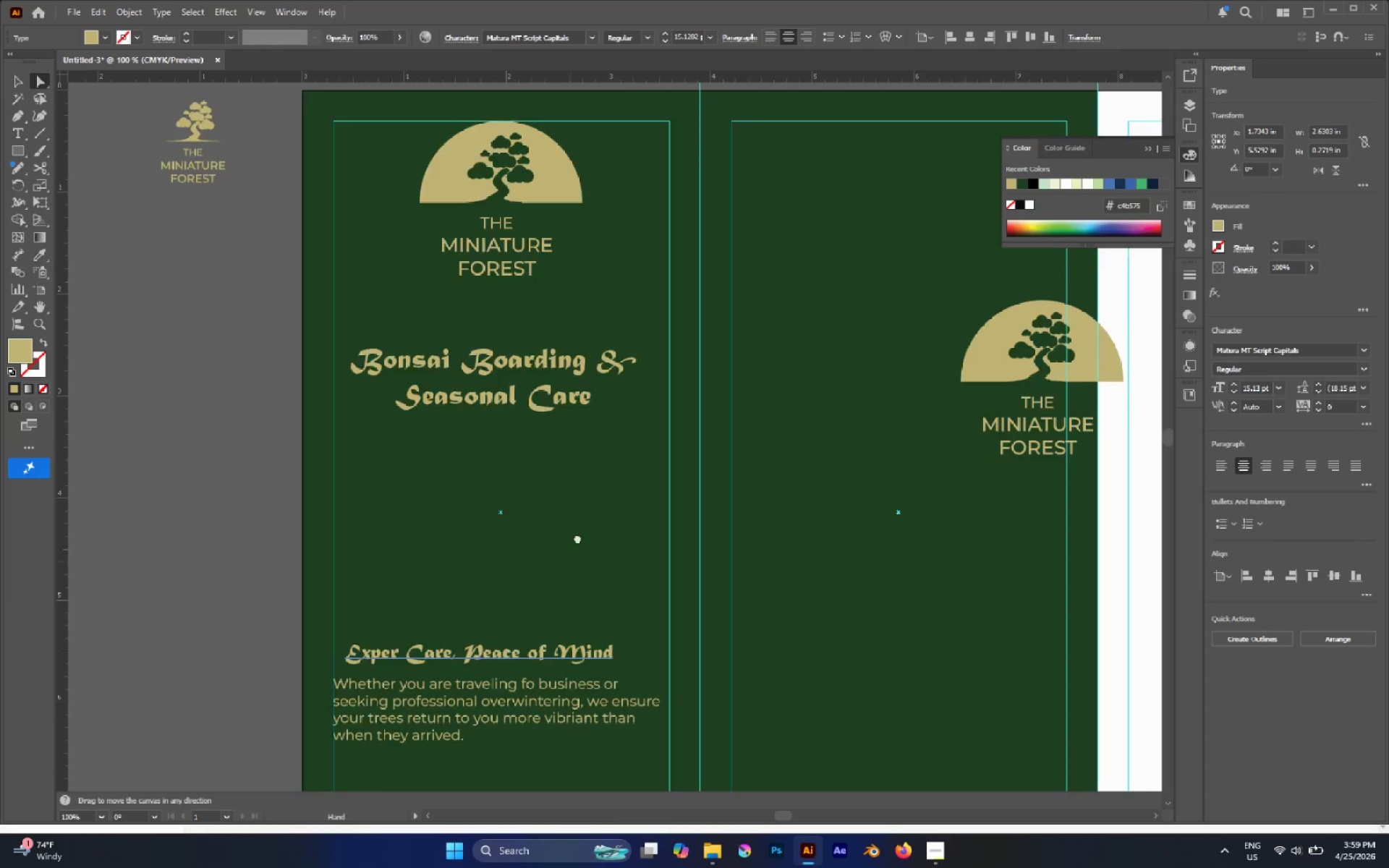 
hold_key(key=AltLeft, duration=0.53)
scroll: coordinate [444, 525], scroll_direction: up, amount: 4.0
 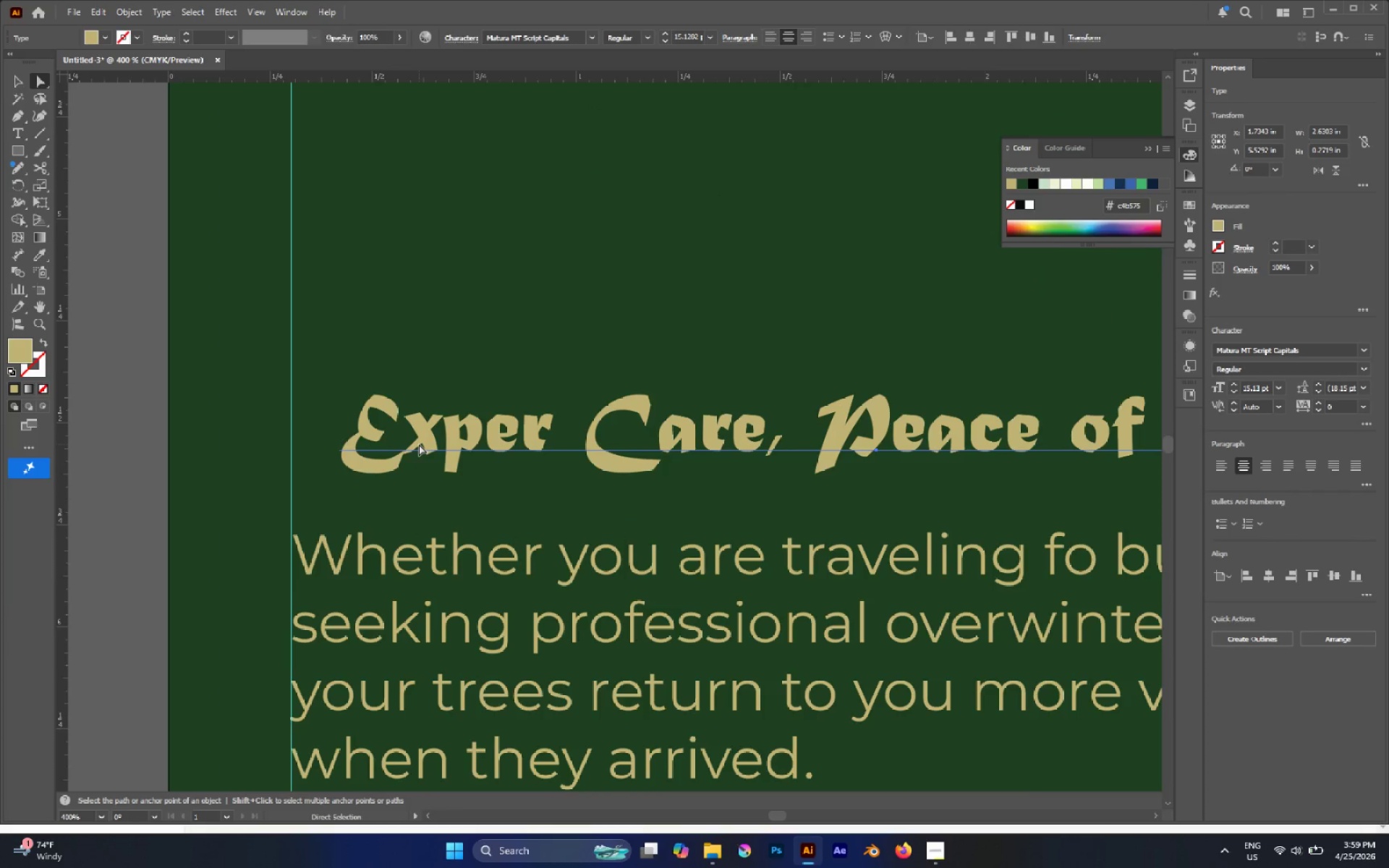 
left_click_drag(start_coordinate=[419, 444], to_coordinate=[368, 444])
 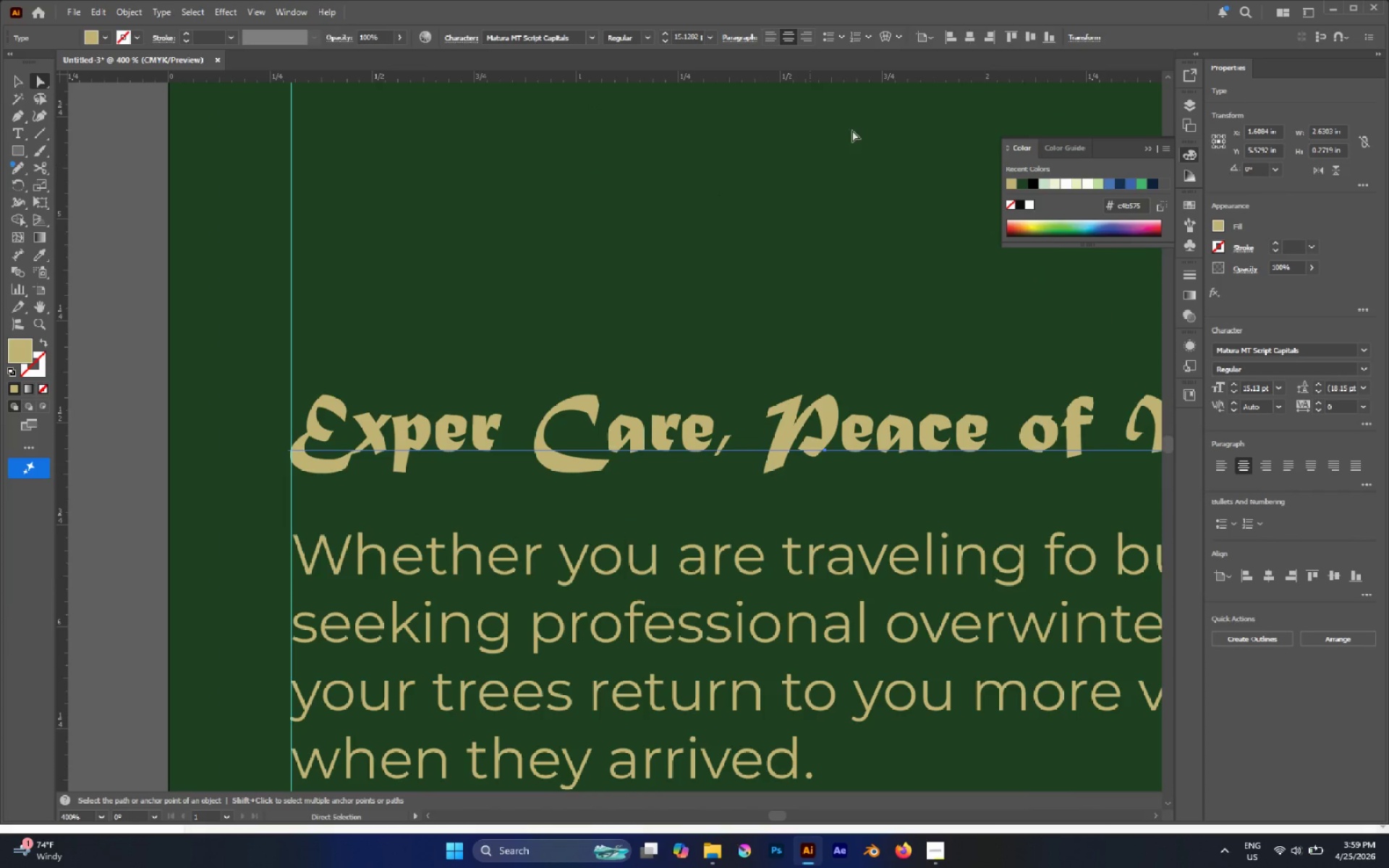 
hold_key(key=ShiftLeft, duration=1.33)
 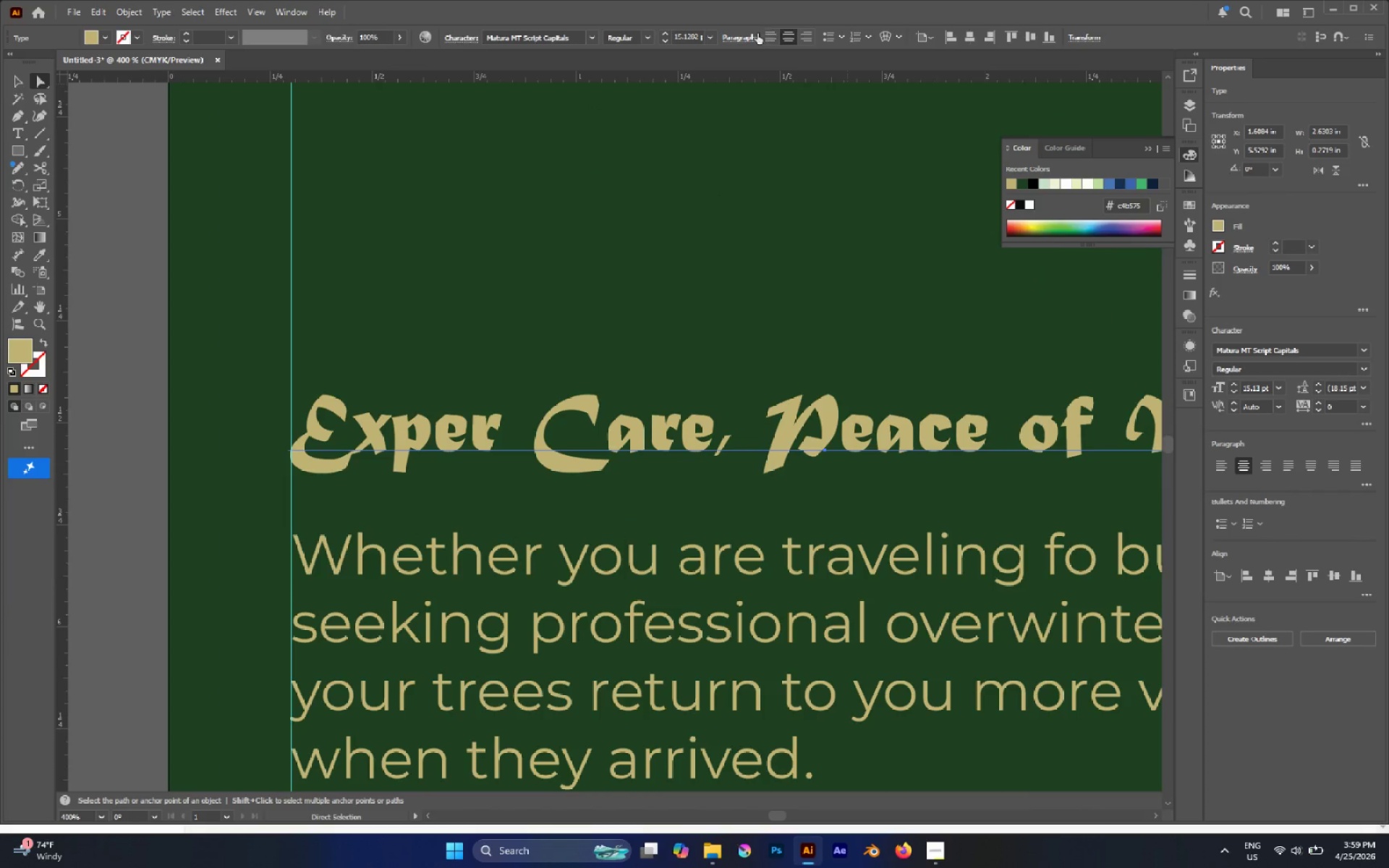 
double_click([776, 34])
 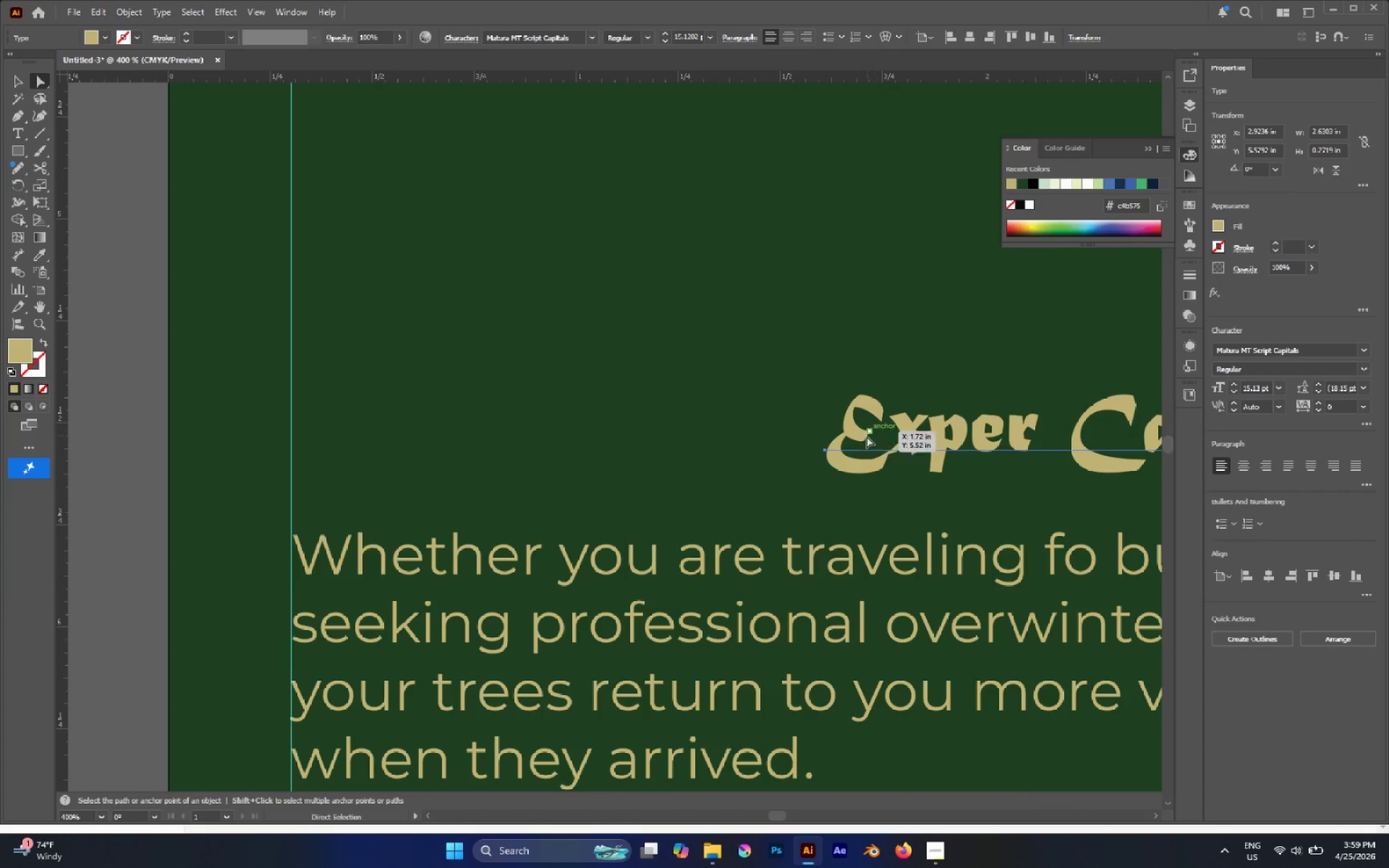 
left_click_drag(start_coordinate=[845, 460], to_coordinate=[309, 444])
 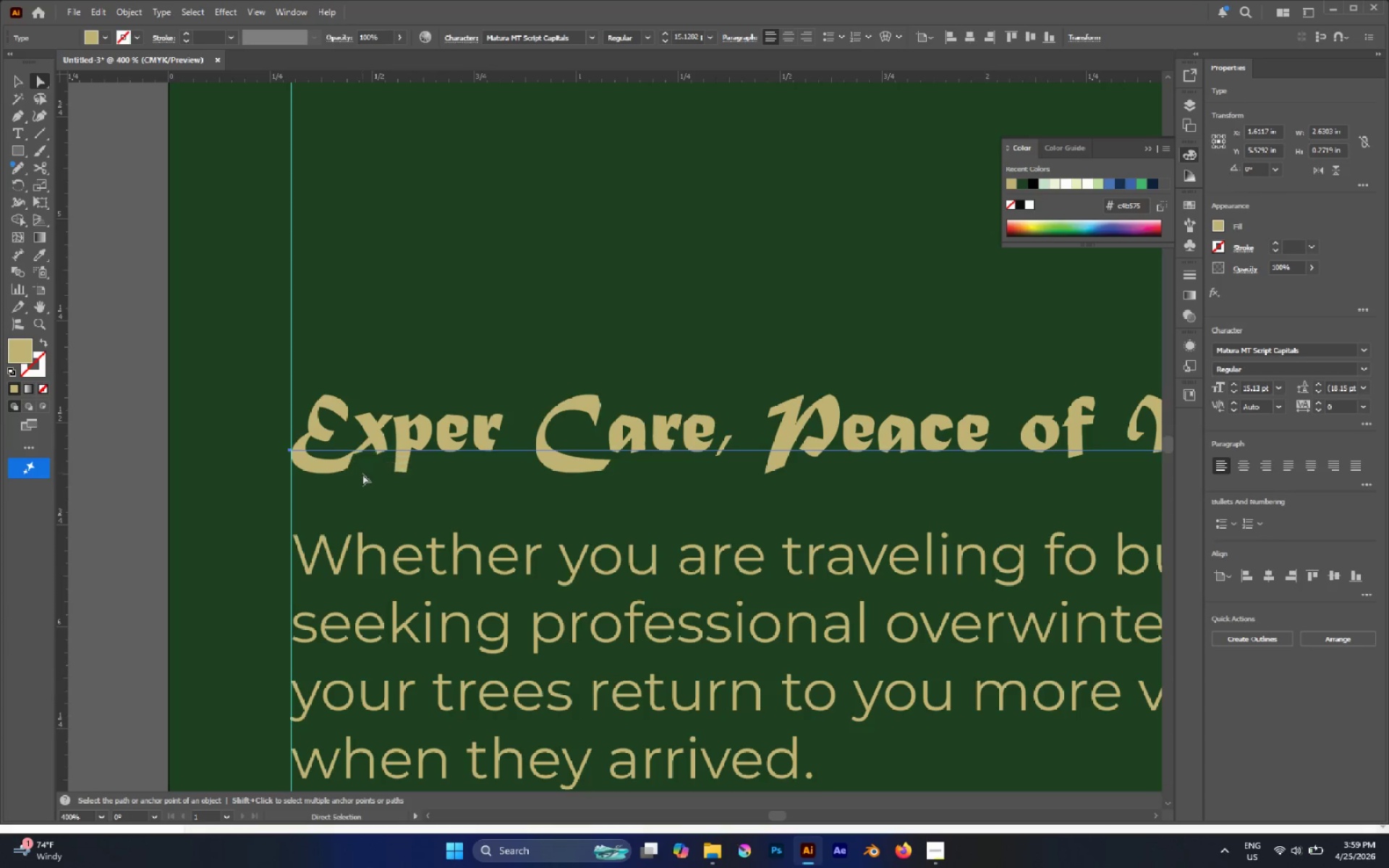 
hold_key(key=ShiftLeft, duration=1.95)
 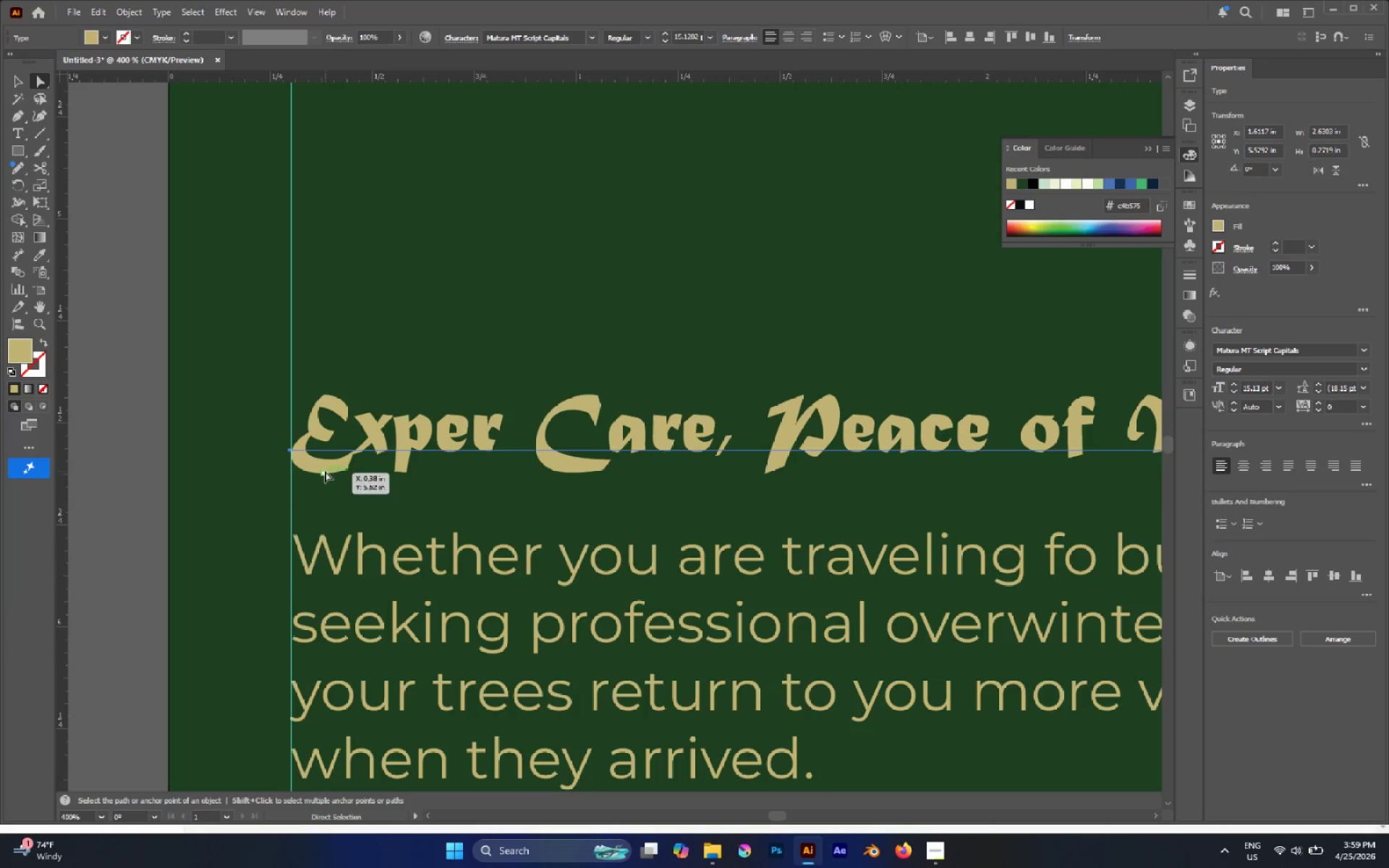 
hold_key(key=AltLeft, duration=0.53)
scroll: coordinate [324, 464], scroll_direction: down, amount: 4.0
 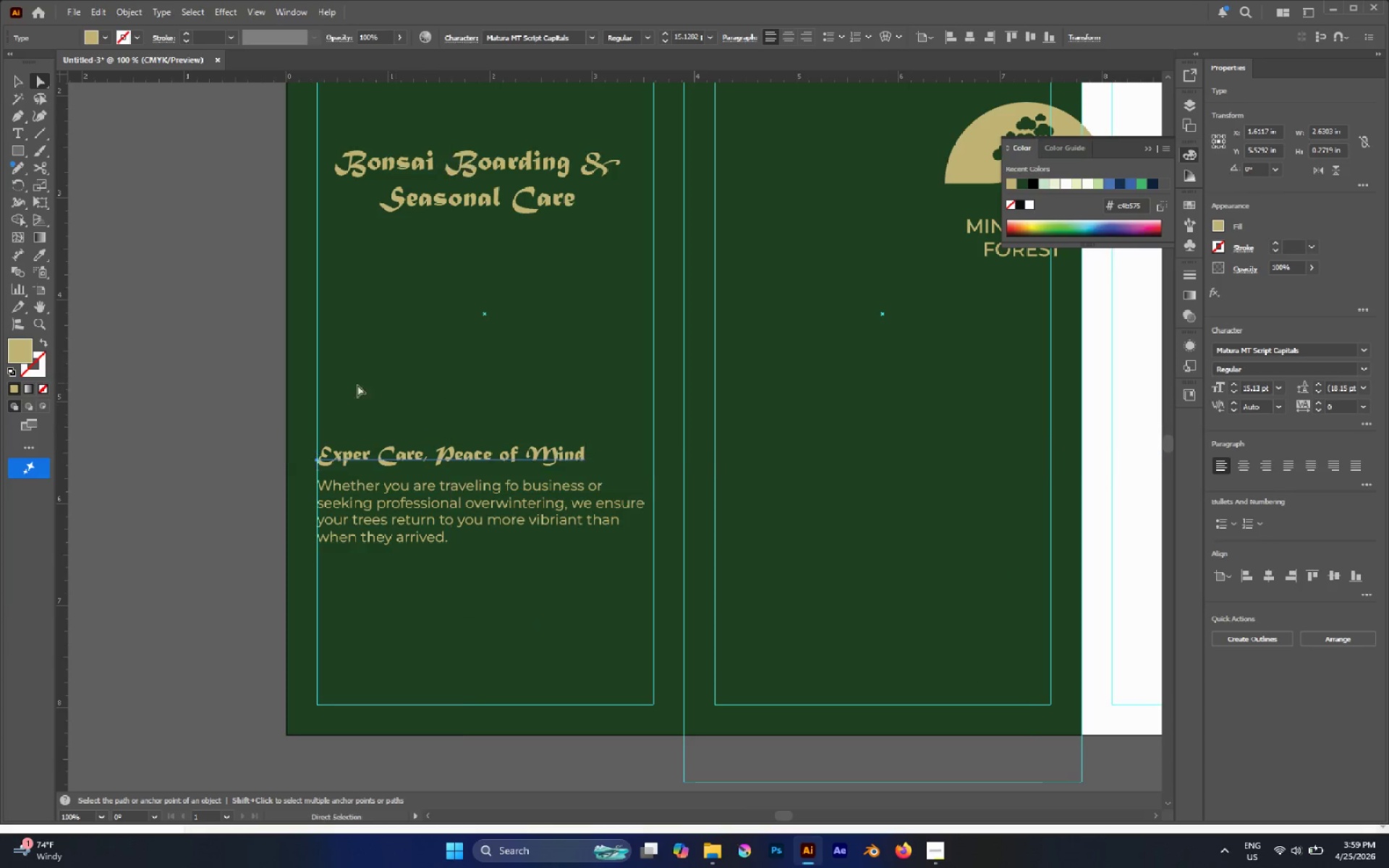 
left_click([219, 388])
 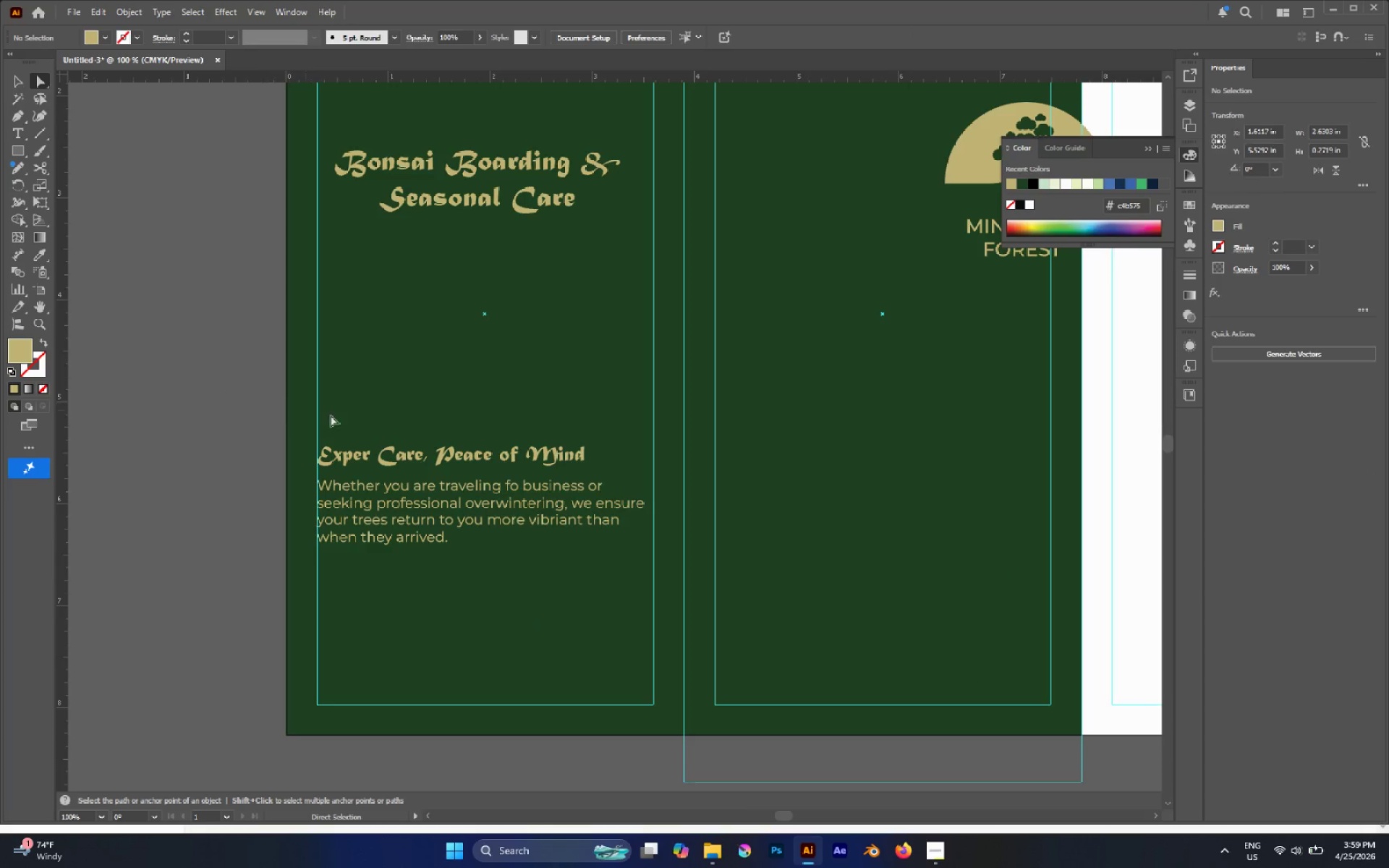 
hold_key(key=AltLeft, duration=0.39)
hold_key(key=AltLeft, duration=0.61)
scroll: coordinate [362, 420], scroll_direction: up, amount: 4.0
 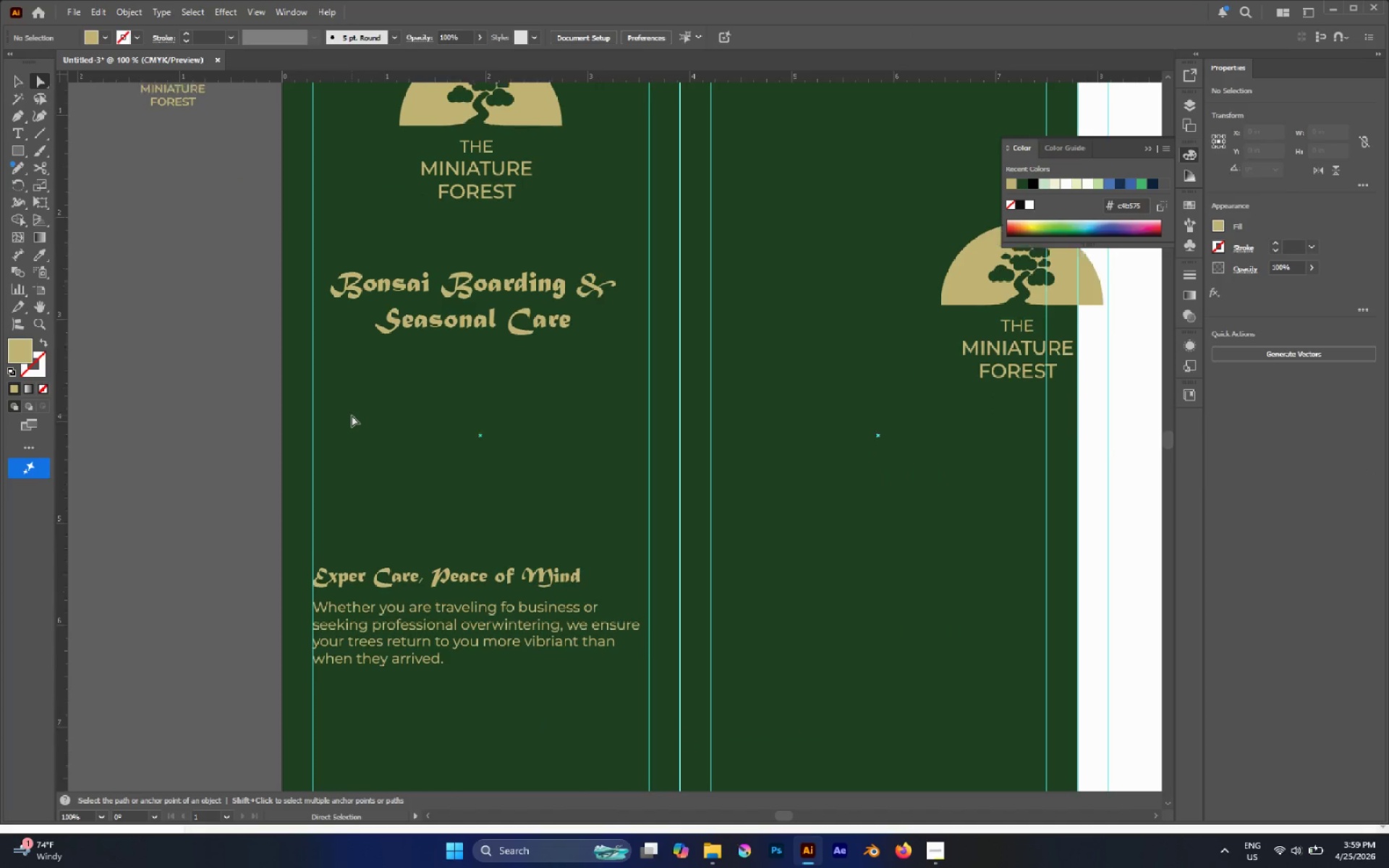 
scroll: coordinate [352, 415], scroll_direction: down, amount: 3.0
 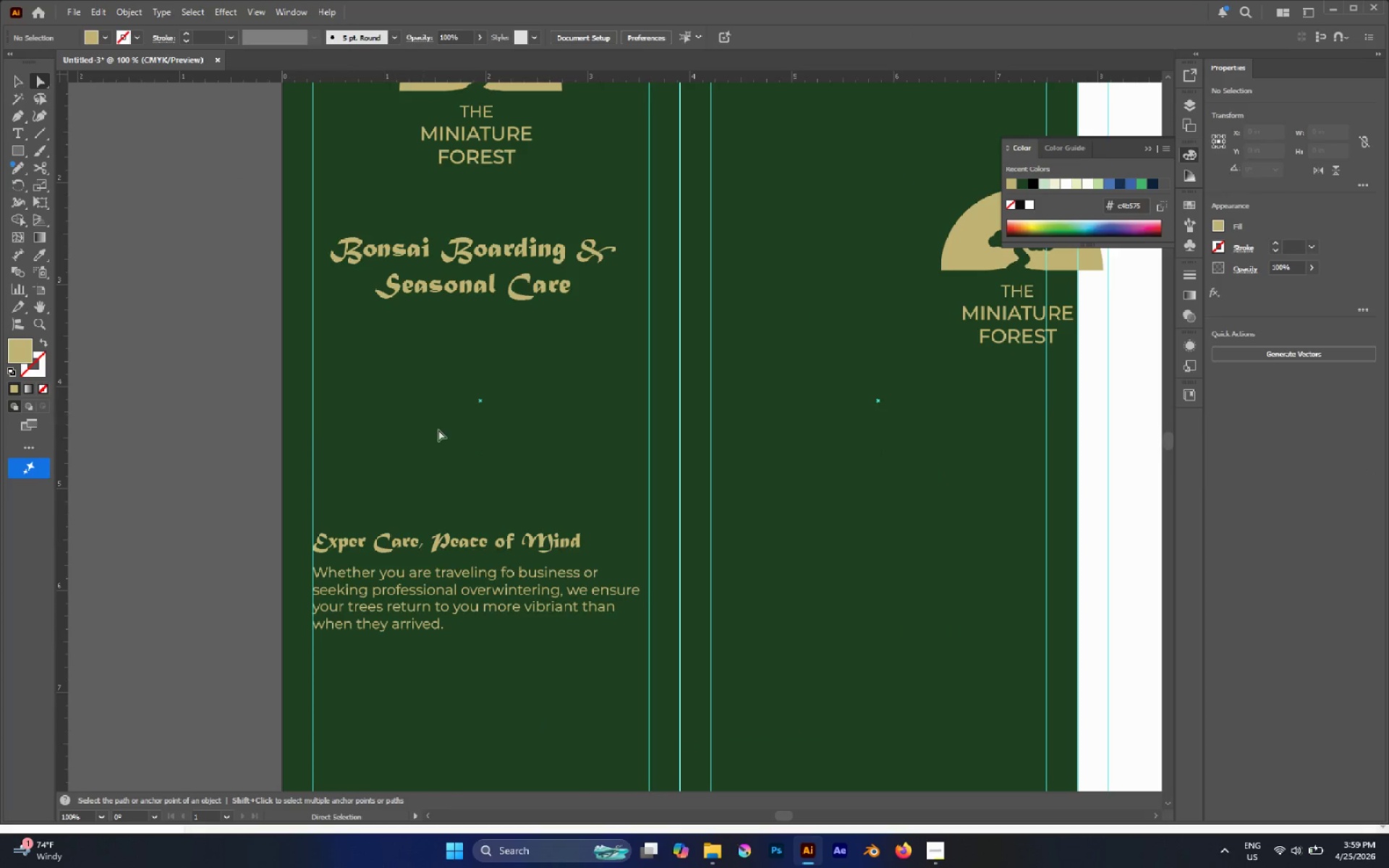 
hold_key(key=AltLeft, duration=0.31)
scroll: coordinate [452, 438], scroll_direction: none, amount: 0.0
 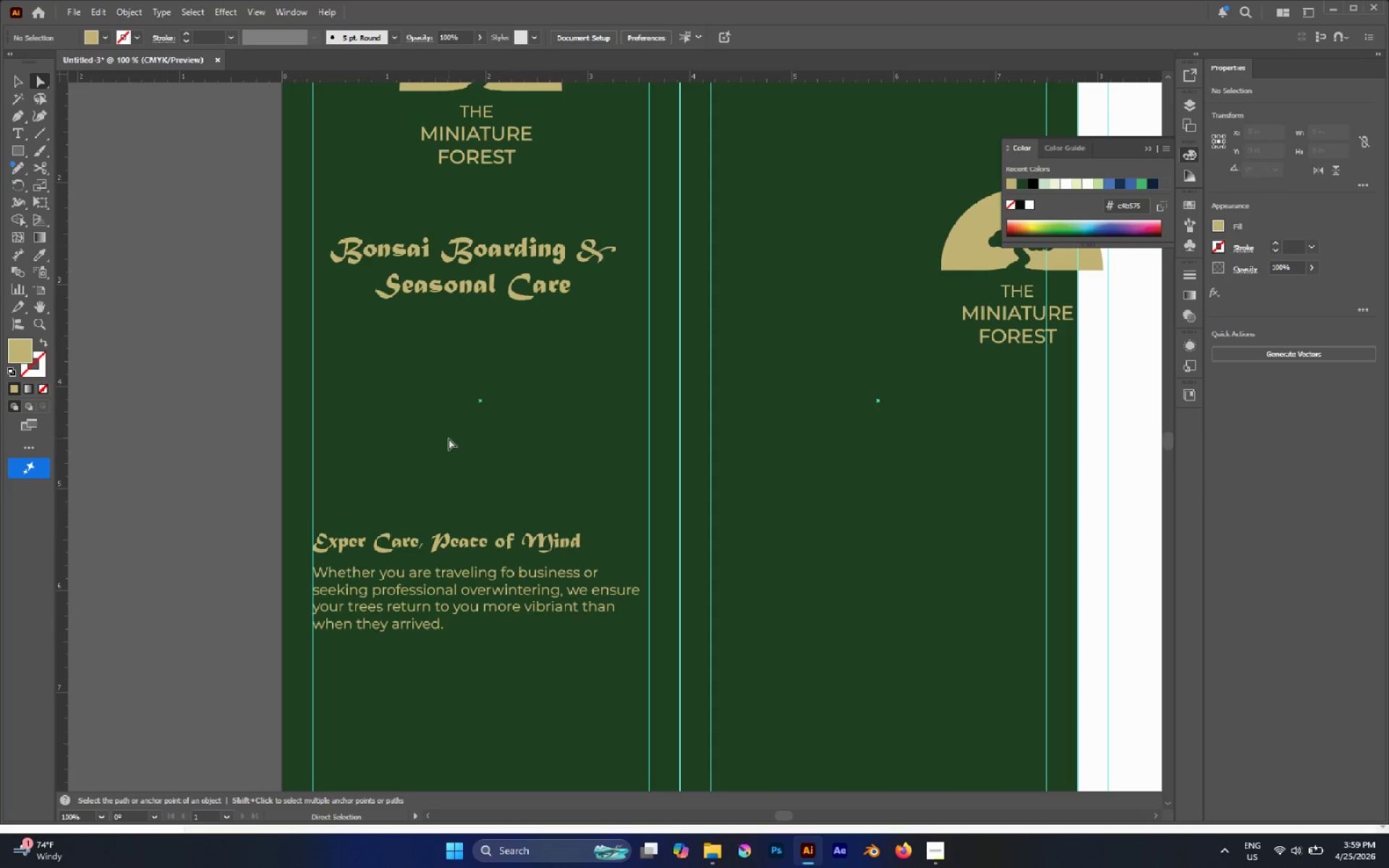 
hold_key(key=AltLeft, duration=0.62)
scroll: coordinate [448, 438], scroll_direction: down, amount: 1.0
 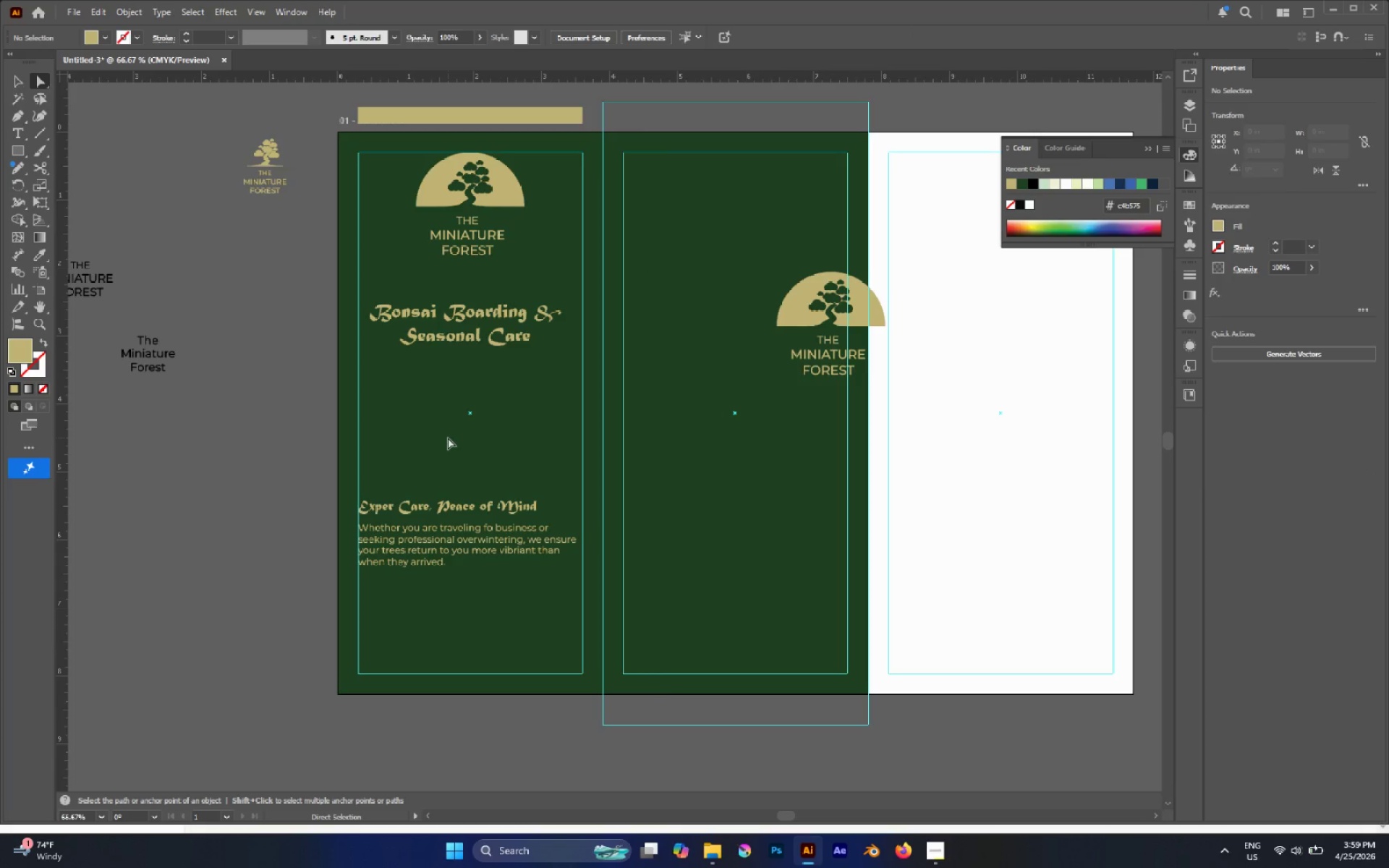 
hold_key(key=ControlLeft, duration=0.77)
 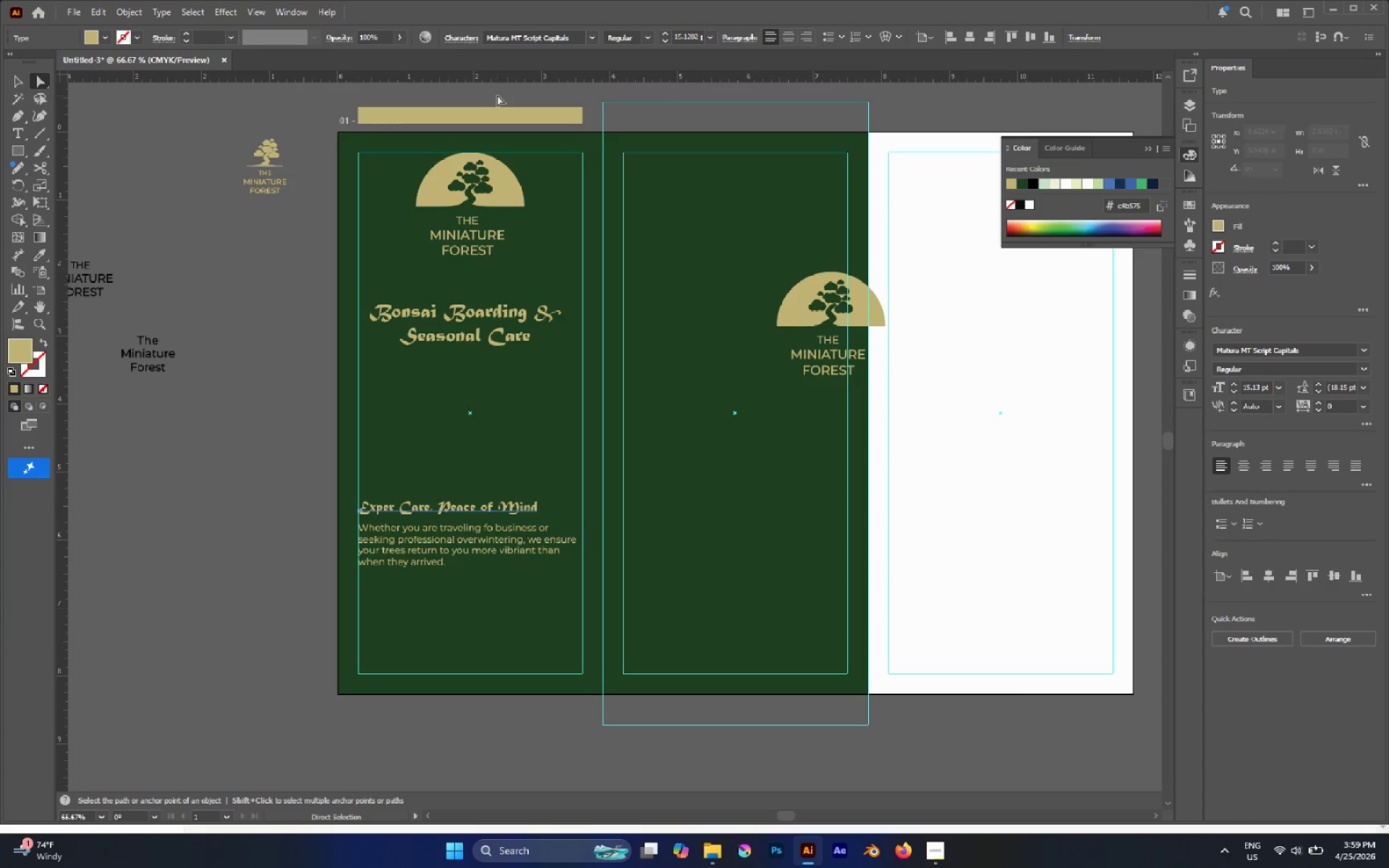 
key(Control+Z)
 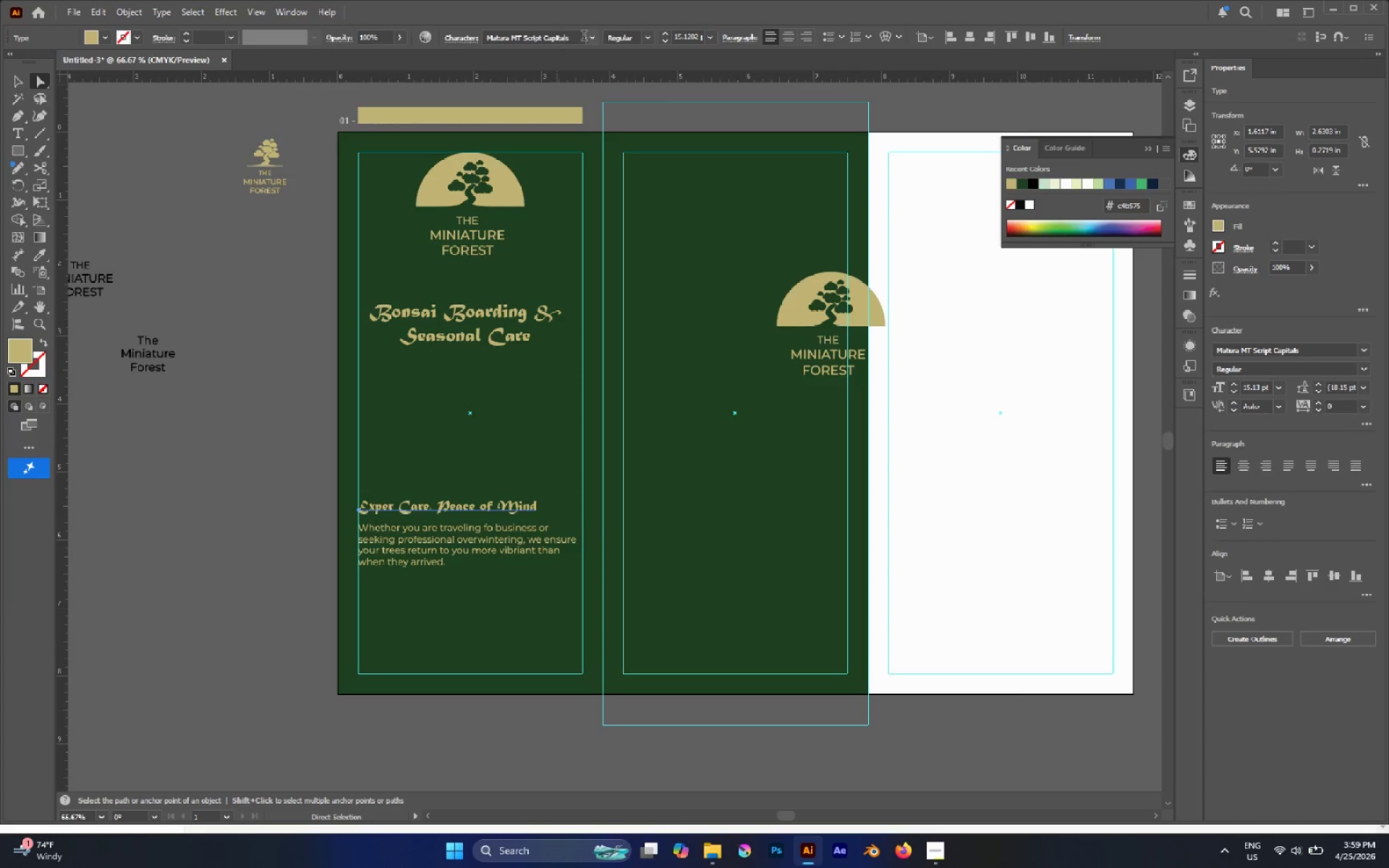 
left_click([595, 38])
 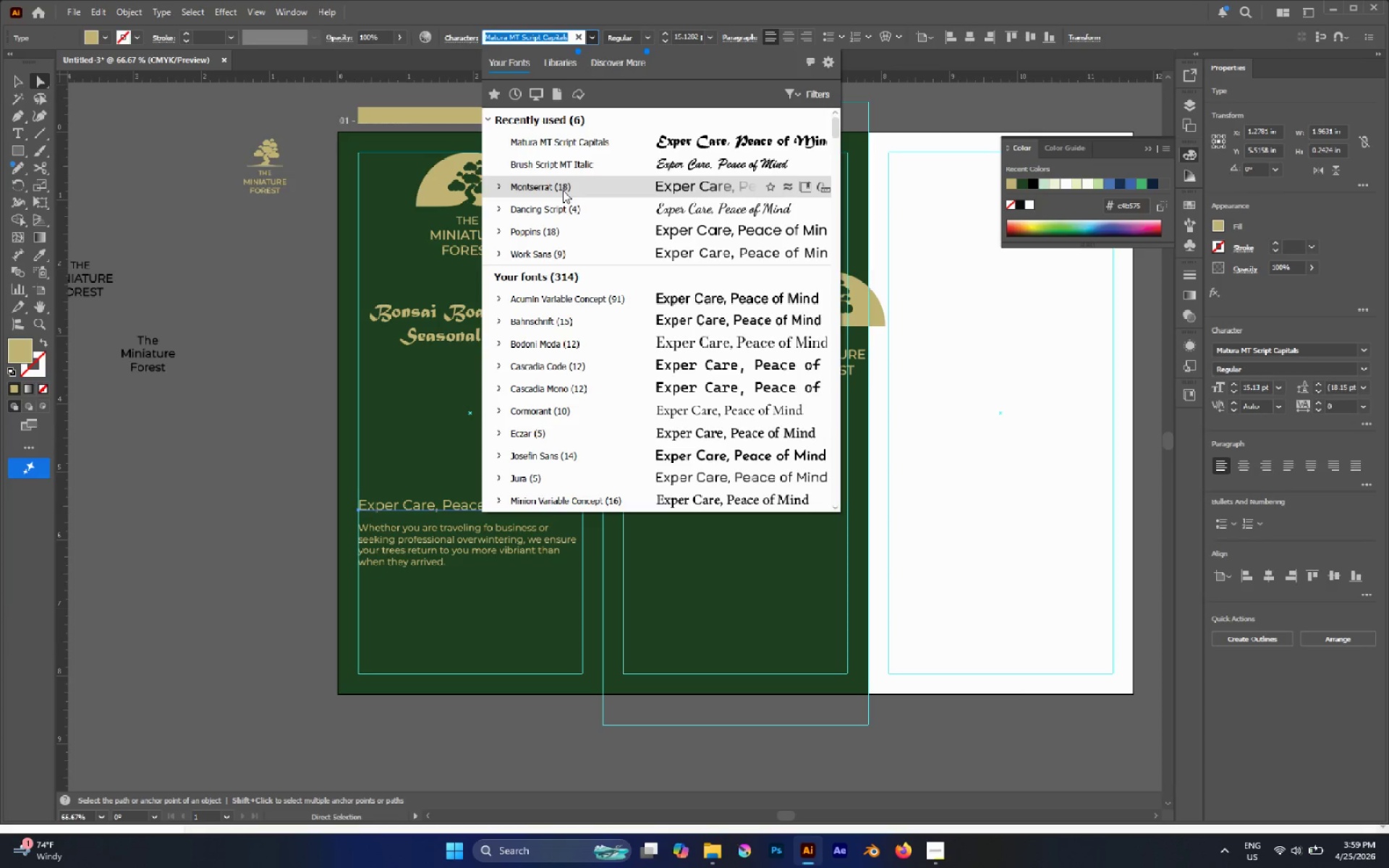 
left_click([559, 187])
 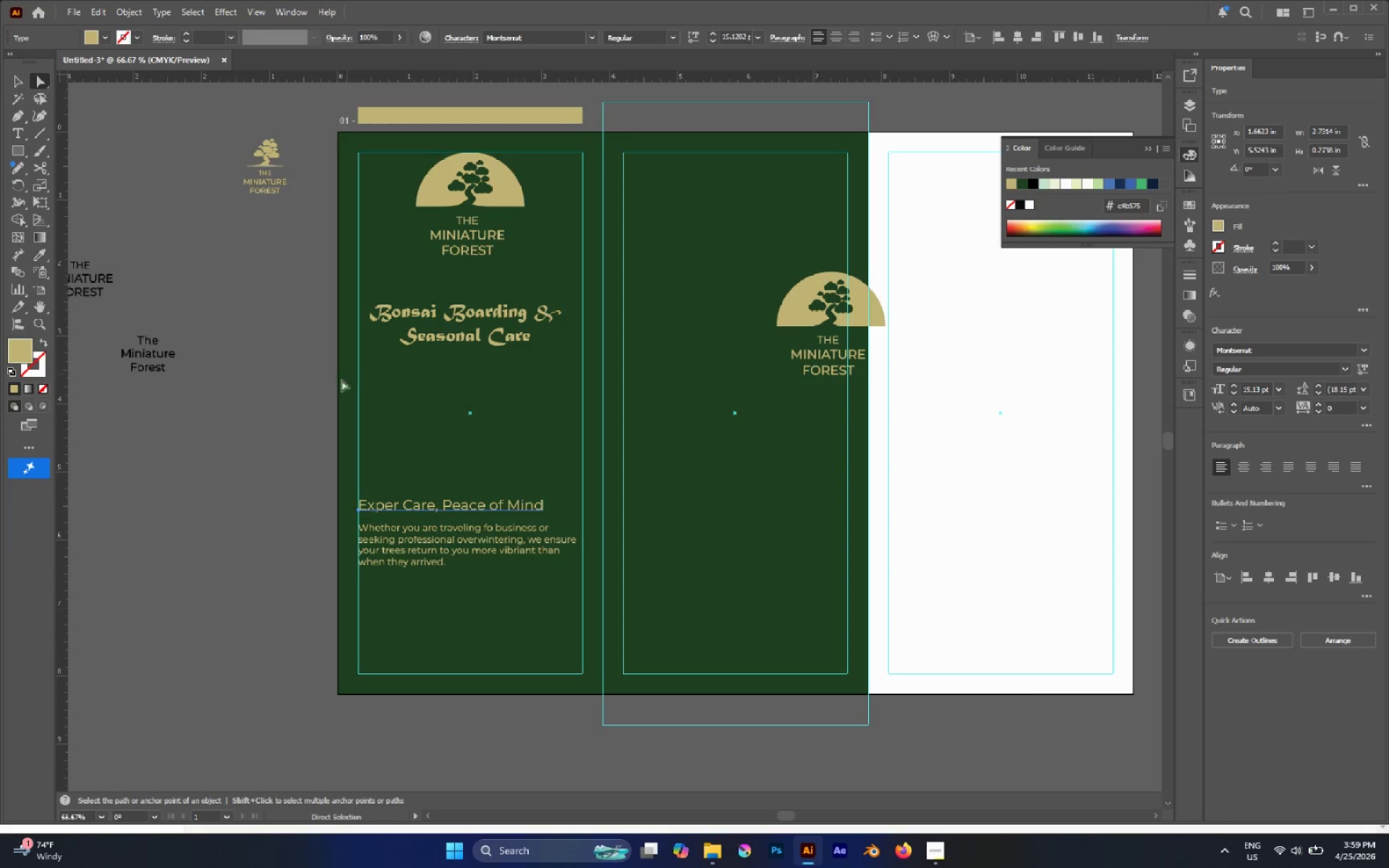 
left_click([323, 392])
 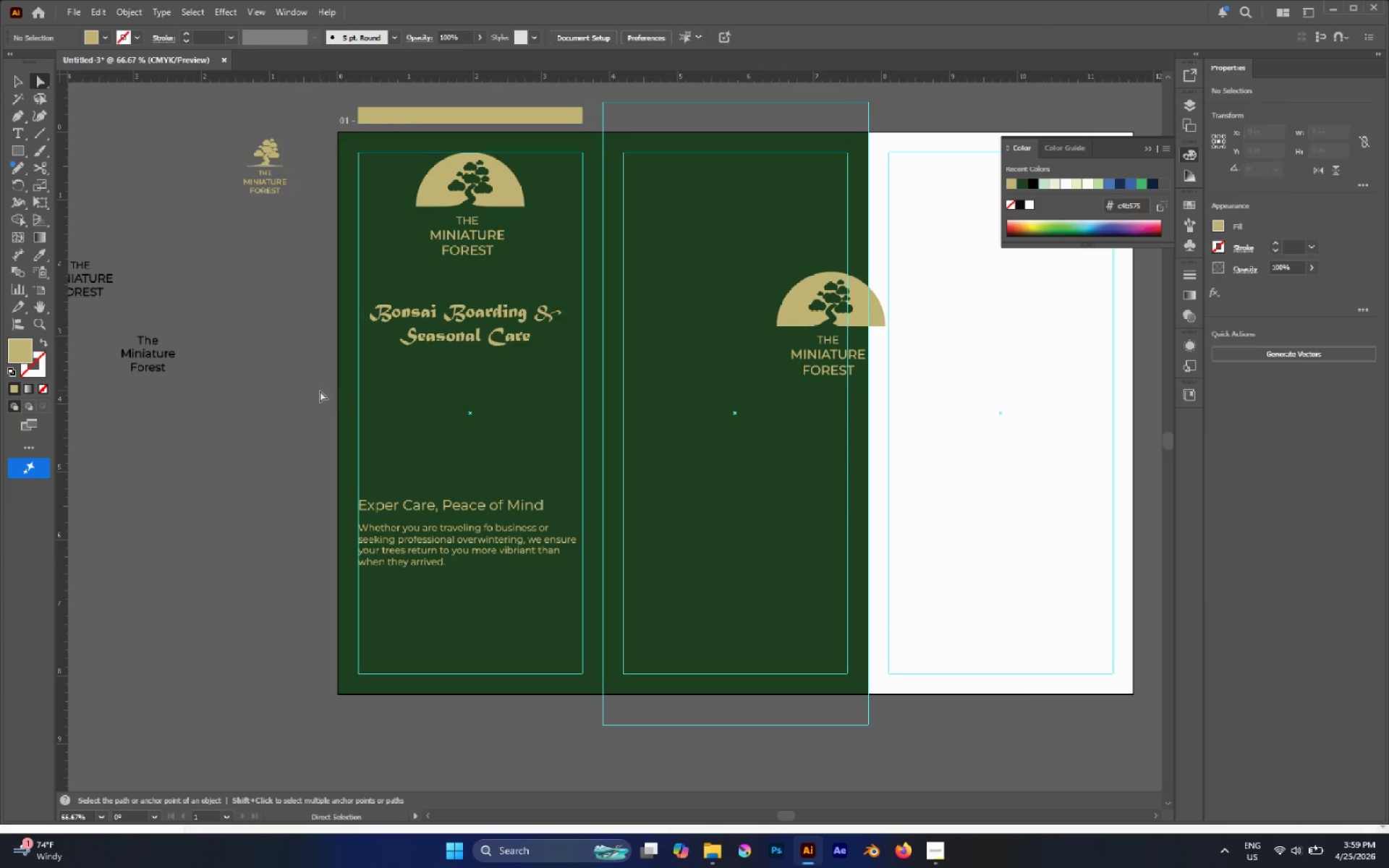 
hold_key(key=AltLeft, duration=1.11)
scroll: coordinate [405, 474], scroll_direction: up, amount: 2.0
 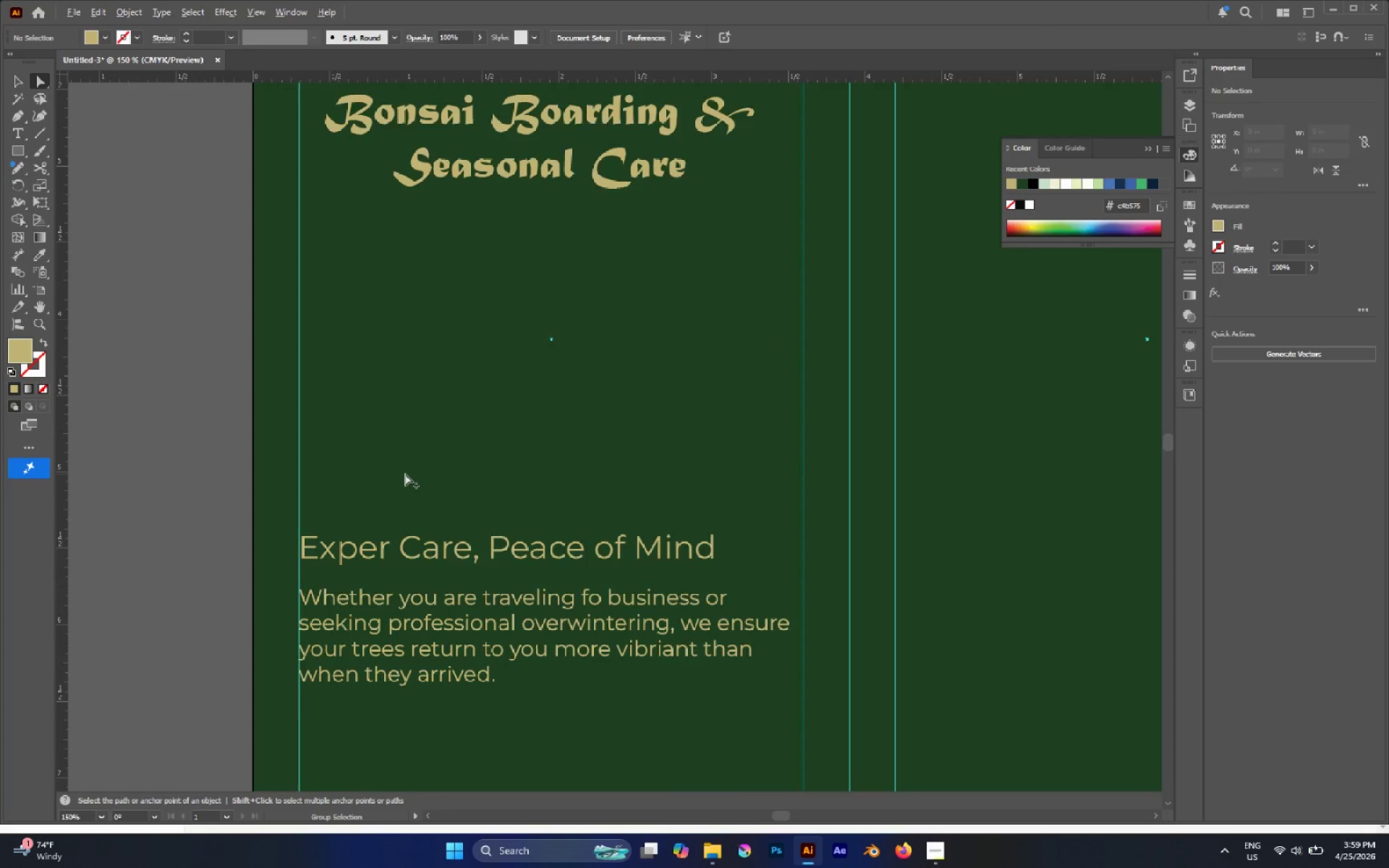 
scroll: coordinate [405, 474], scroll_direction: down, amount: 1.0
 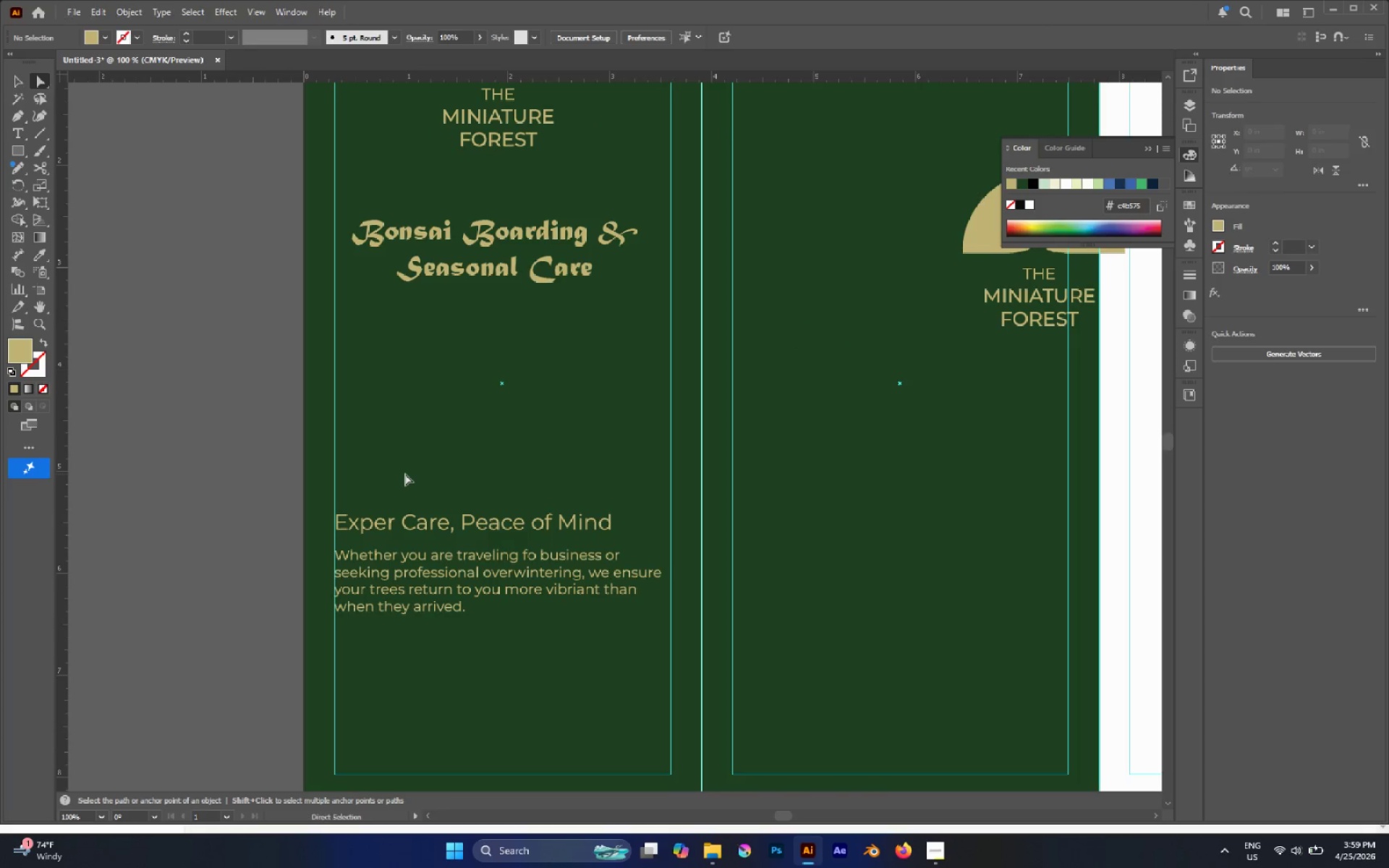 
key(Control+Z)
 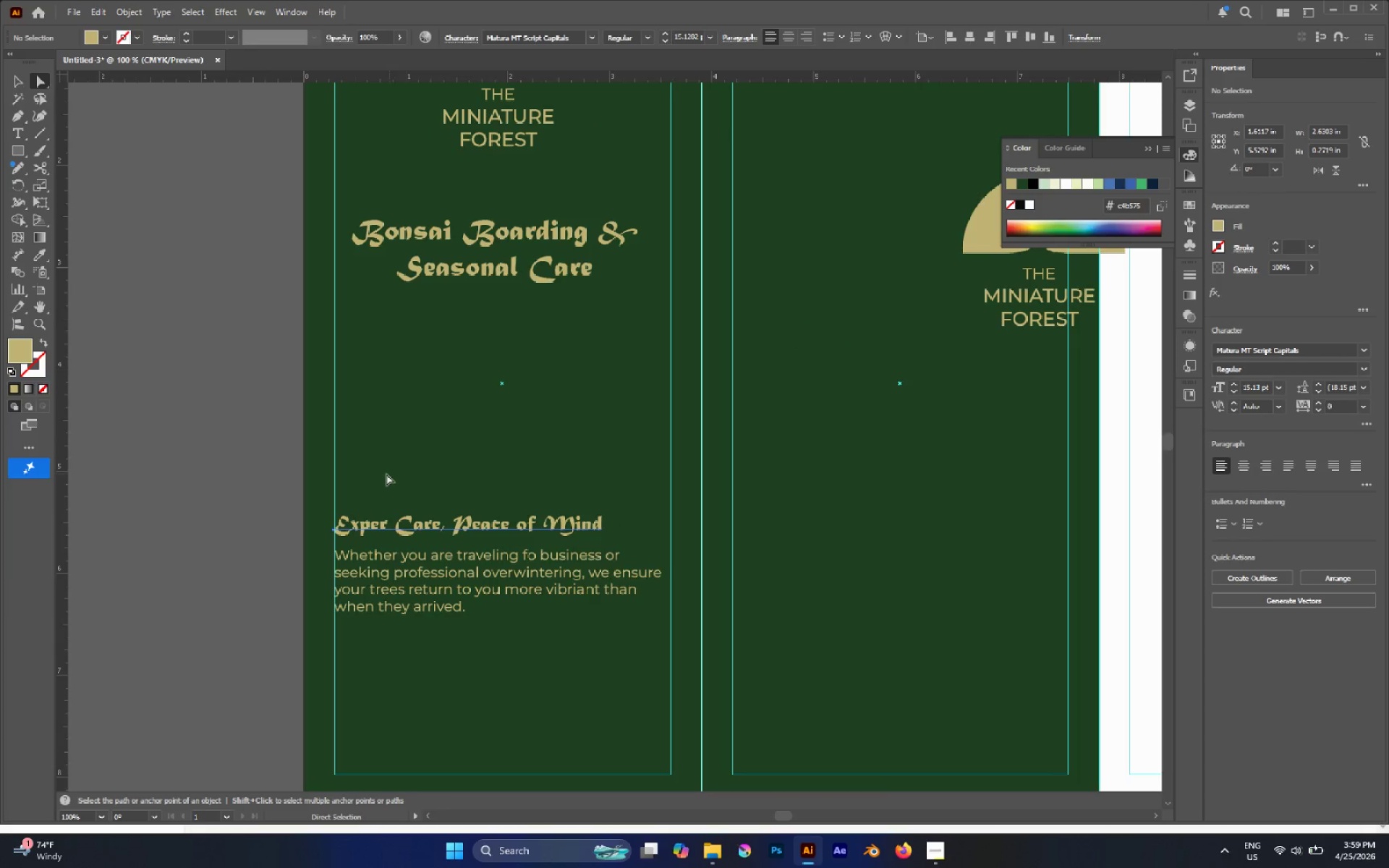 
left_click([250, 412])
 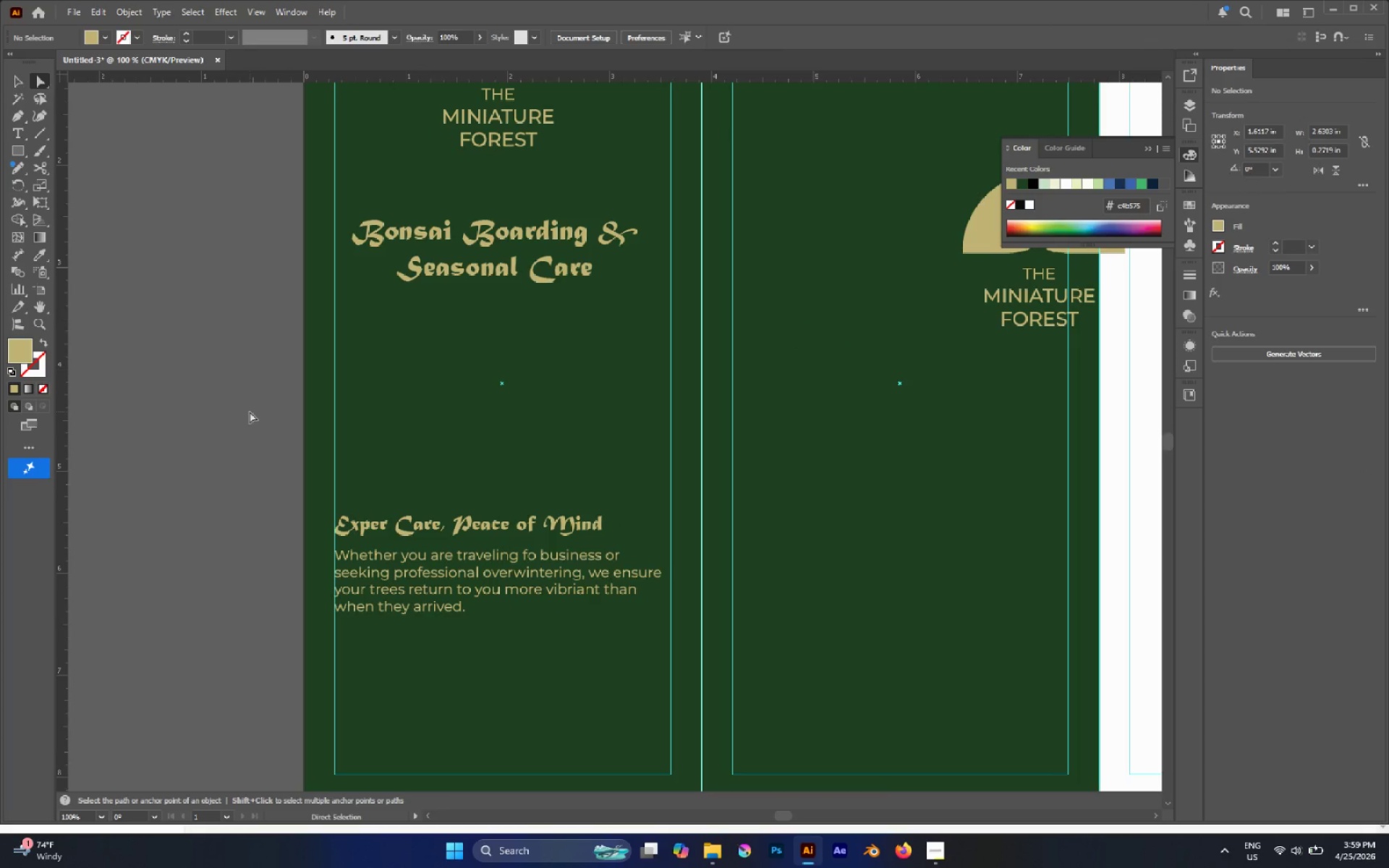 
key(Control+Shift+Z)
 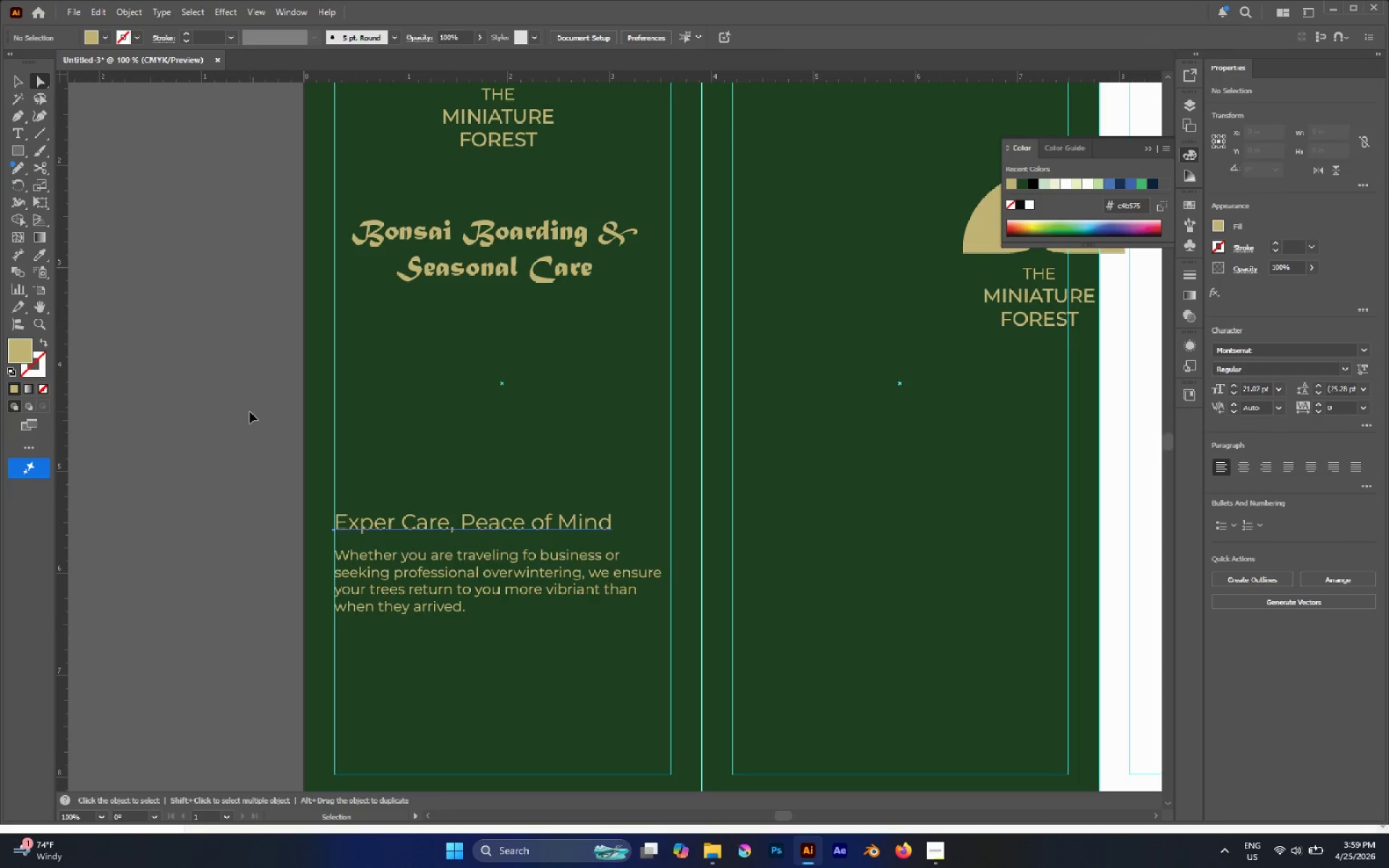 
key(Control+Z)
 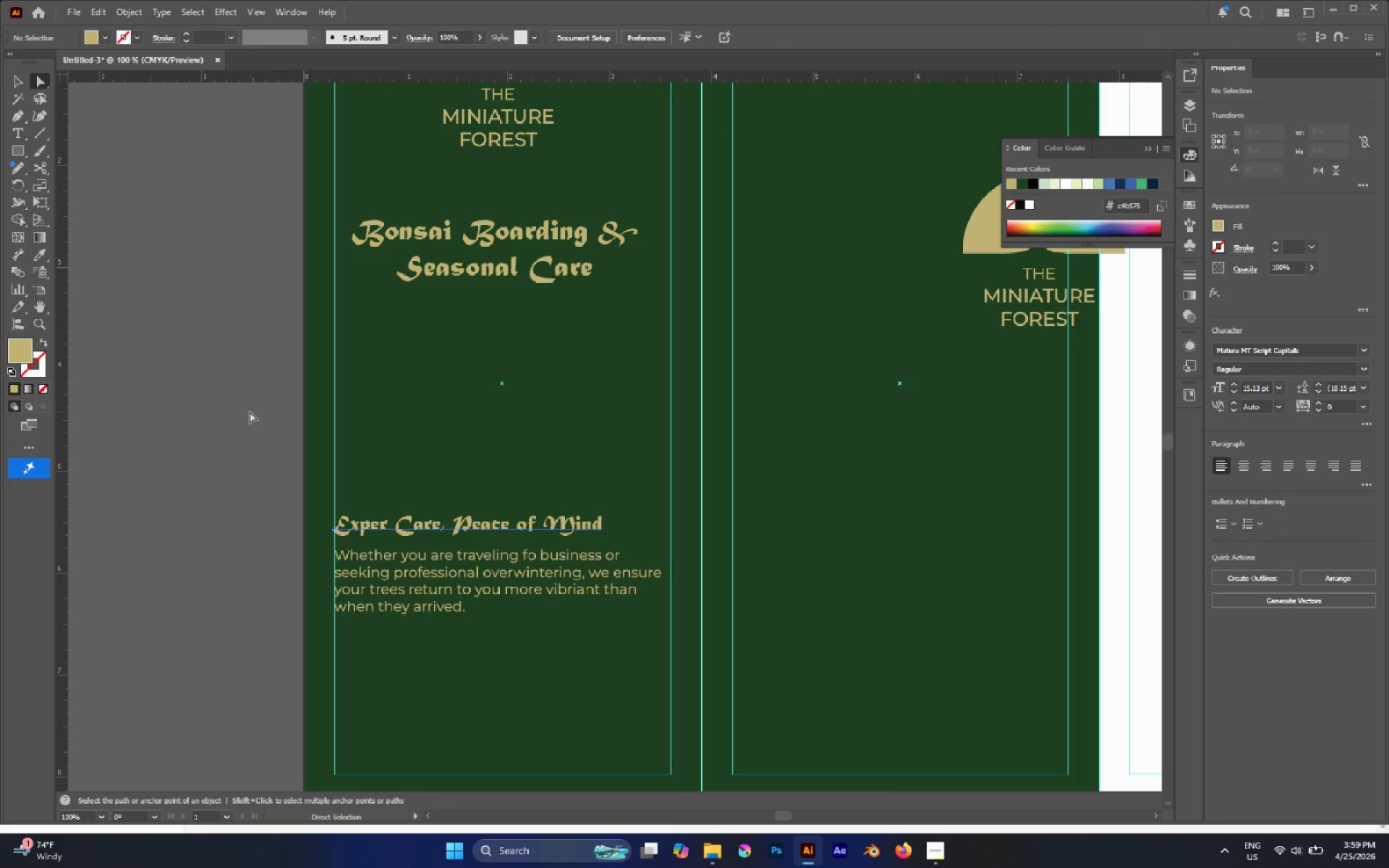 
left_click([250, 412])
 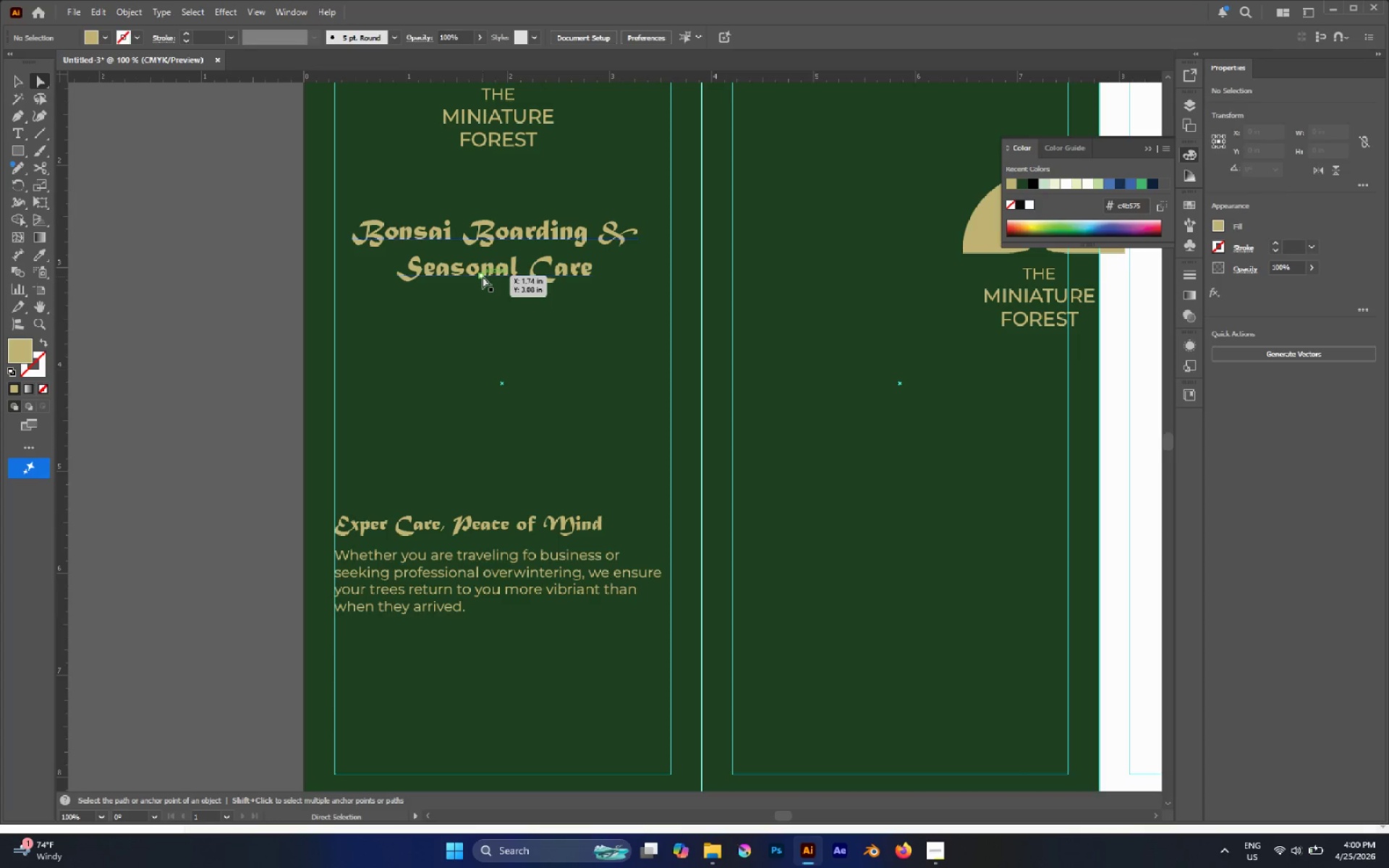 
wait(15.41)
 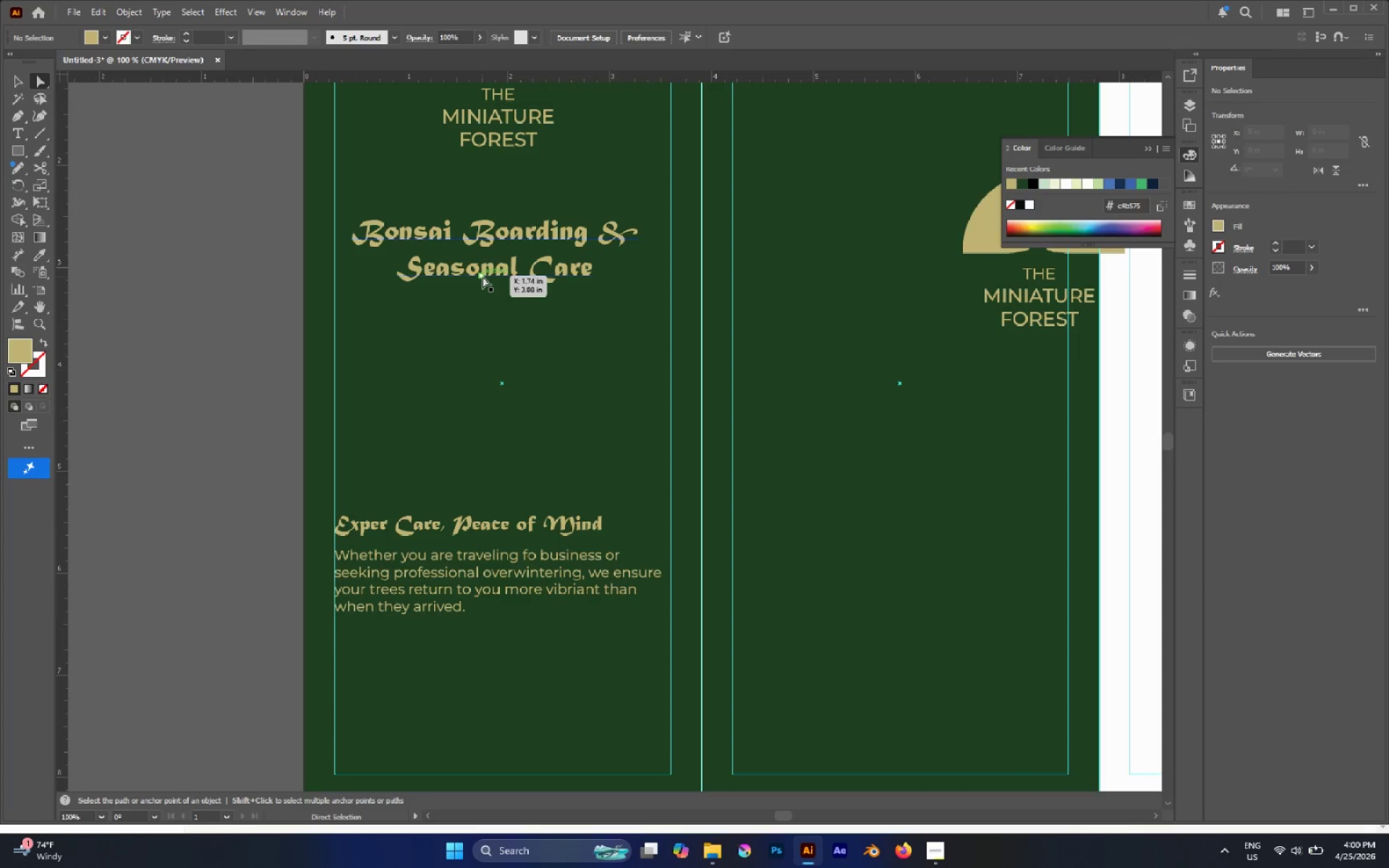 
hold_key(key=AltLeft, duration=1.75)
left_click_drag(start_coordinate=[525, 250], to_coordinate=[535, 327])
 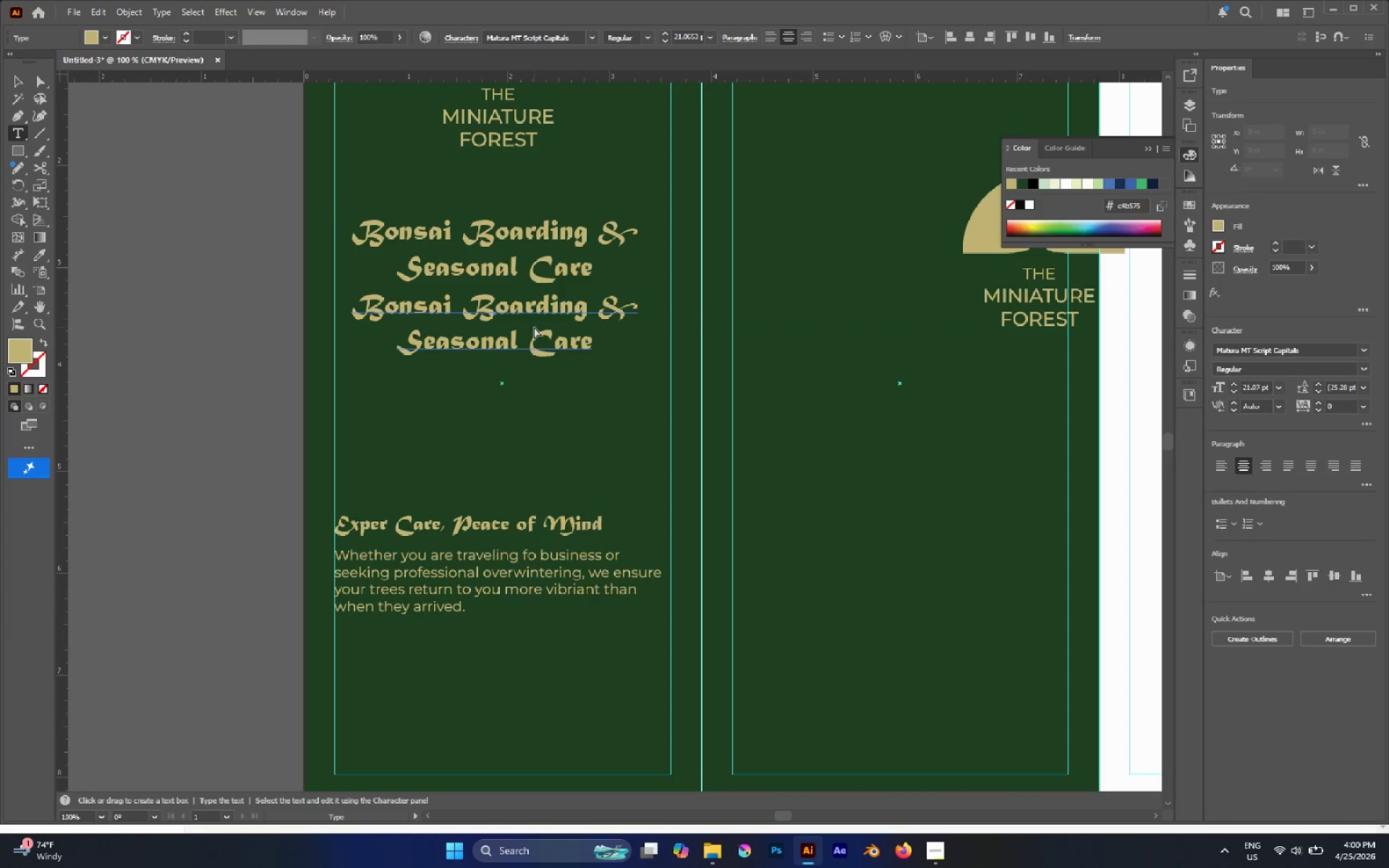 
hold_key(key=ShiftLeft, duration=0.58)
 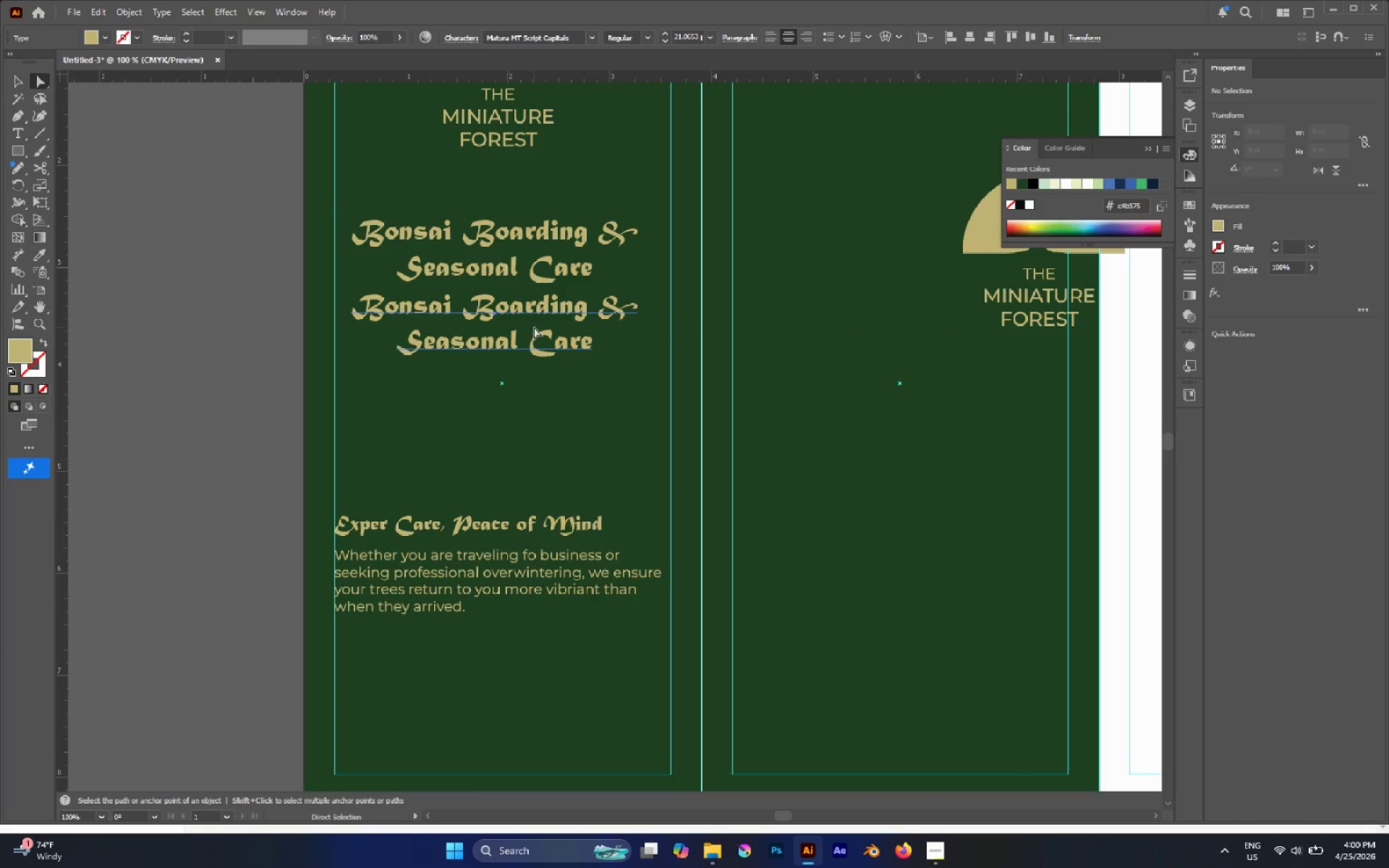 
double_click([534, 327])
 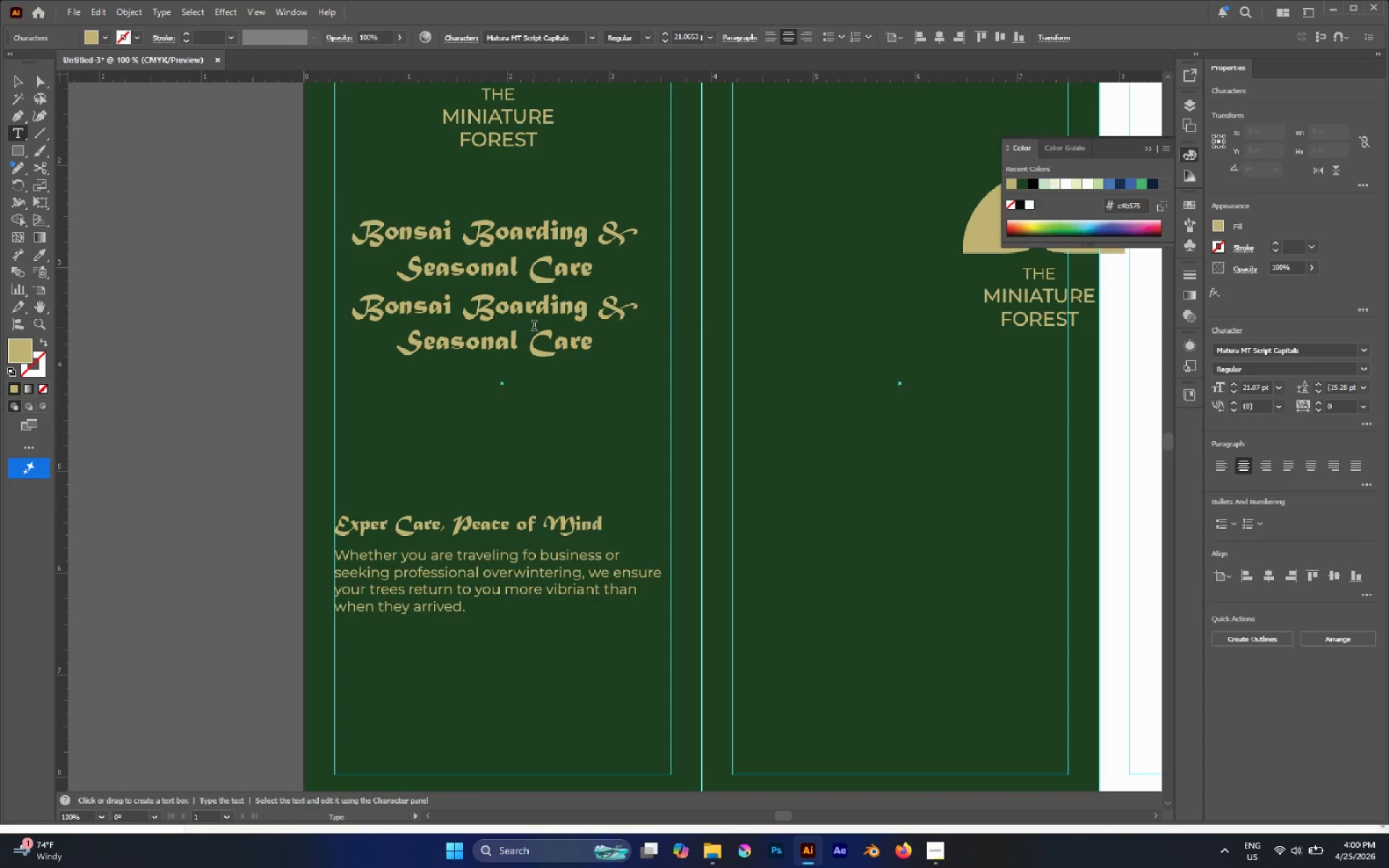 
key(Control+A)
 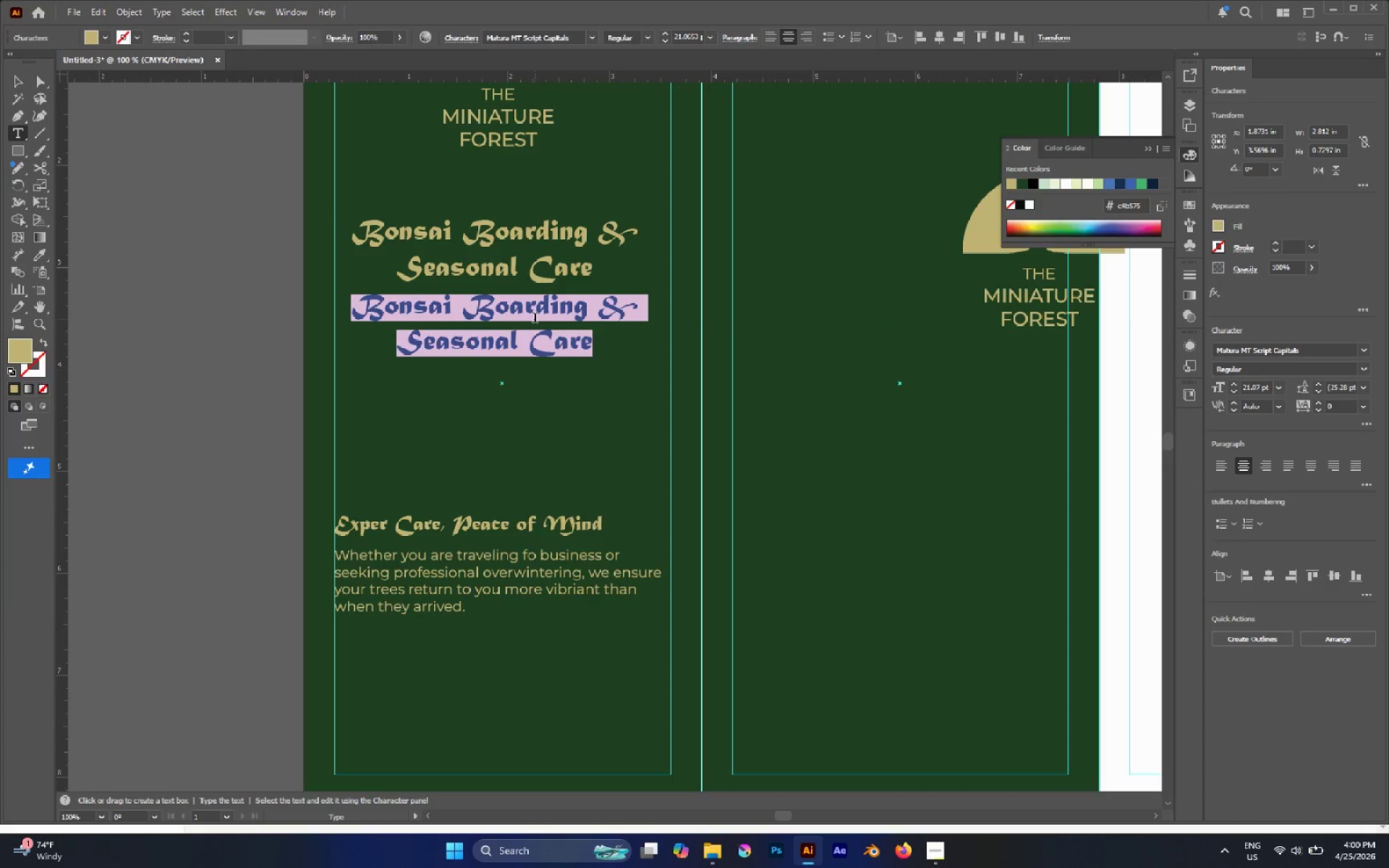 
type(Elie)
key(Backspace)
type(te Sanctuary for Your Living Legacy)
 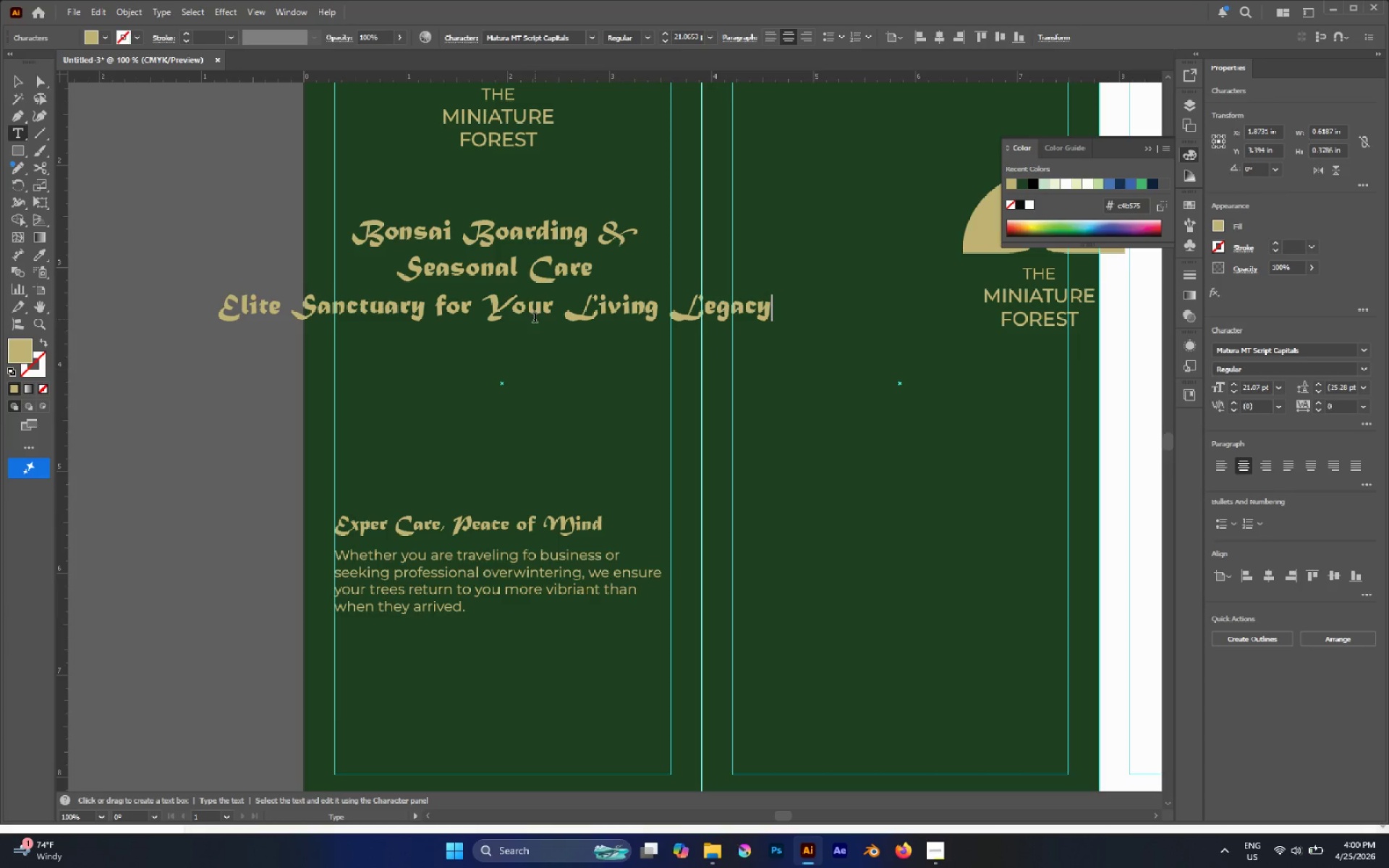 
left_click_drag(start_coordinate=[702, 304], to_coordinate=[676, 301])
 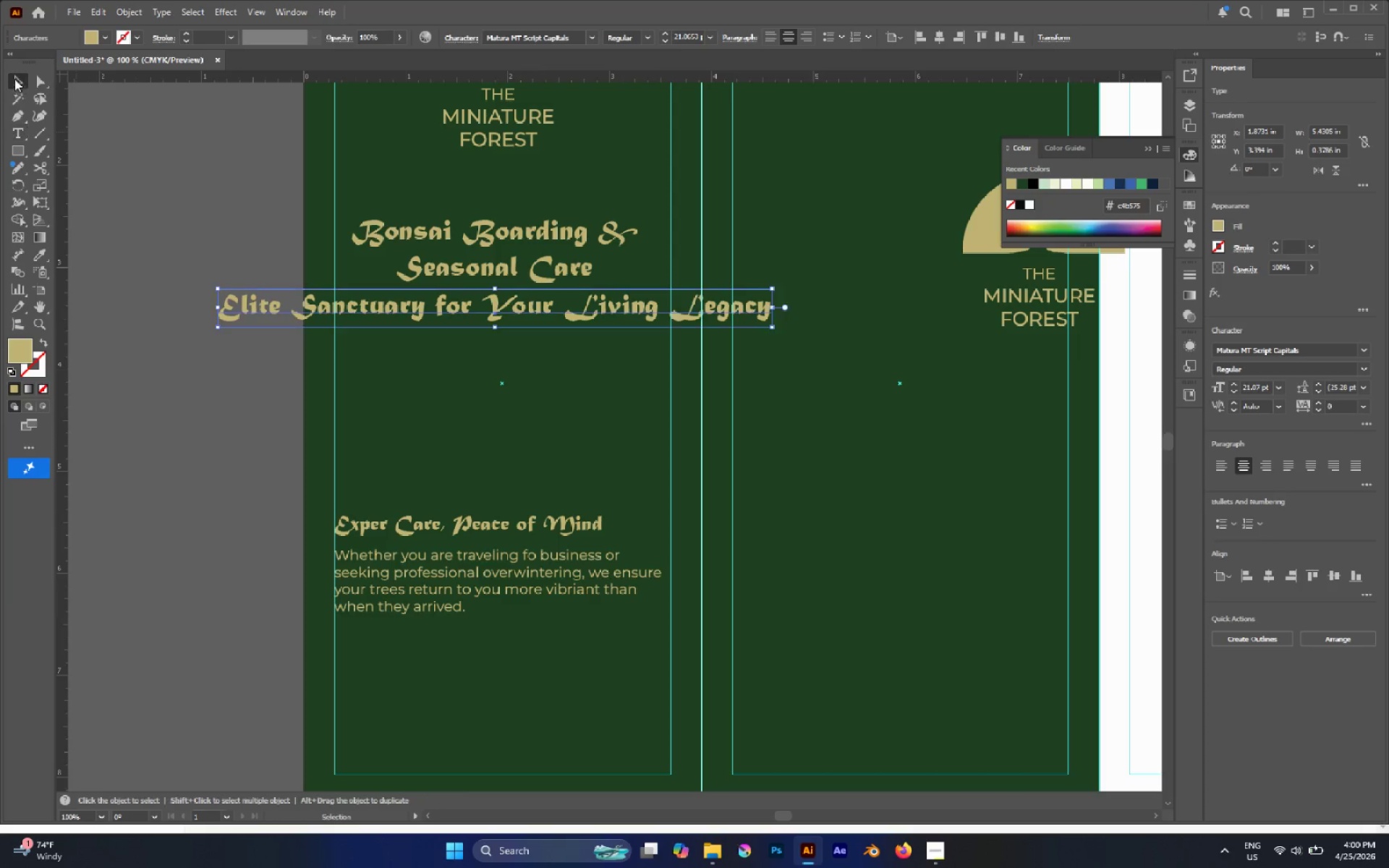 
hold_key(key=AltLeft, duration=3.2)
hold_key(key=ShiftLeft, duration=2.83)
left_click_drag(start_coordinate=[769, 307], to_coordinate=[640, 302])
 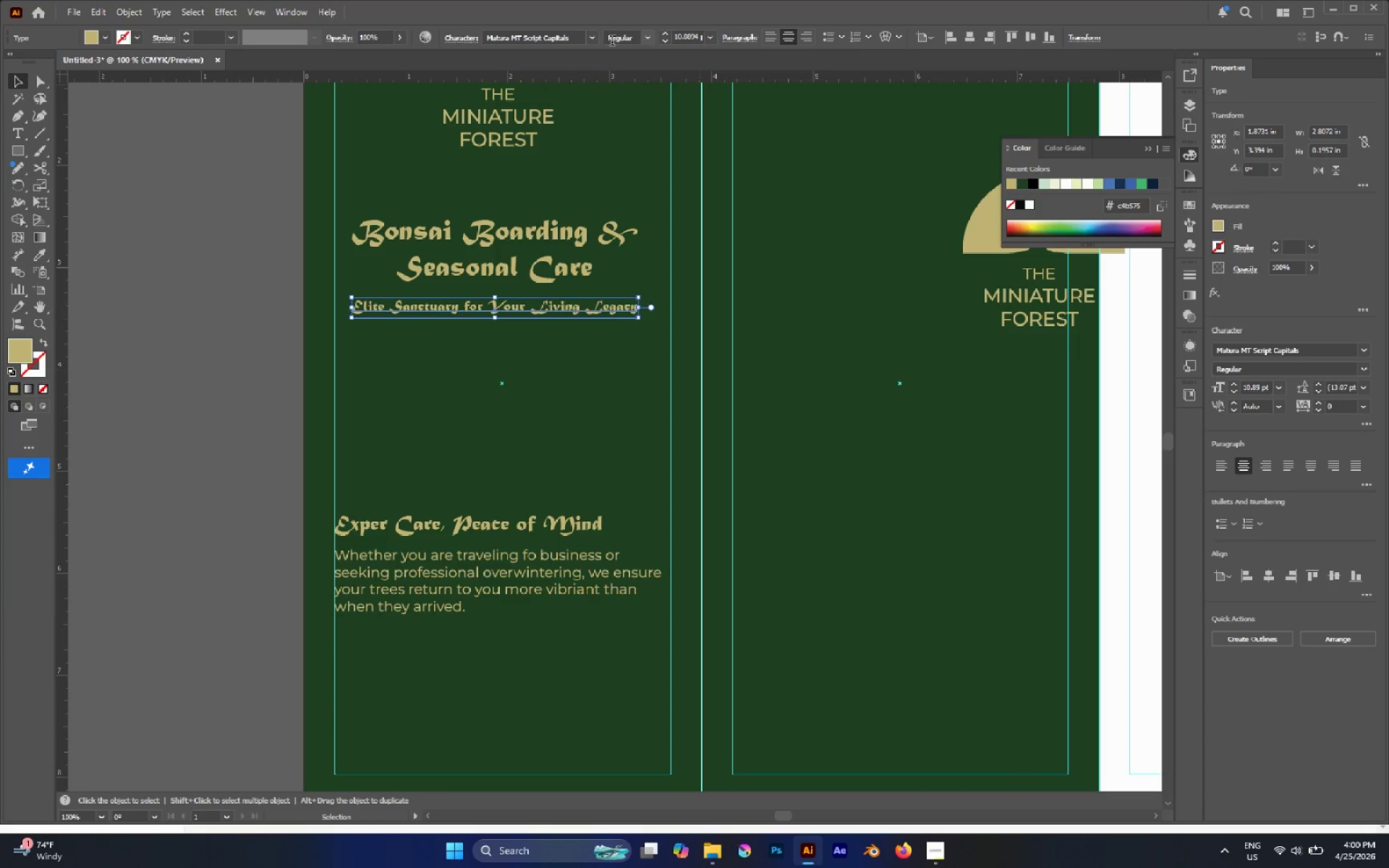 
left_click([593, 37])
 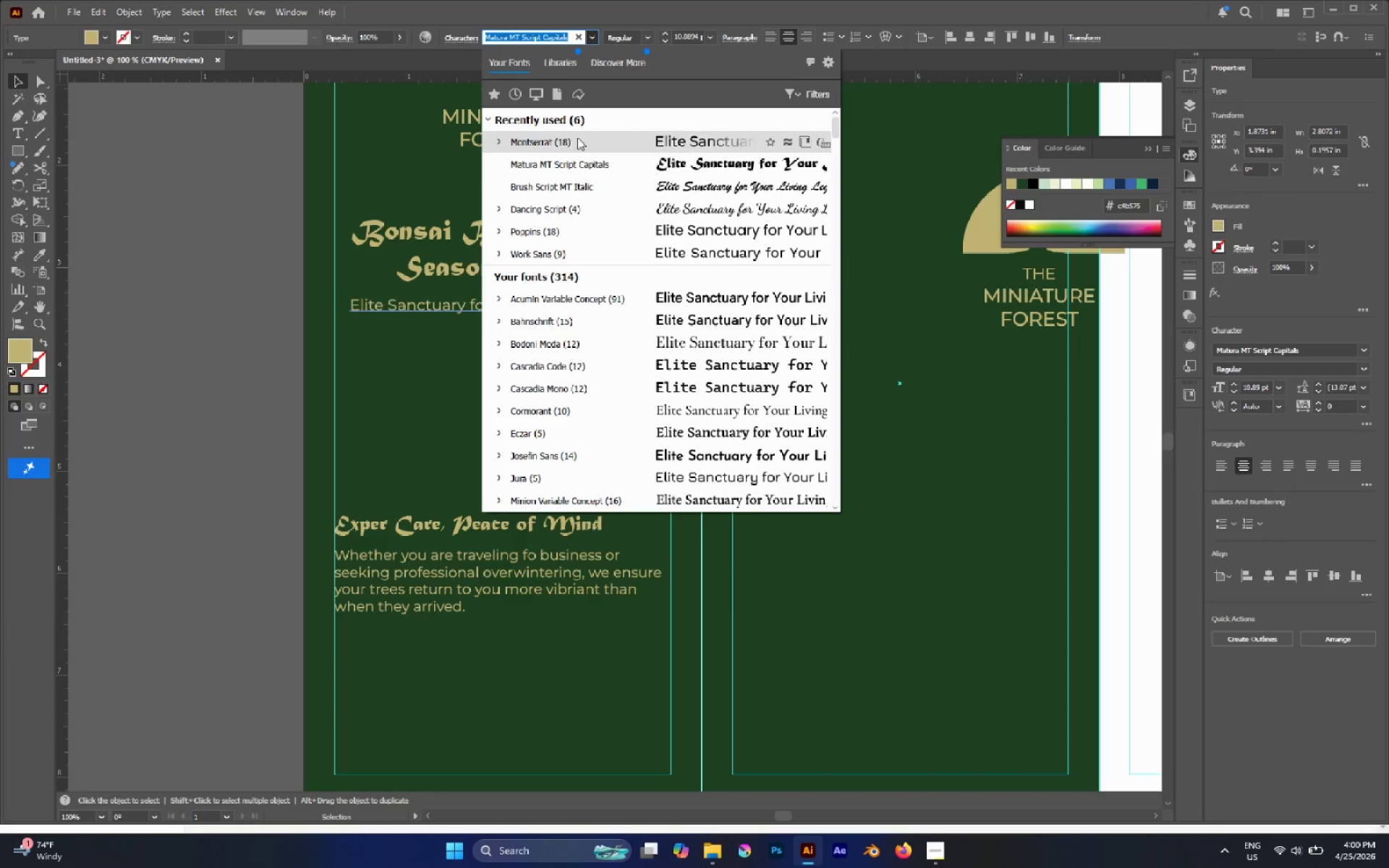 
left_click([577, 137])
 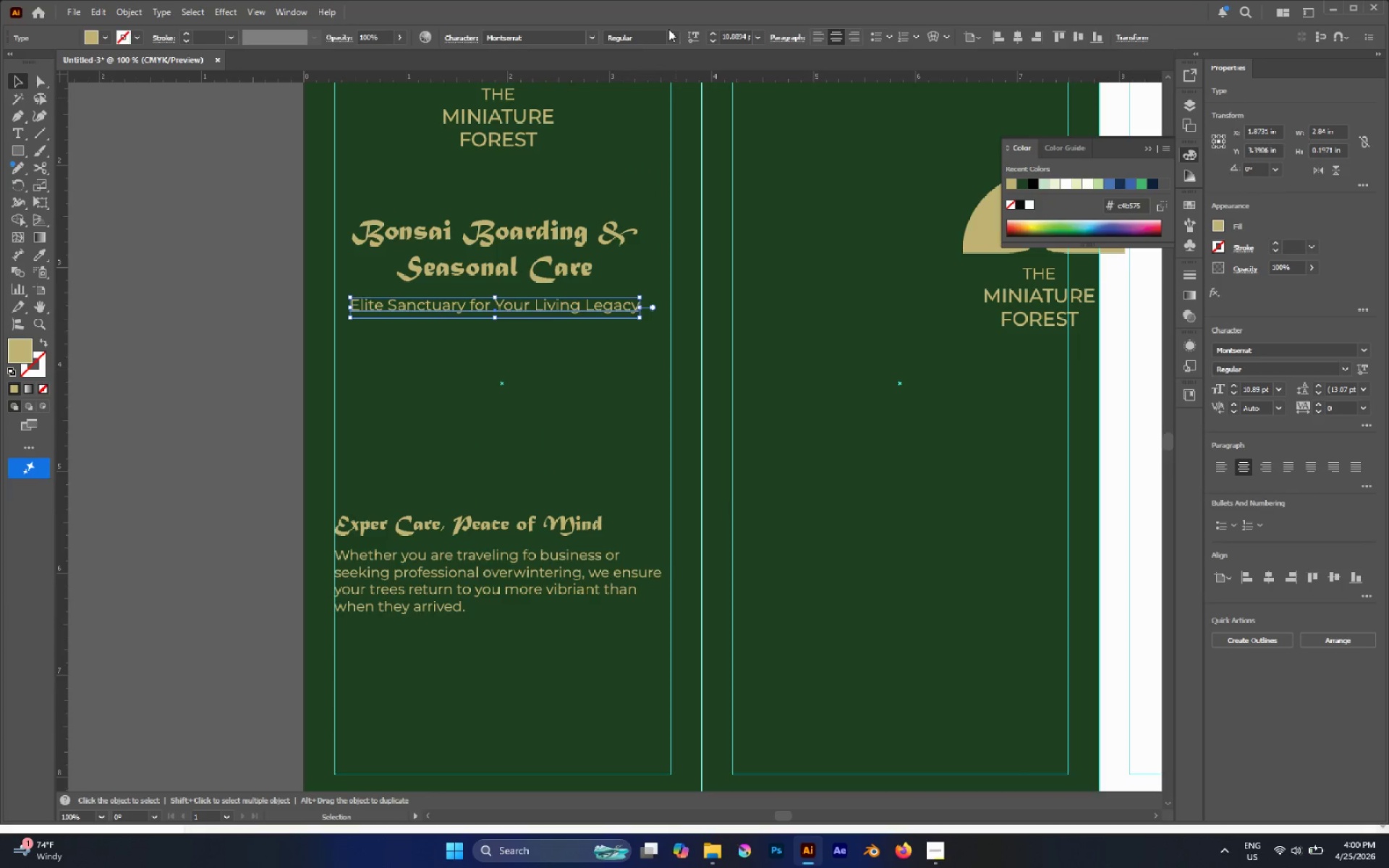 
left_click([670, 39])
 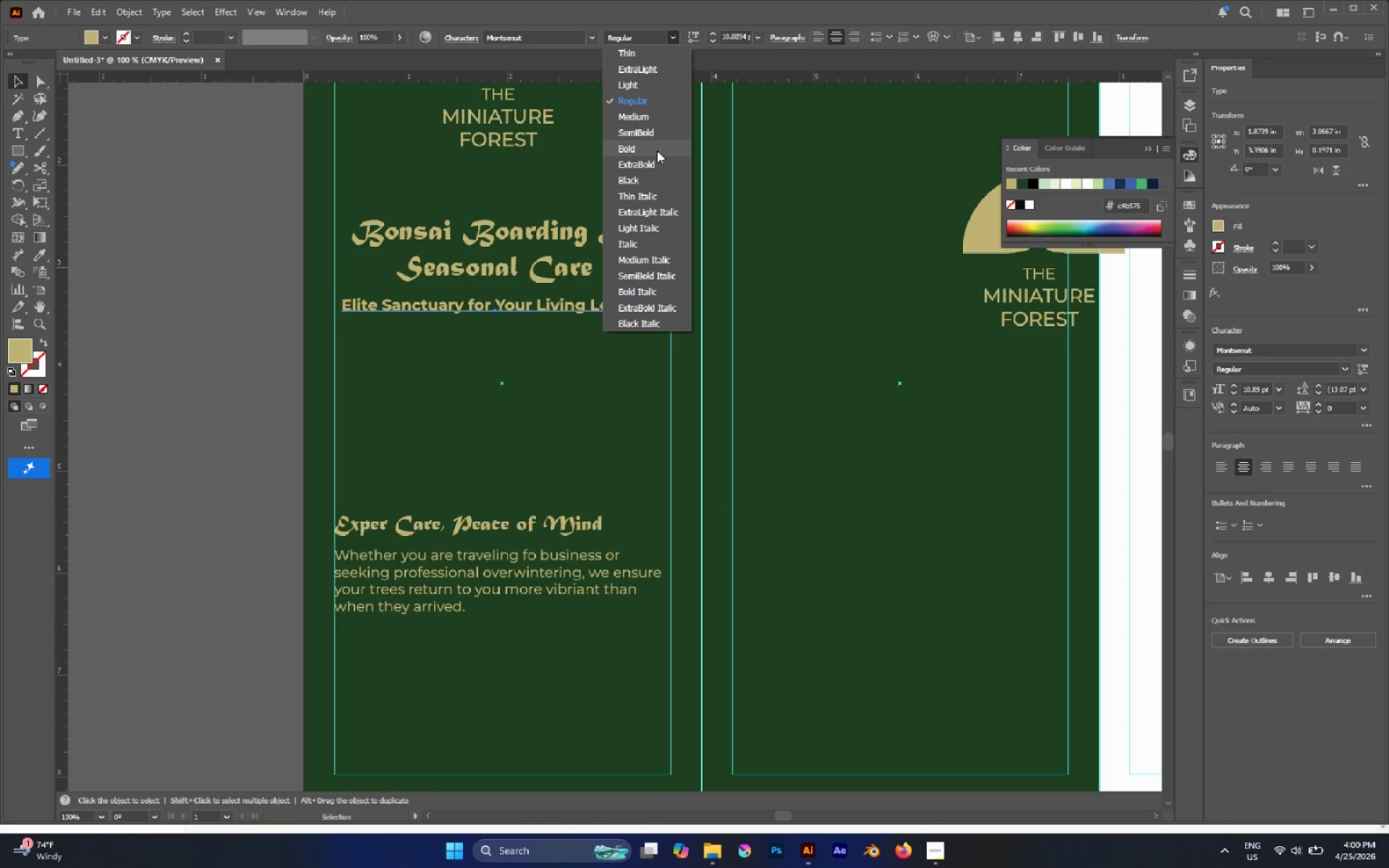 
left_click([657, 150])
 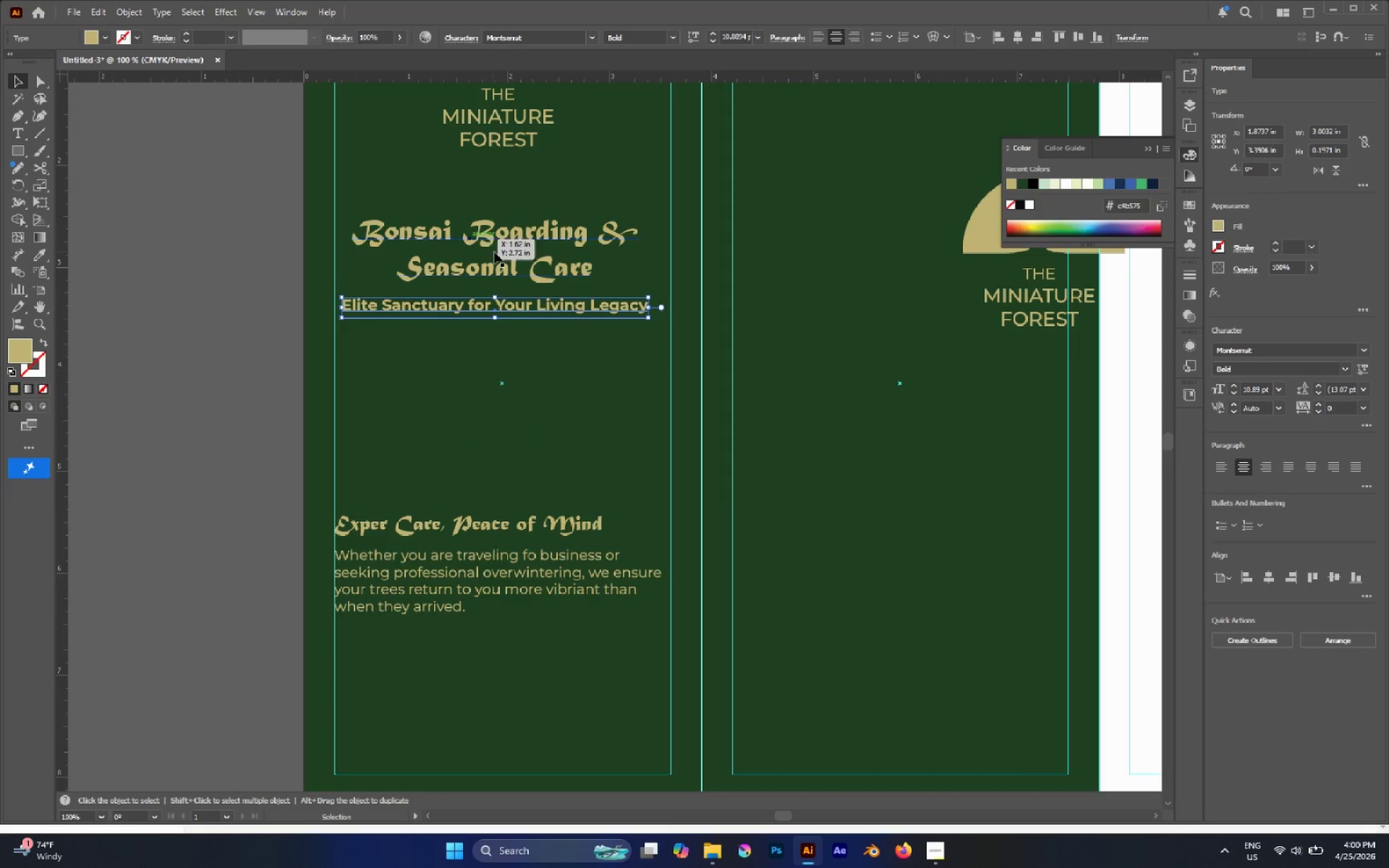 
hold_key(key=AltLeft, duration=0.39)
scroll: coordinate [496, 253], scroll_direction: none, amount: 0.0
 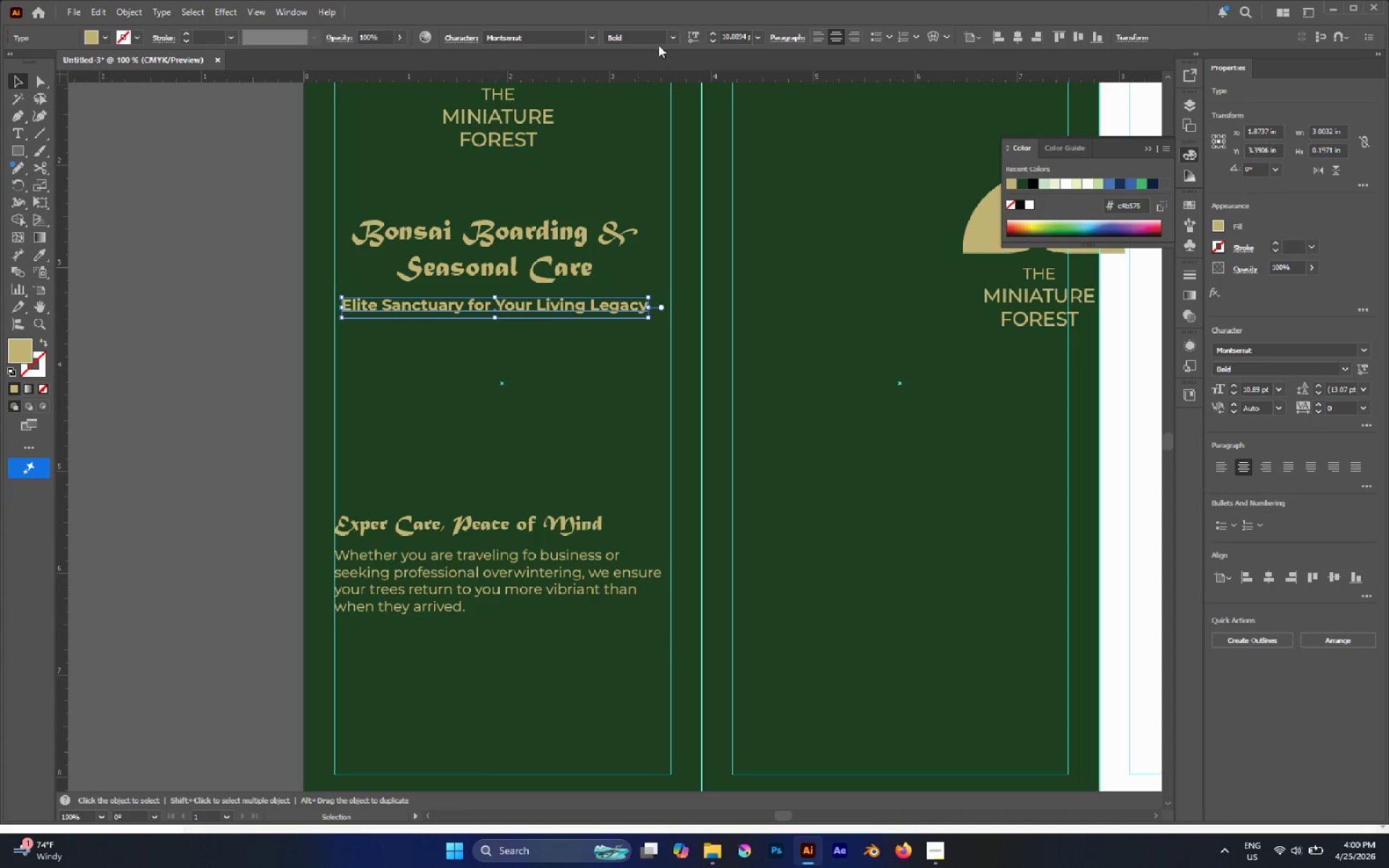 
left_click([666, 39])
 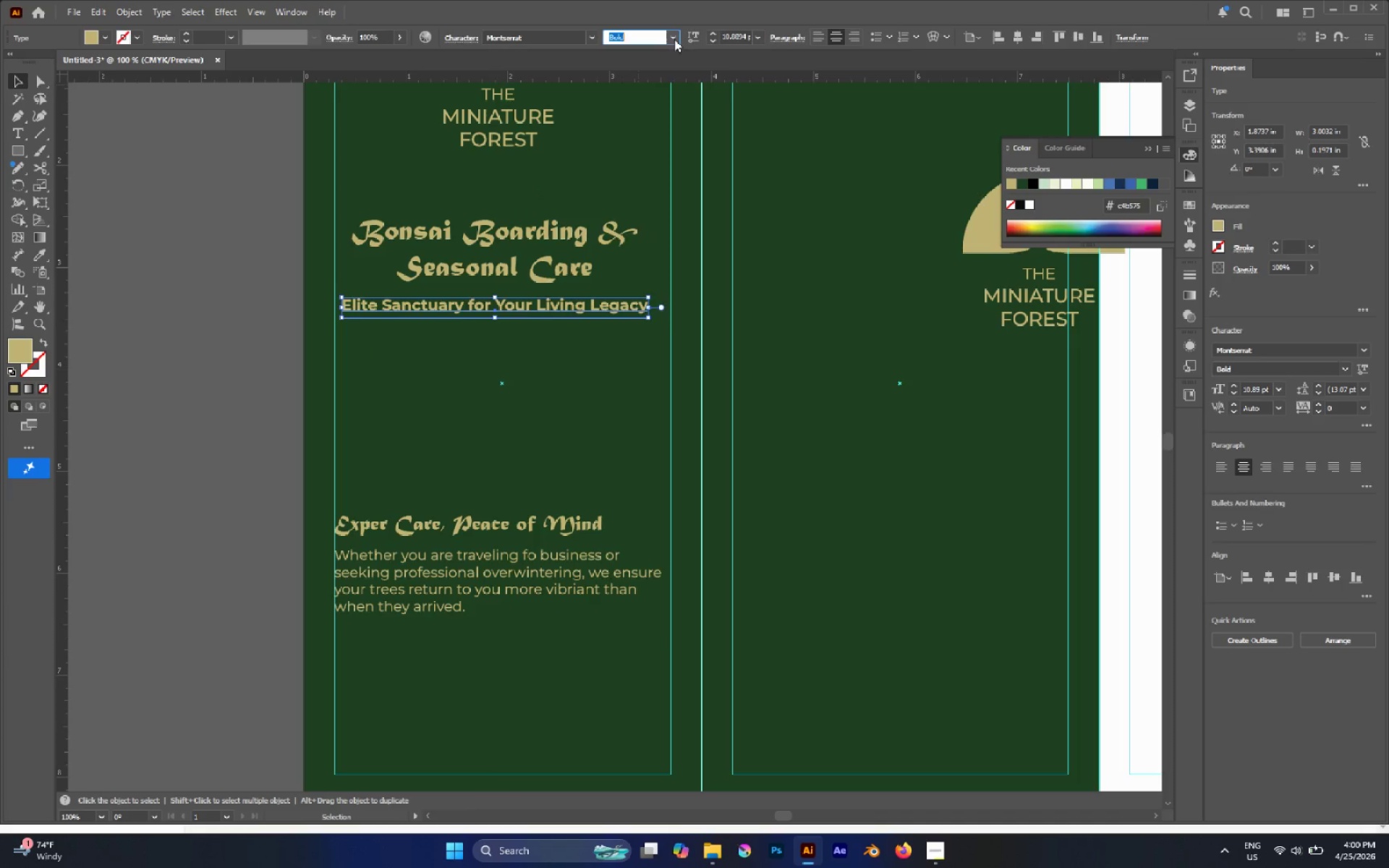 
left_click_drag(start_coordinate=[674, 39], to_coordinate=[643, 88])
 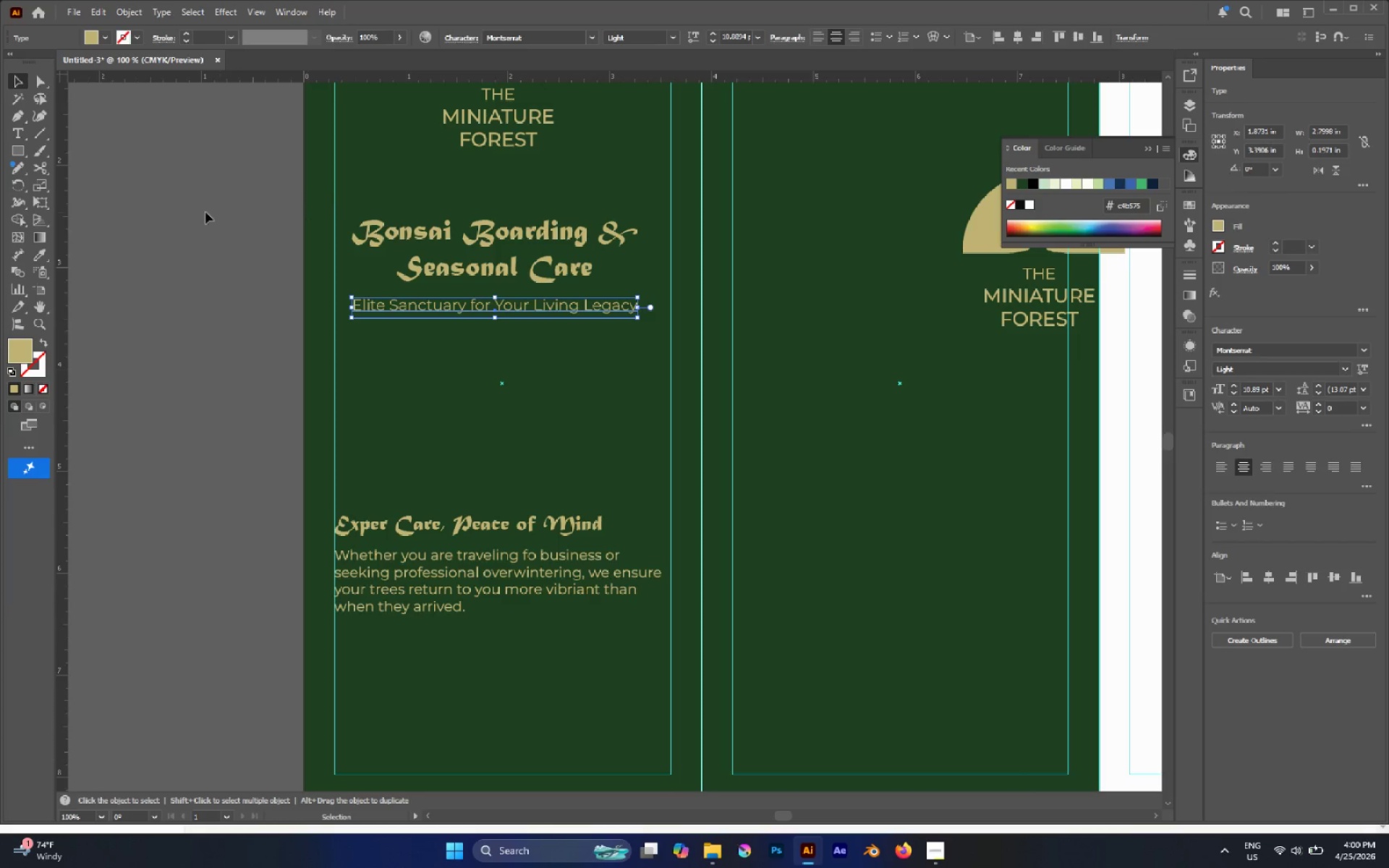 
left_click([643, 88])
 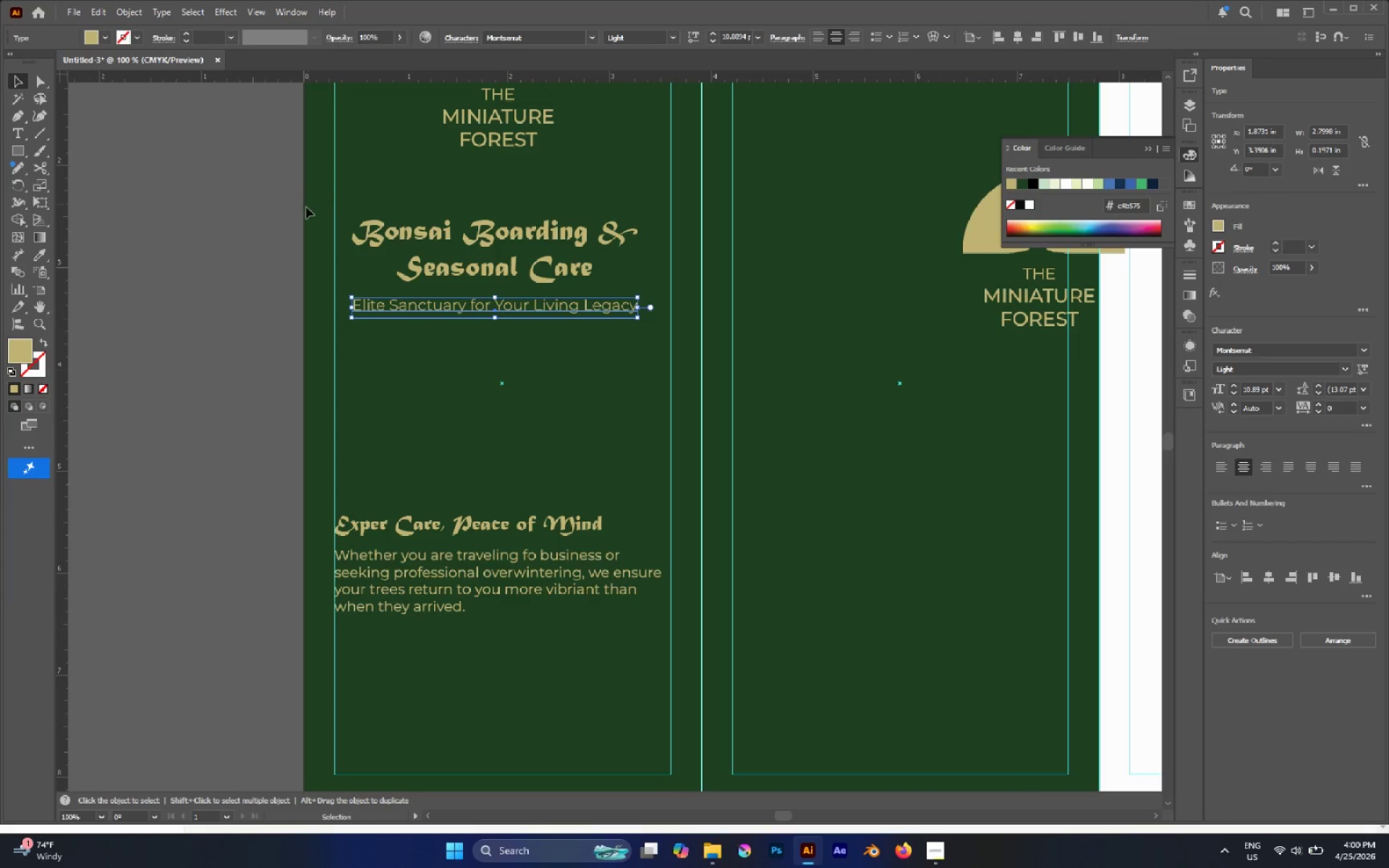 
left_click([189, 212])
 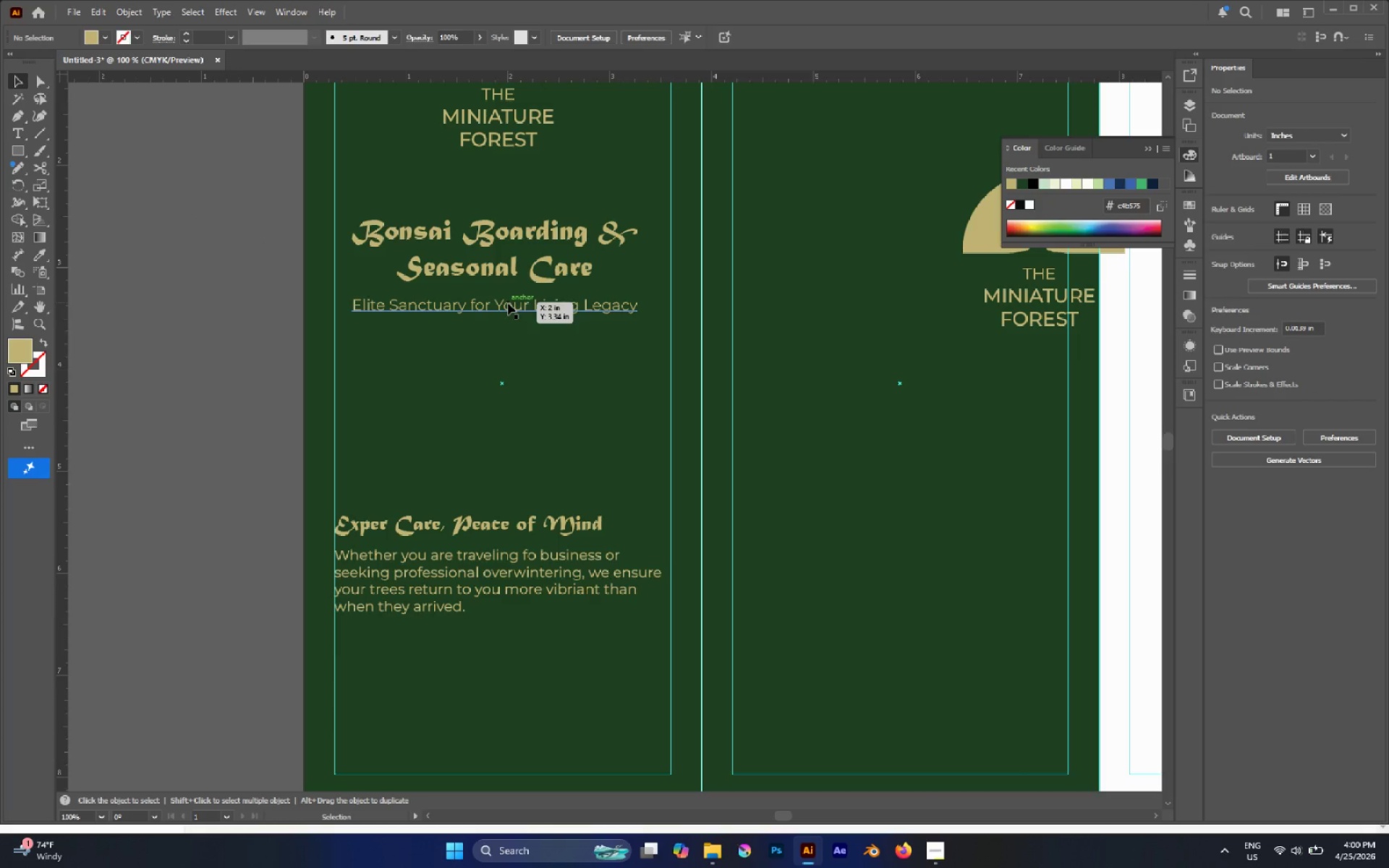 
left_click([508, 303])
 